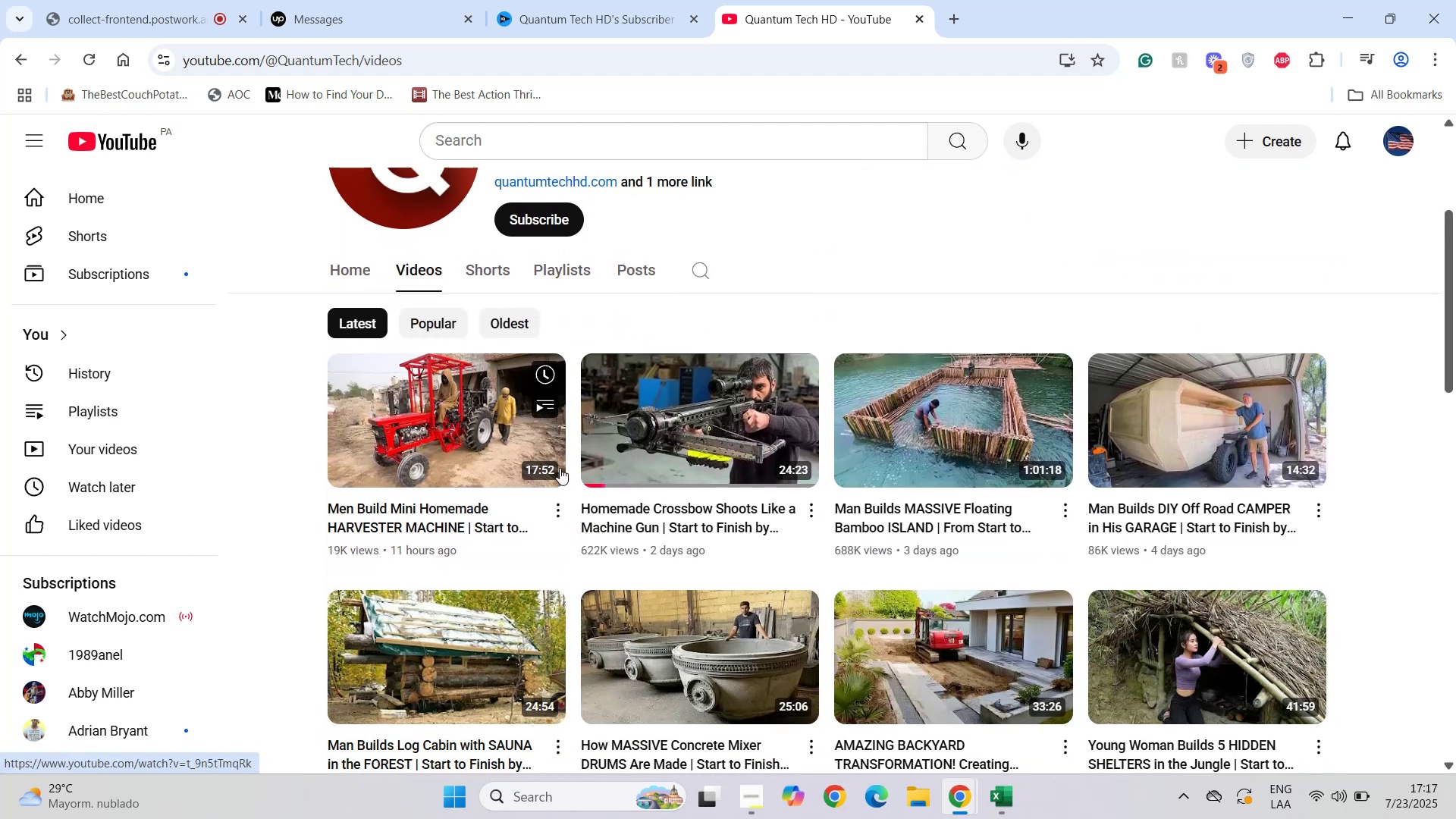 
triple_click([1177, 388])
 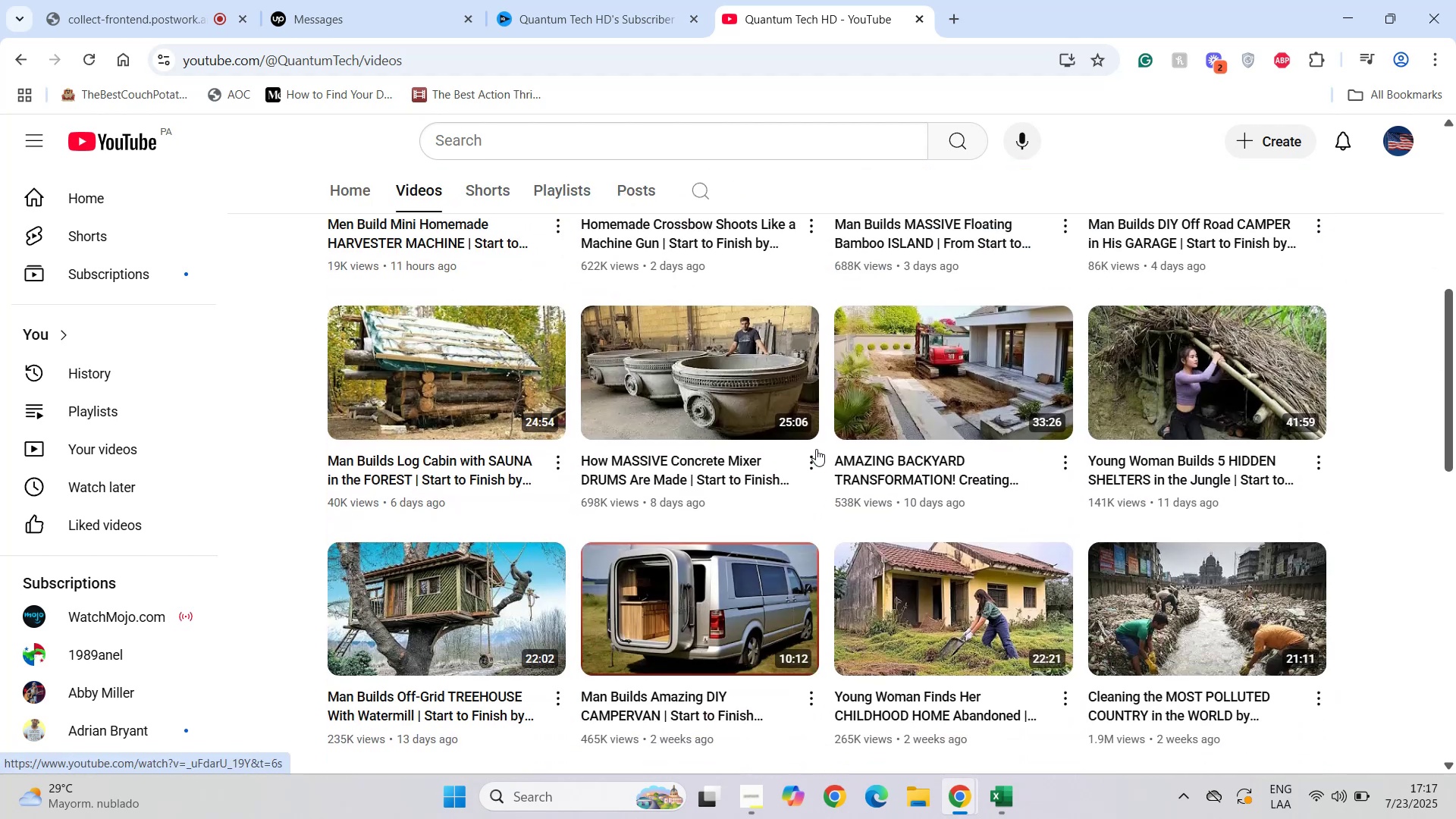 
left_click([1264, 277])
 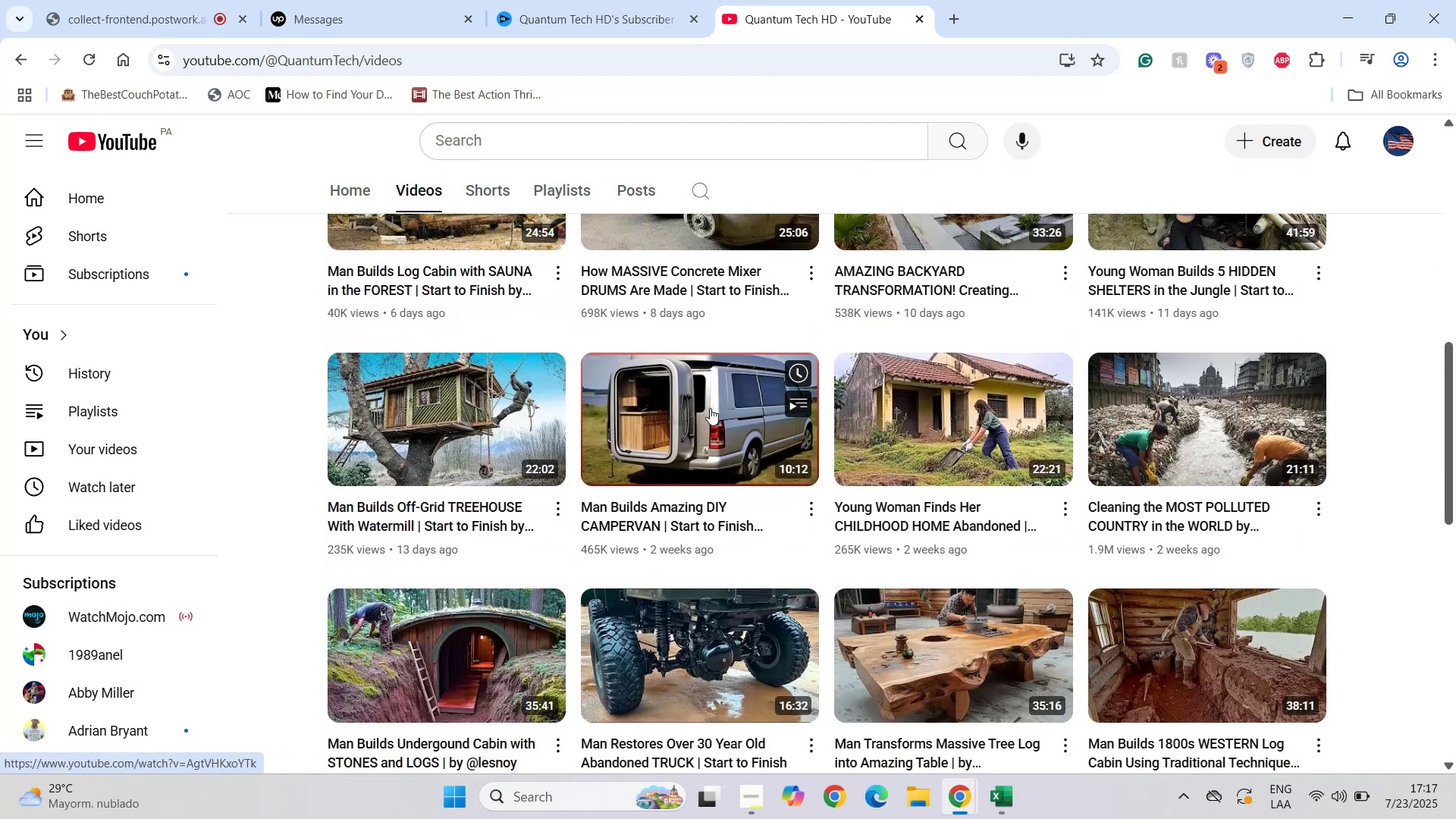 
left_click([91, 55])
 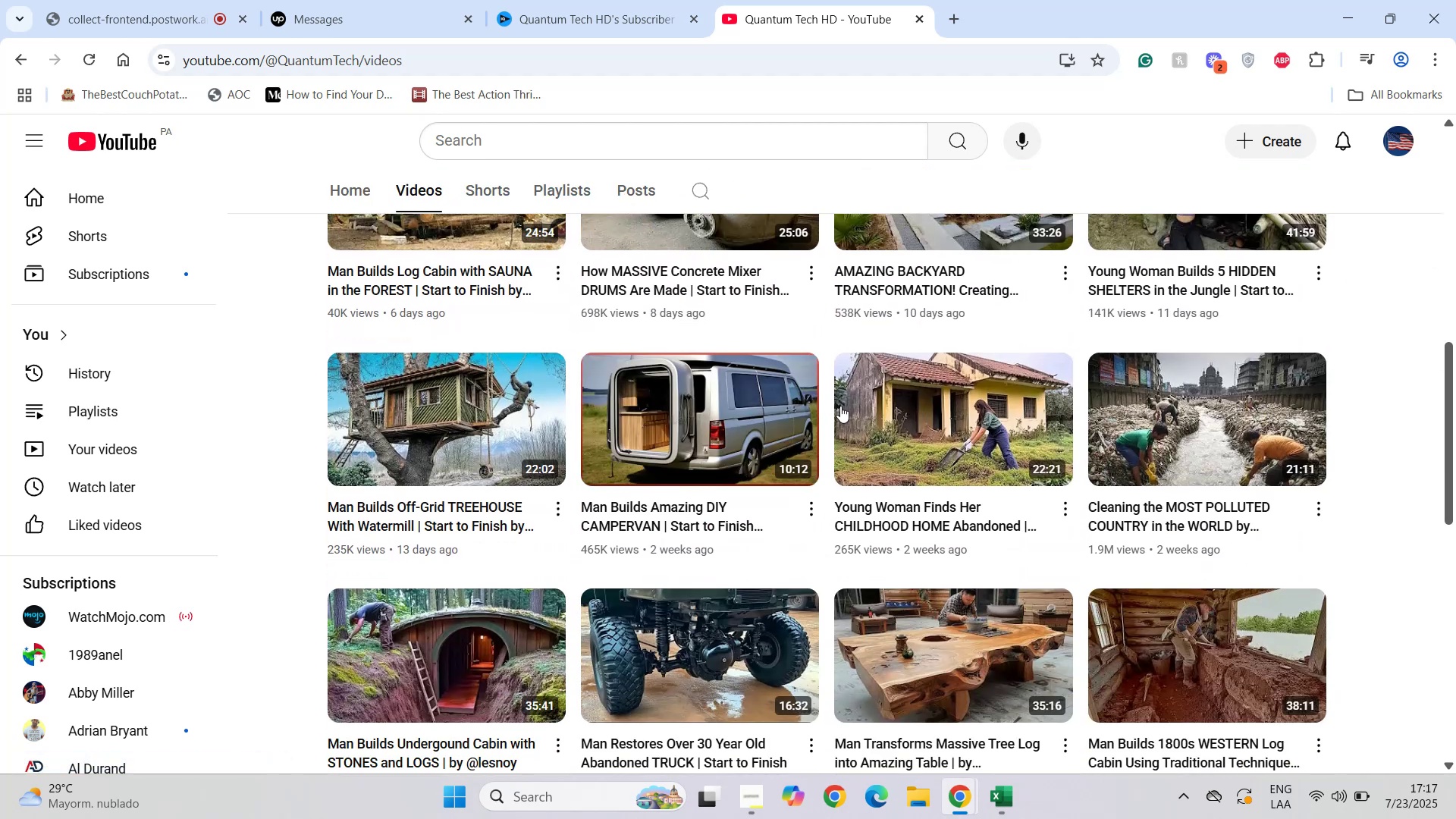 
left_click([1181, 551])
 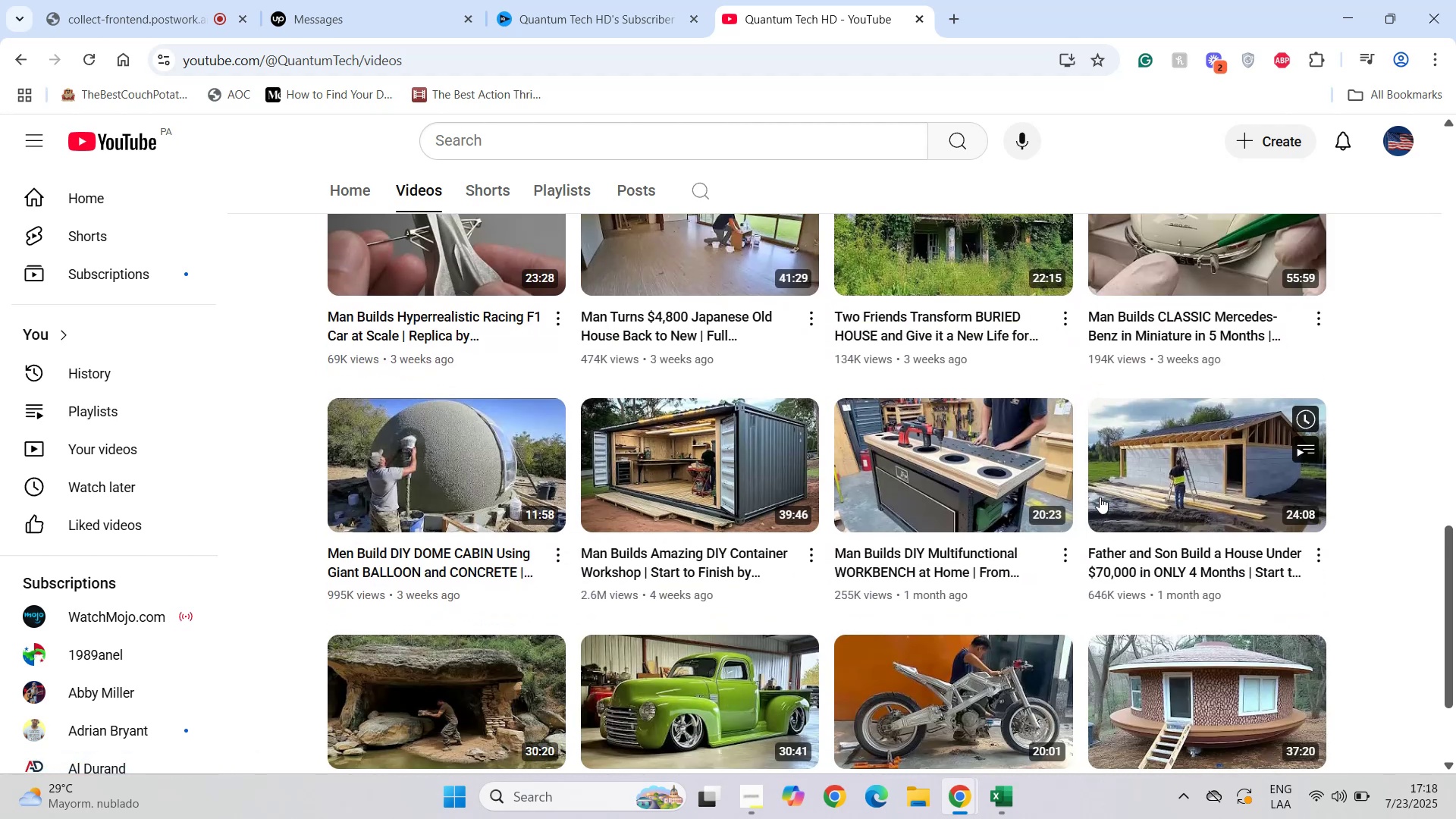 
wait(10.28)
 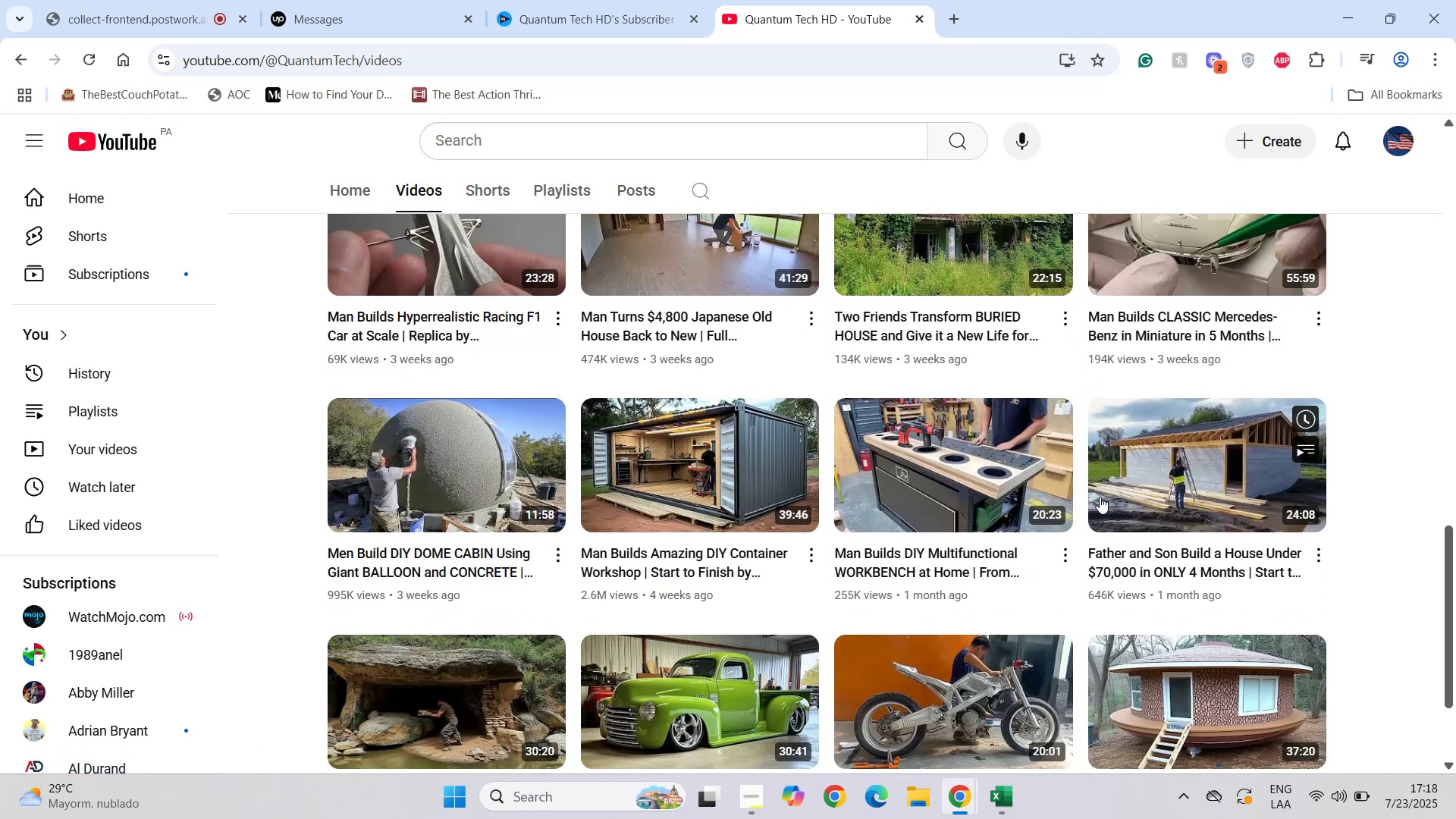 
scroll: coordinate [802, 488], scroll_direction: down, amount: 2.0
 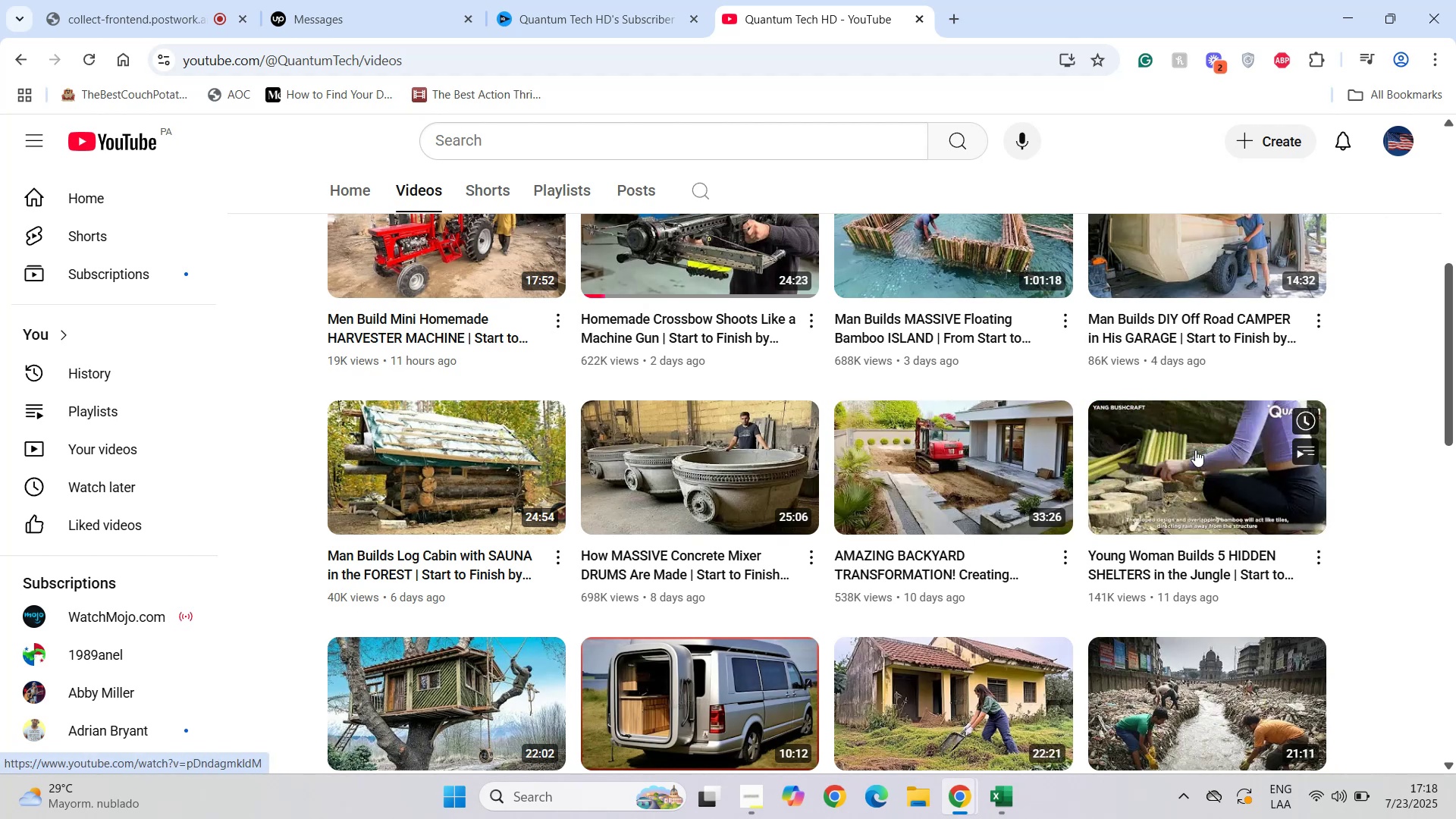 
wait(5.06)
 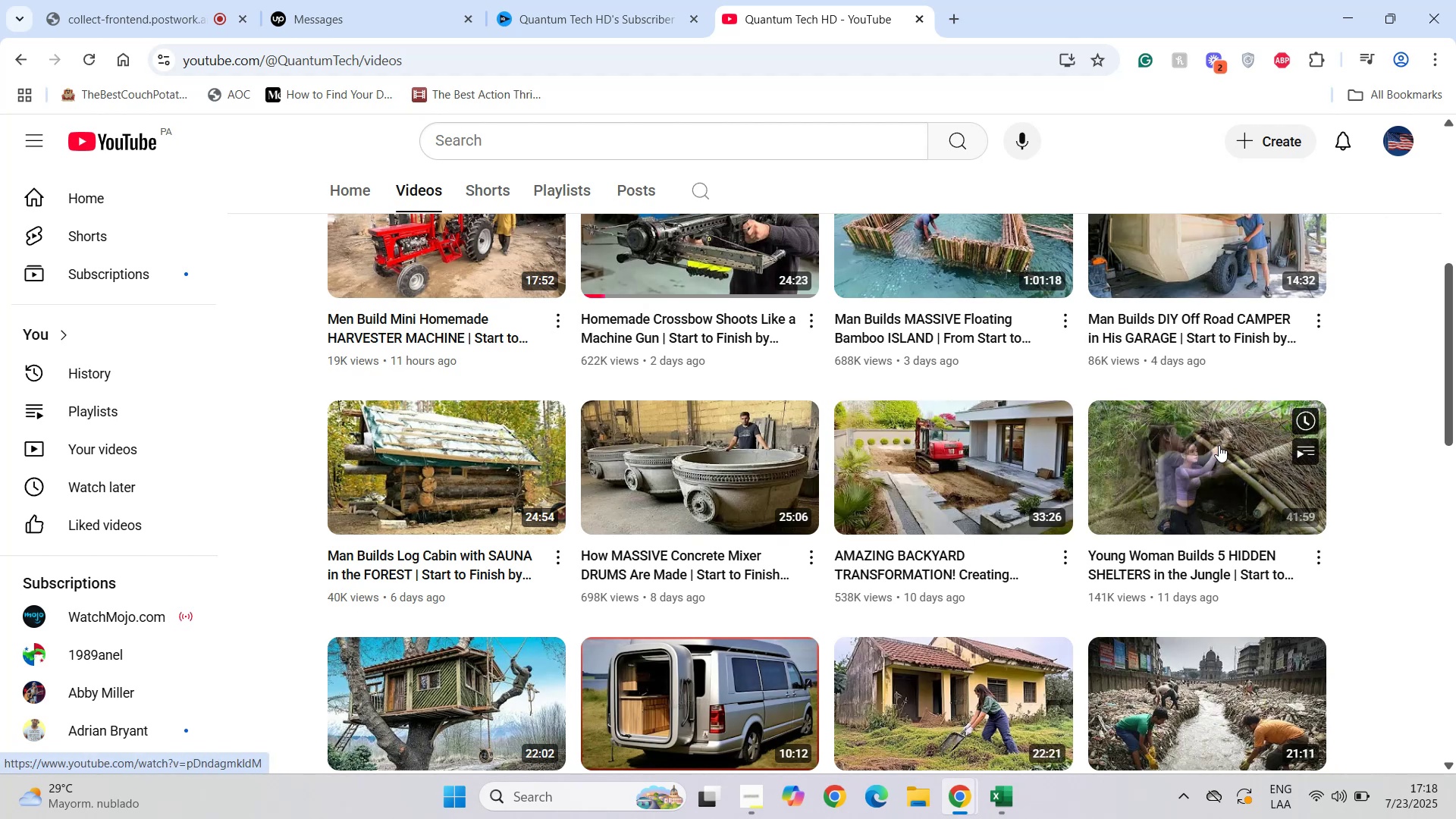 
left_click([584, 261])
 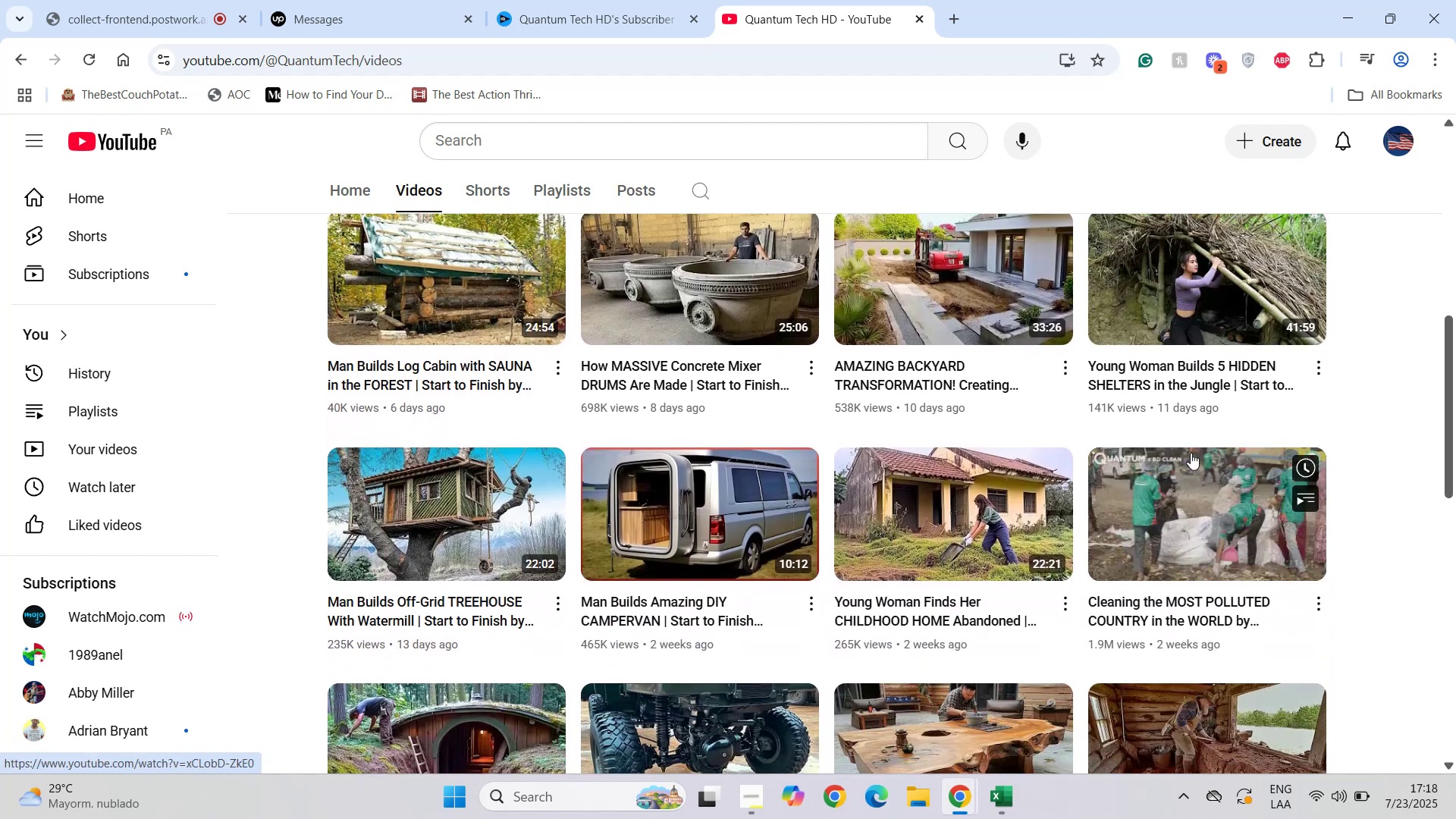 
left_click([1111, 399])
 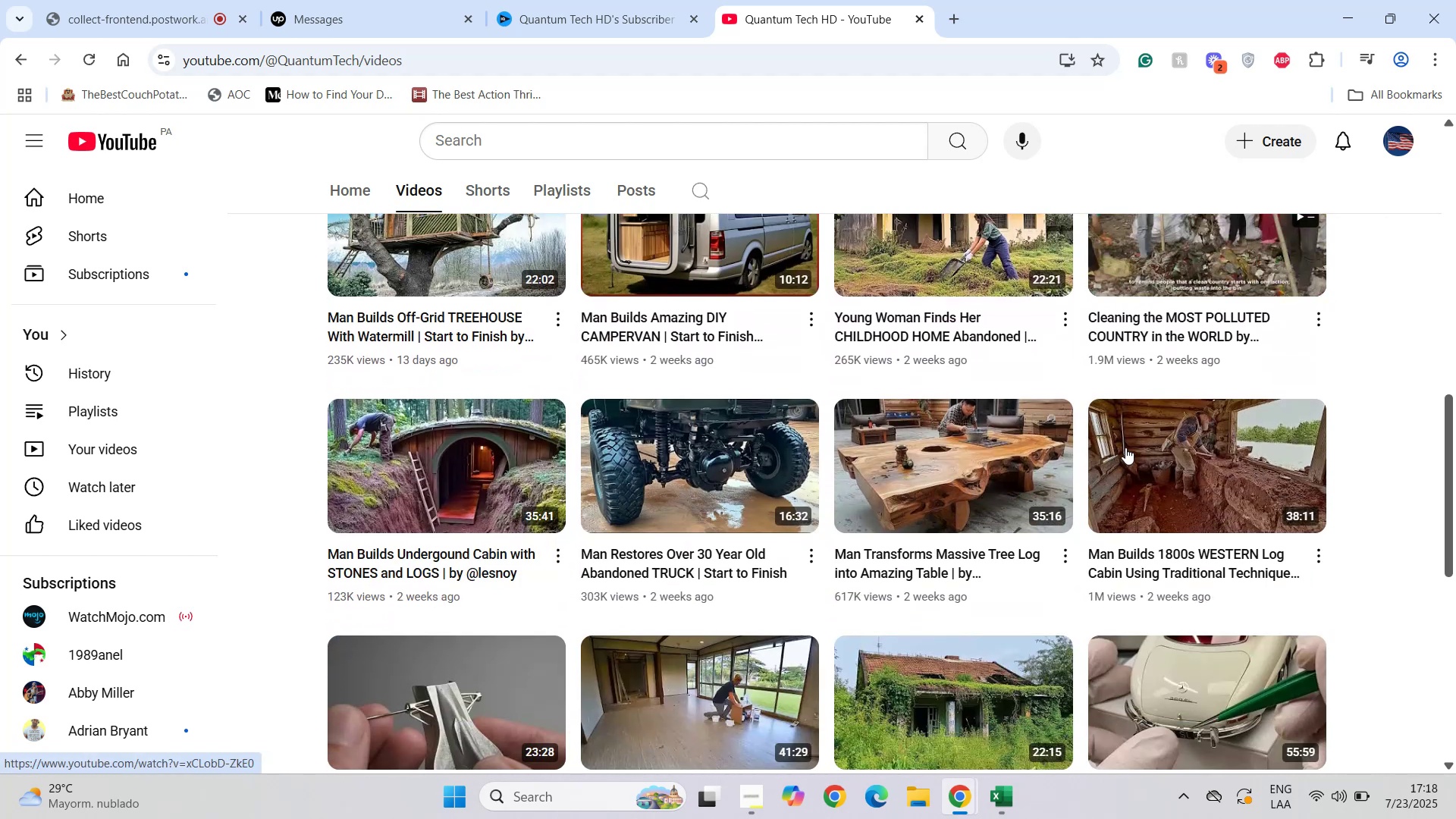 
left_click([412, 291])
 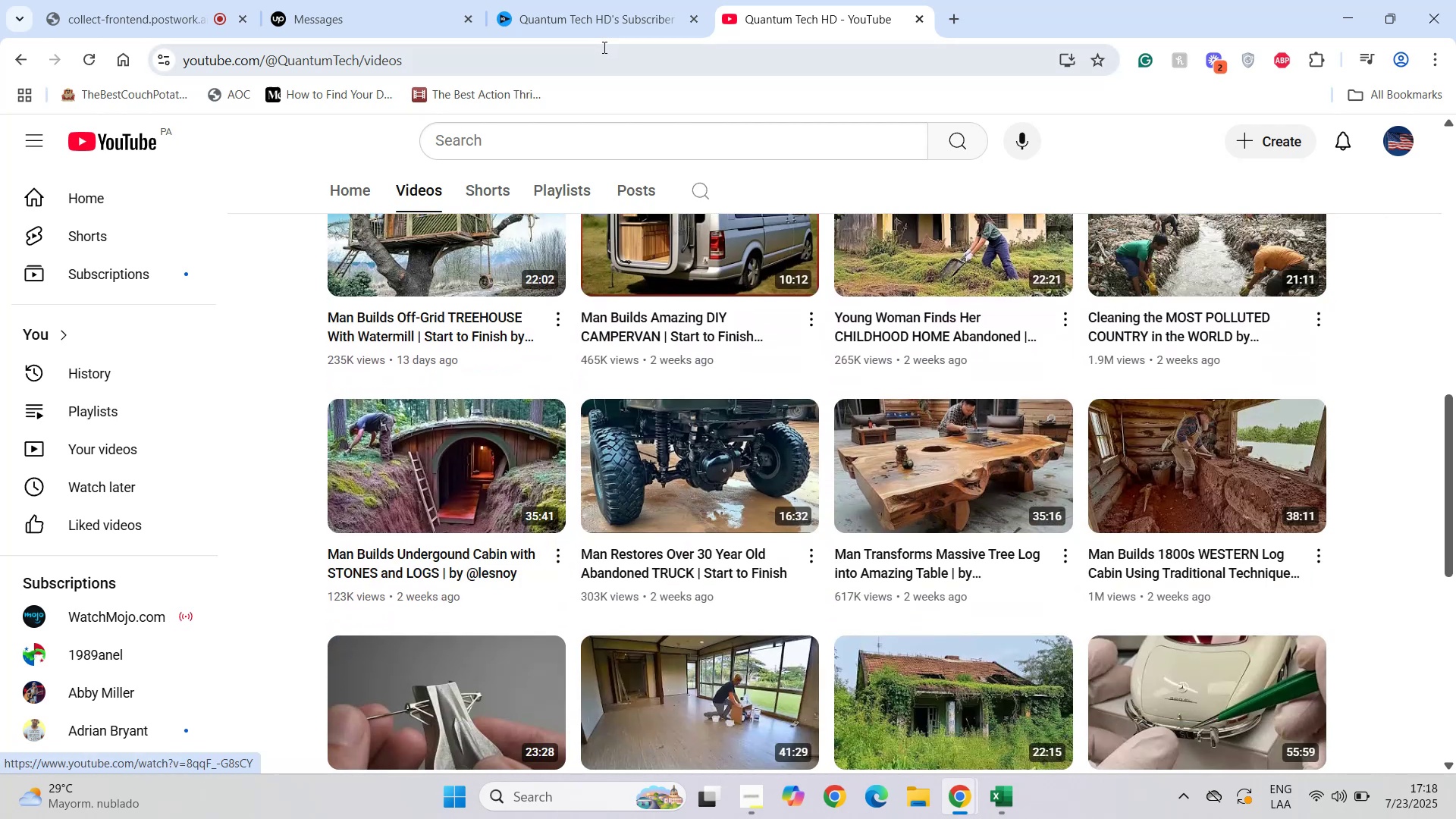 
left_click([1106, 531])
 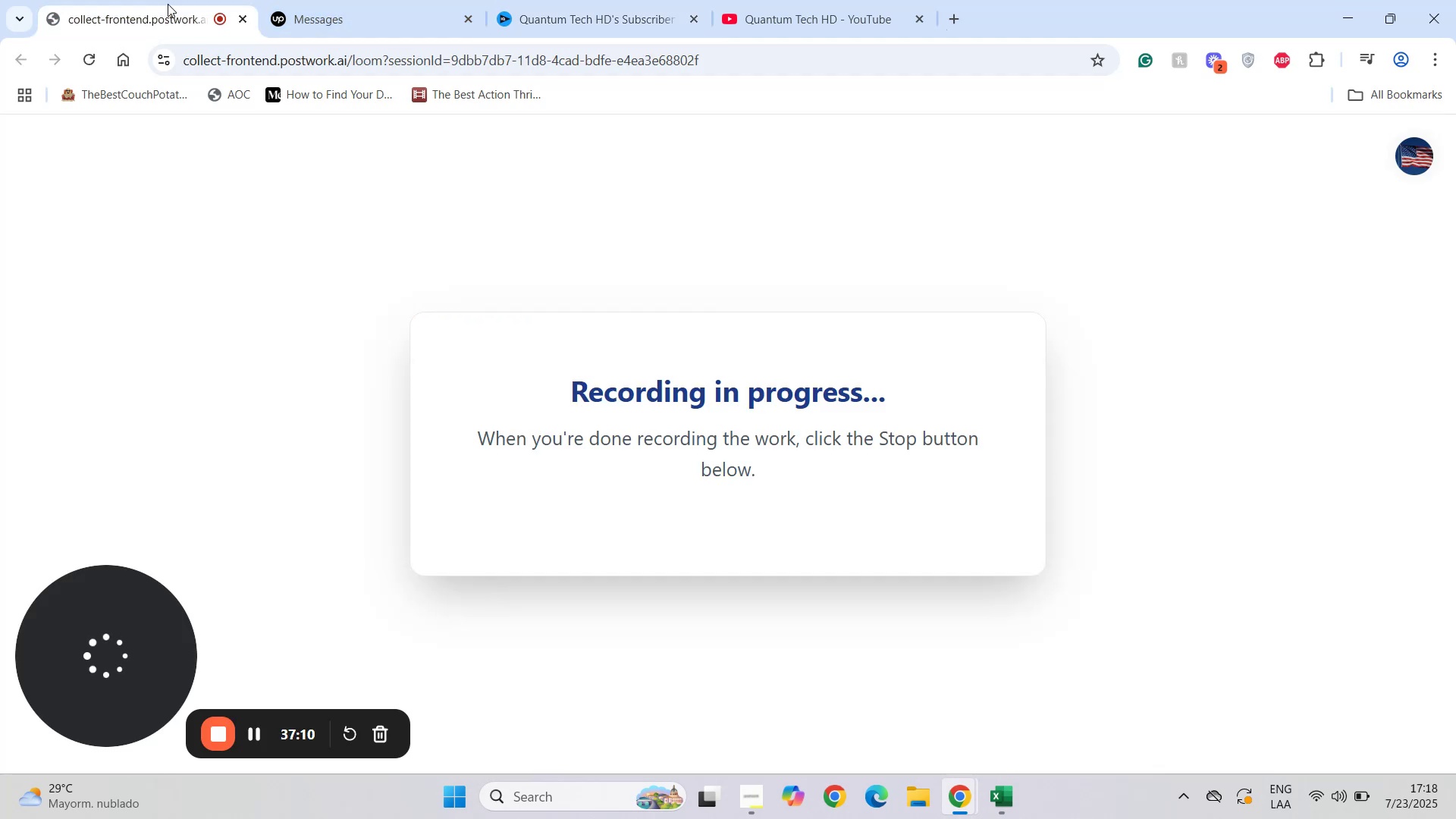 
left_click([129, 0])
 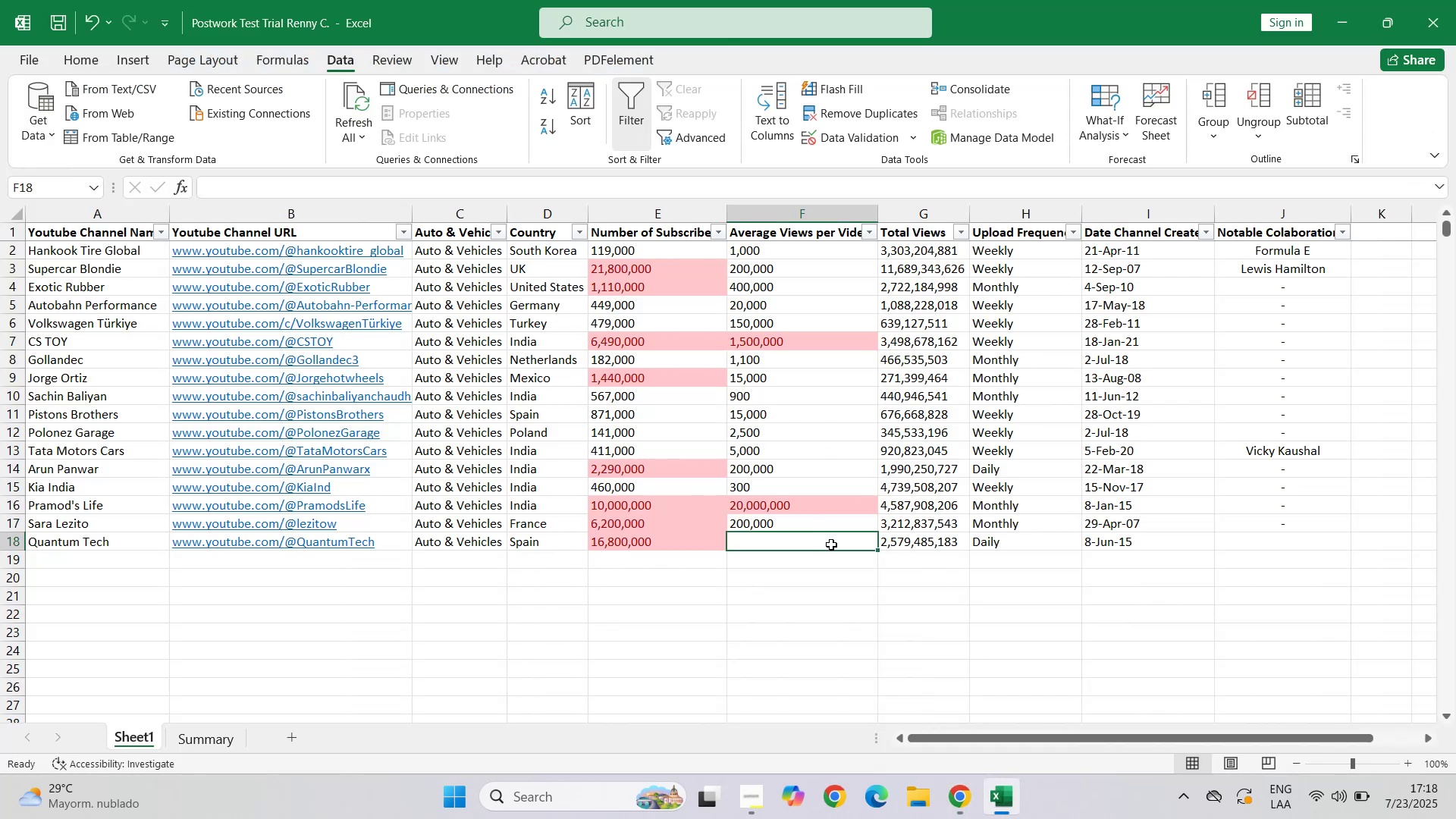 
left_click([1118, 8])
 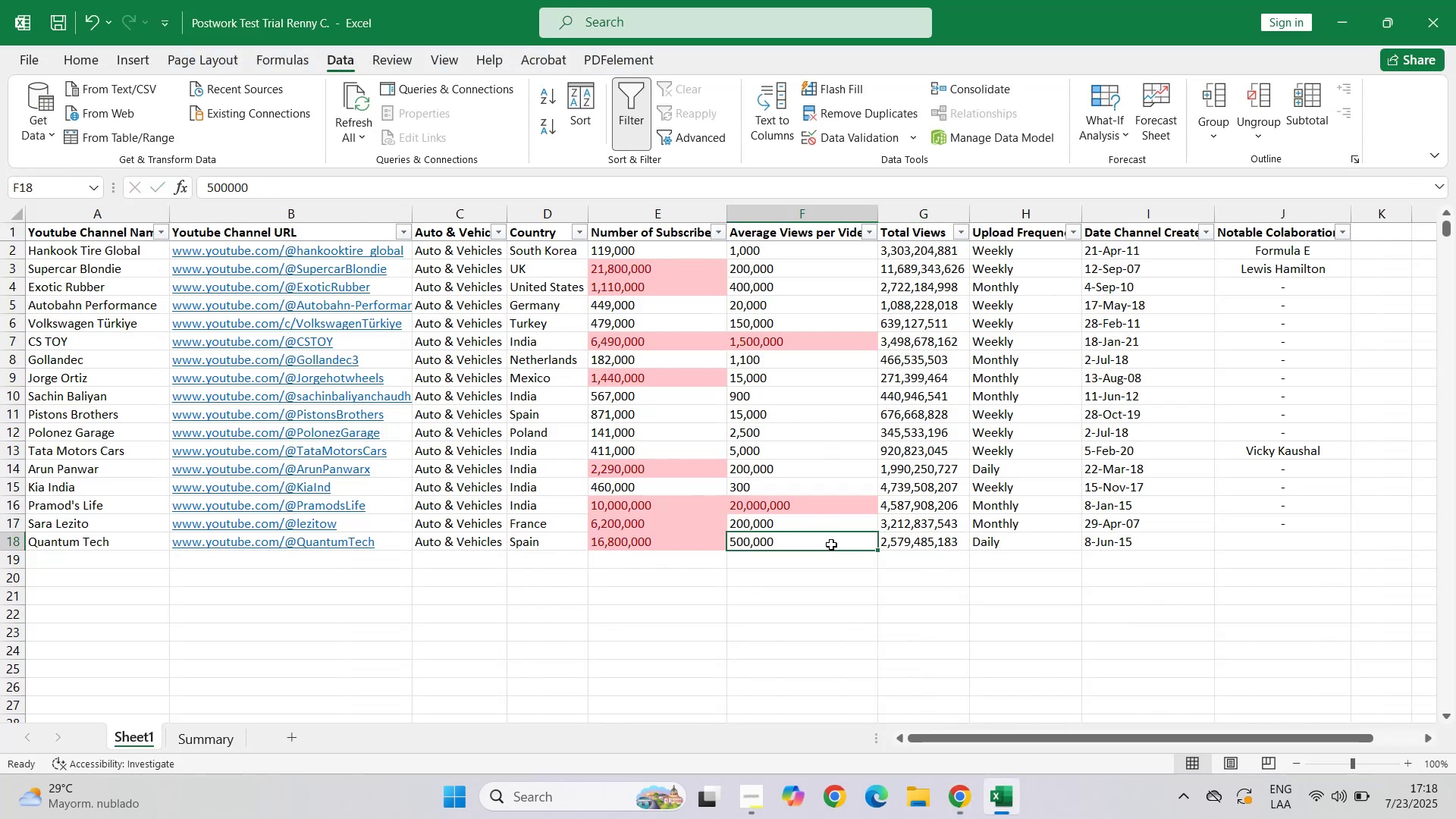 
wait(9.39)
 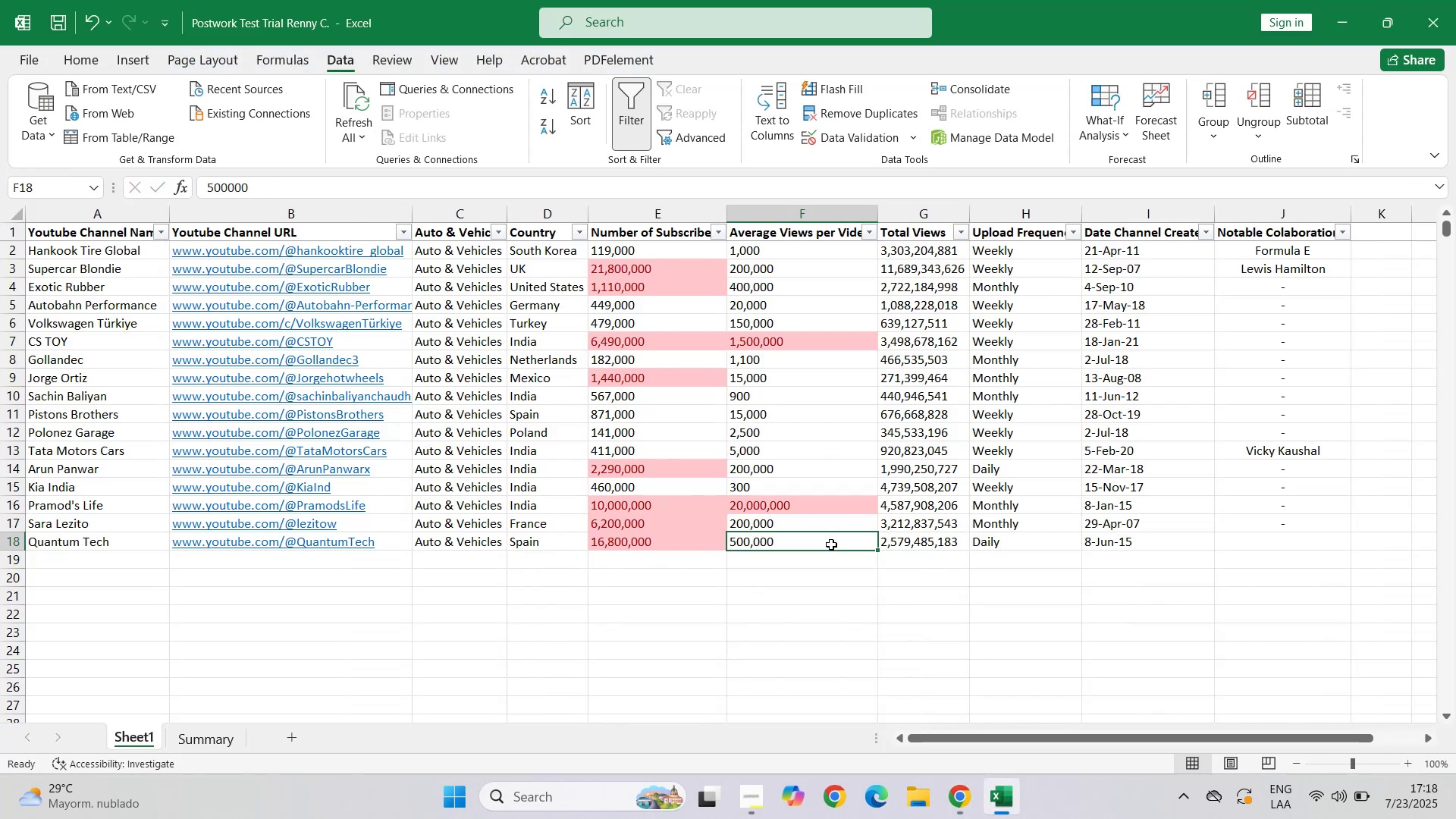 
left_click([1274, 19])
 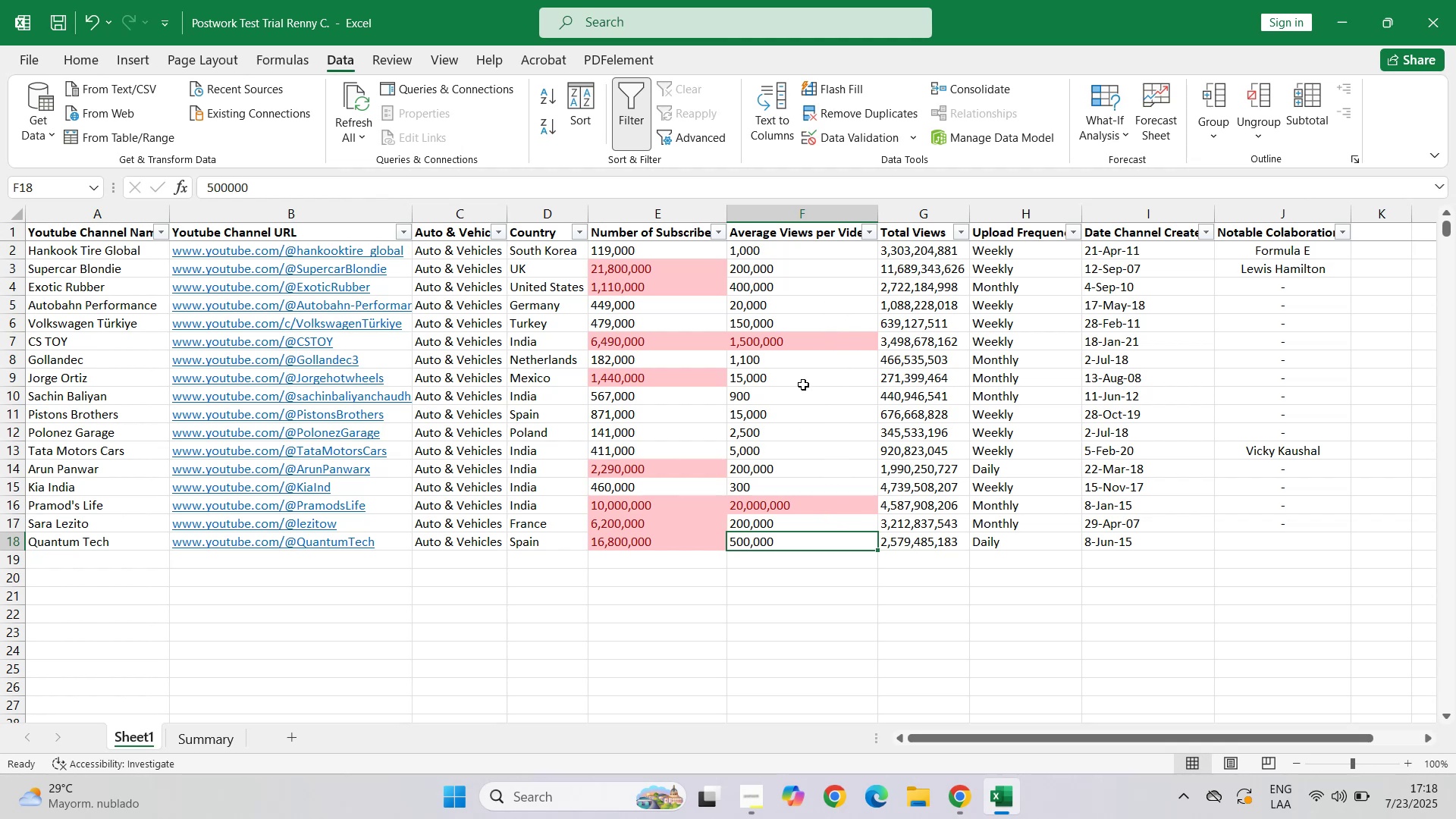 
type(is noxc if)
key(Backspace)
type(nfluencer free)
 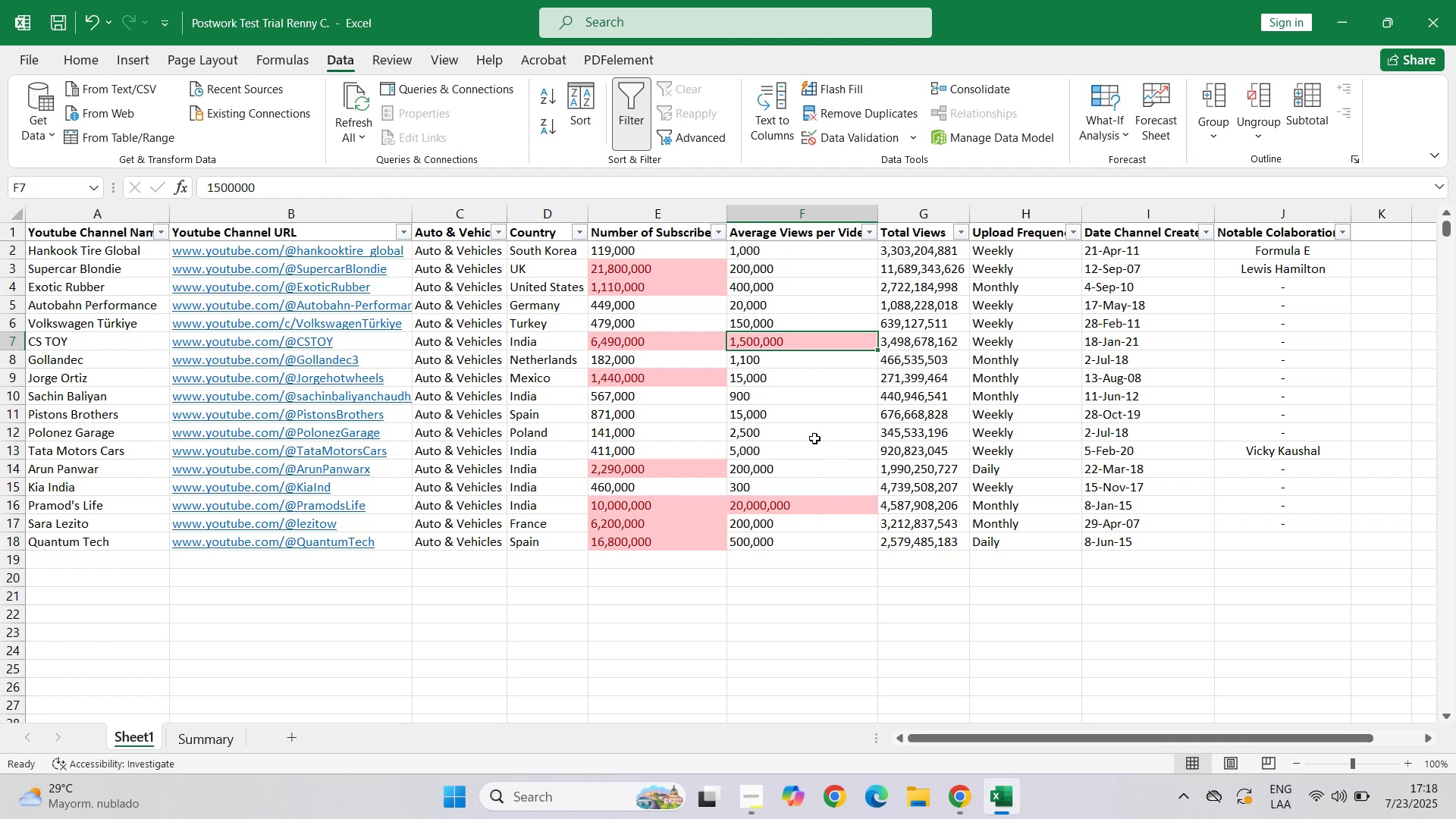 
key(Enter)
 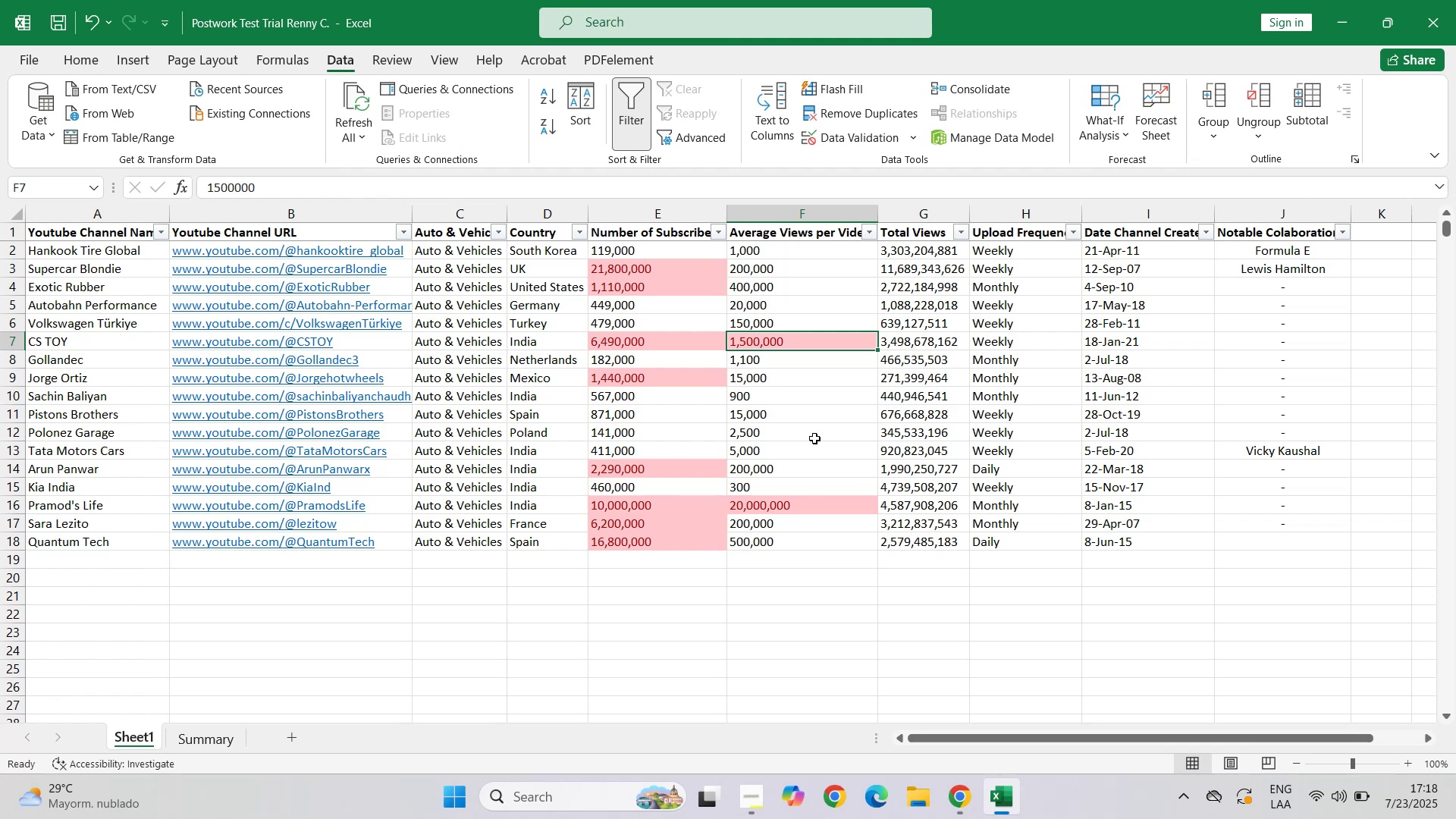 
wait(7.81)
 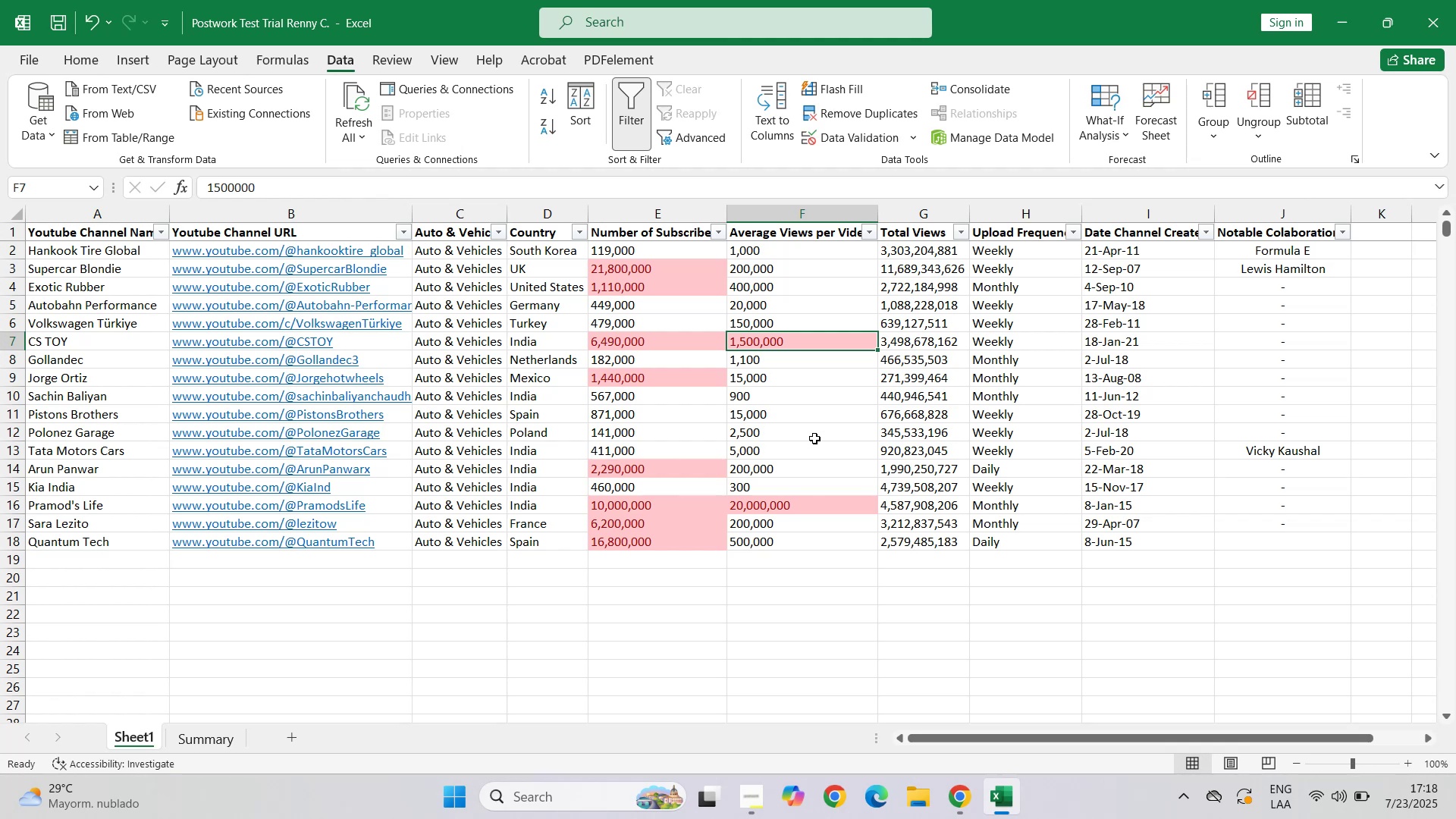 
scroll: coordinate [1062, 166], scroll_direction: down, amount: 4.0
 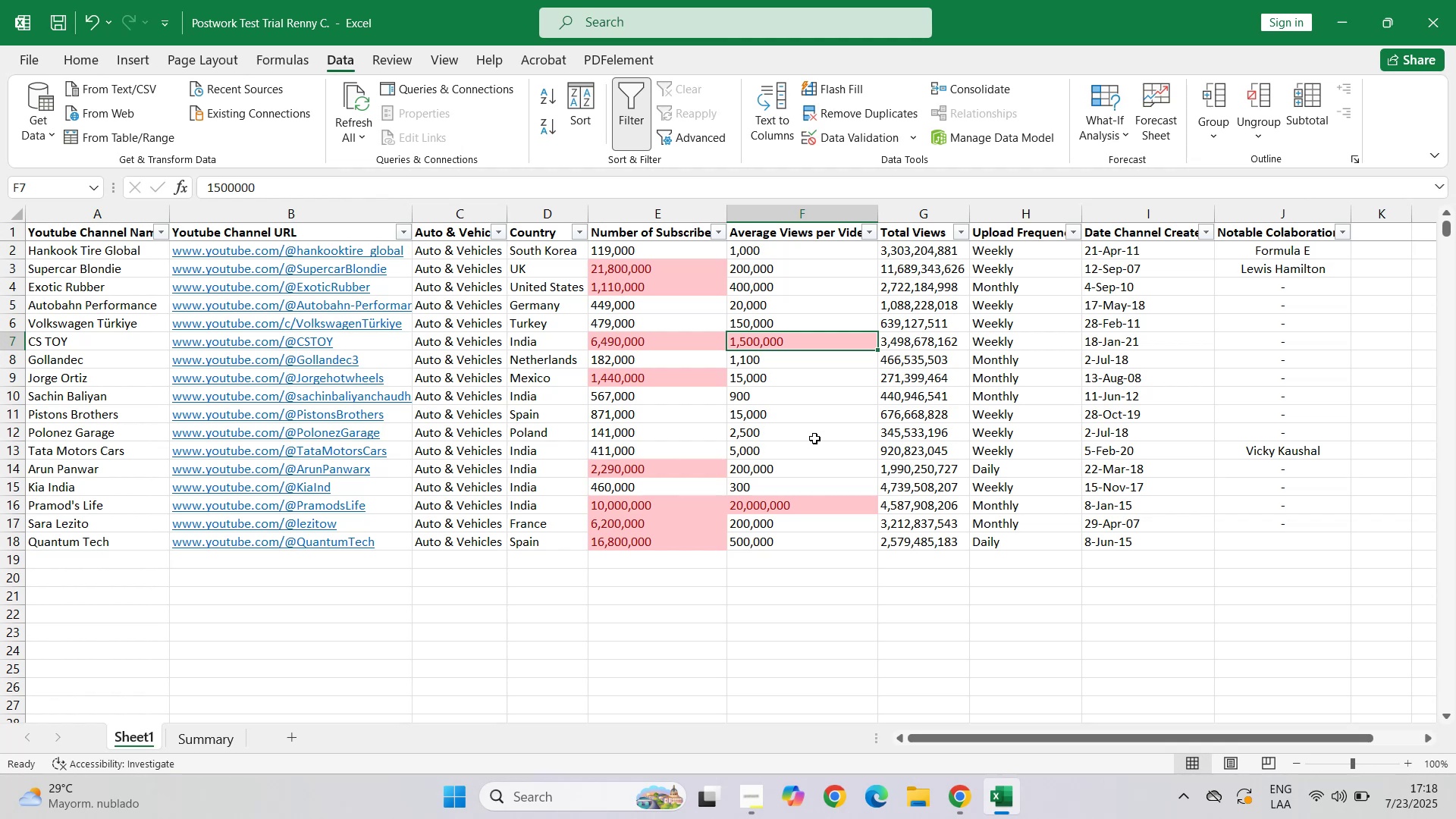 
left_click([1225, 14])
 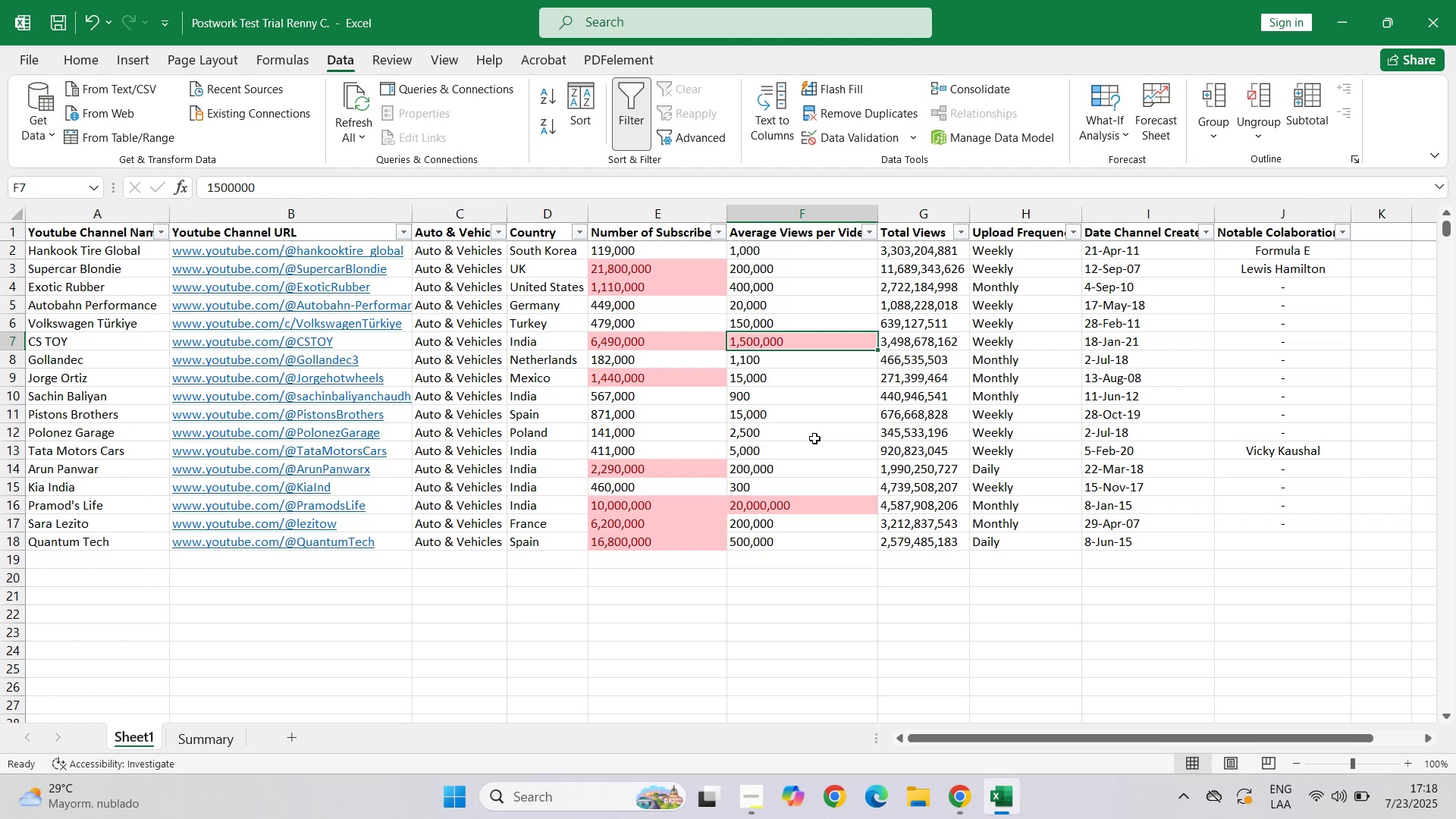 
left_click([14, 49])
 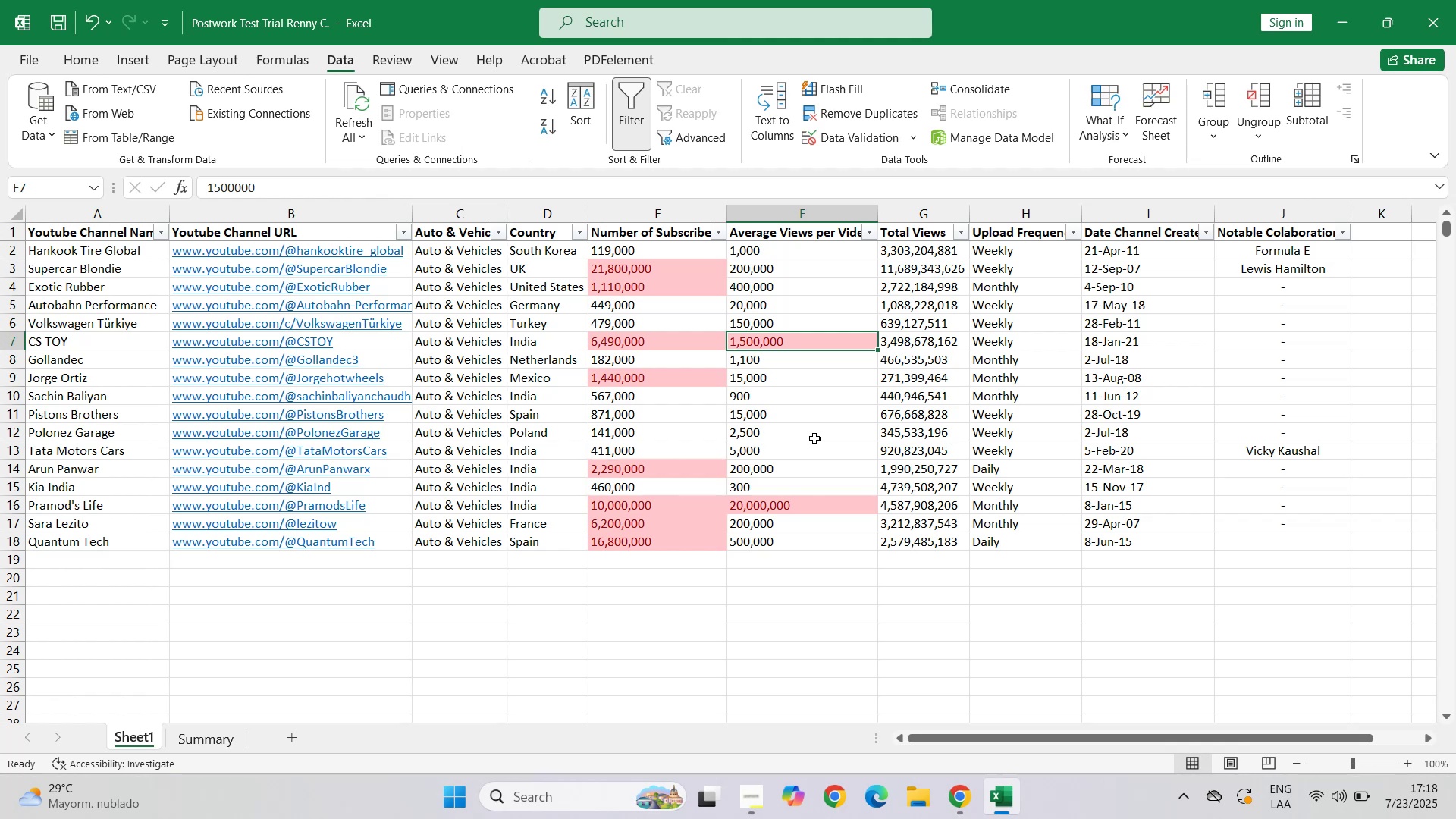 
left_click([28, 55])
 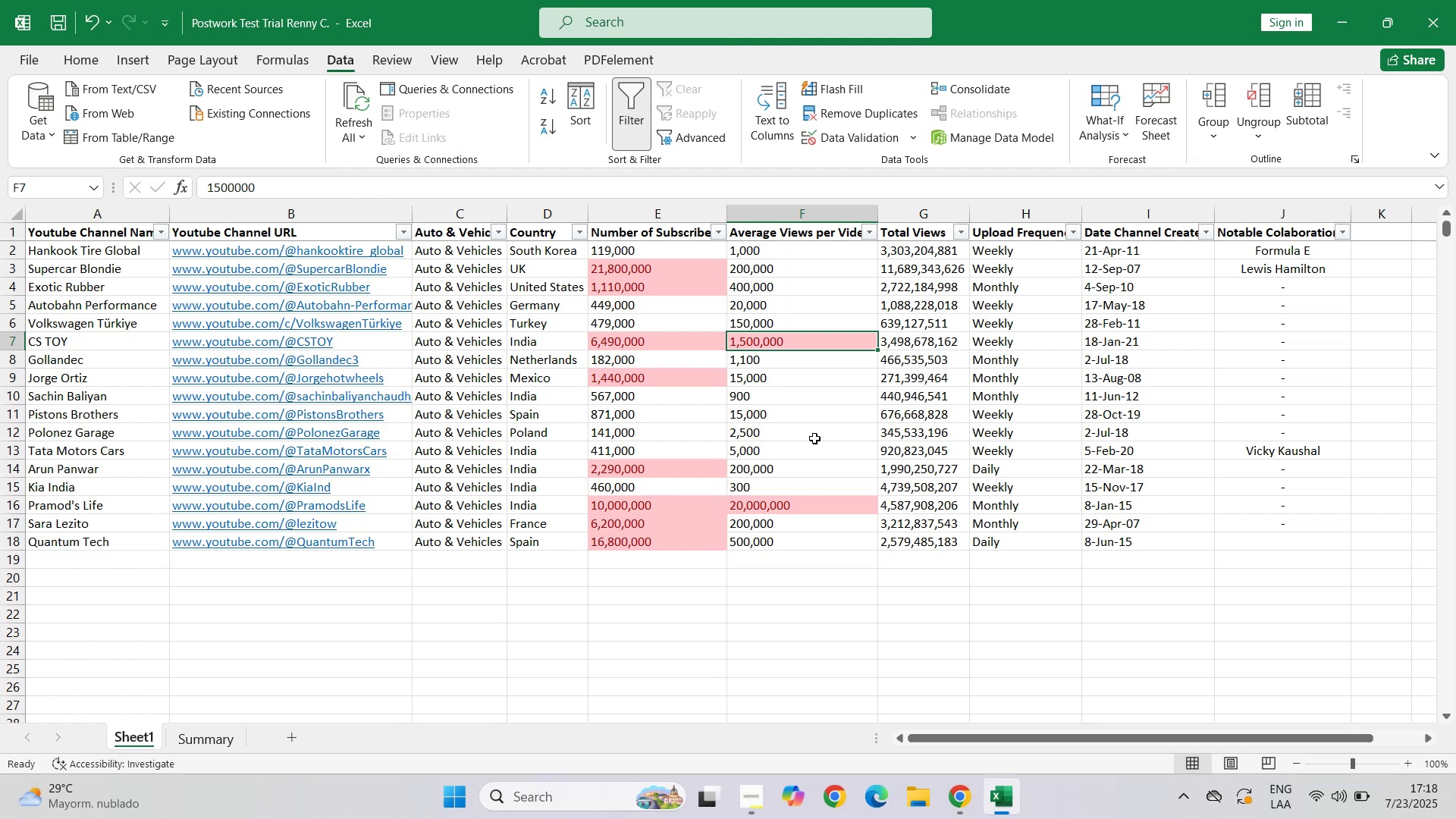 
scroll: coordinate [788, 496], scroll_direction: down, amount: 2.0
 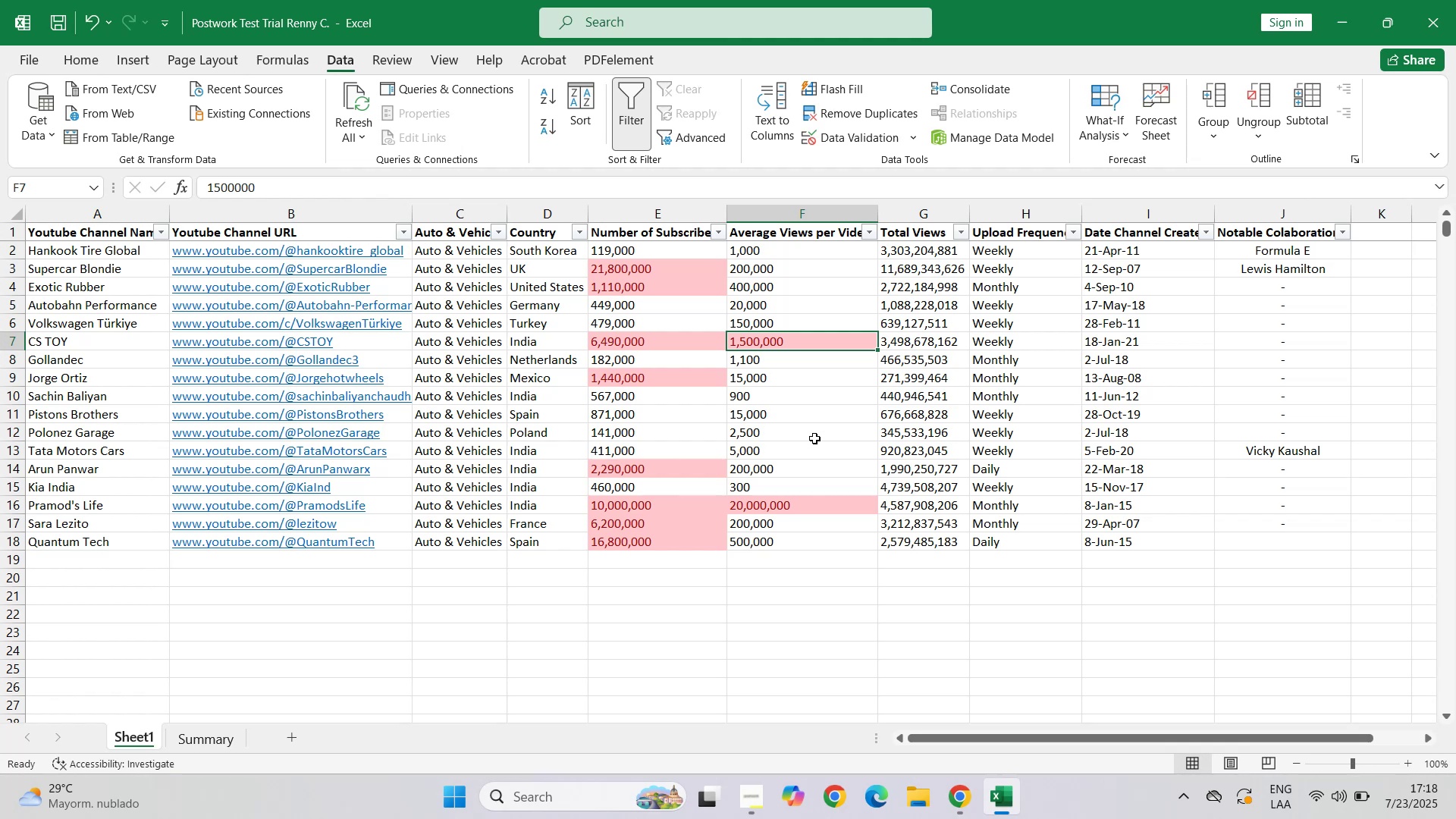 
left_click([293, 234])
 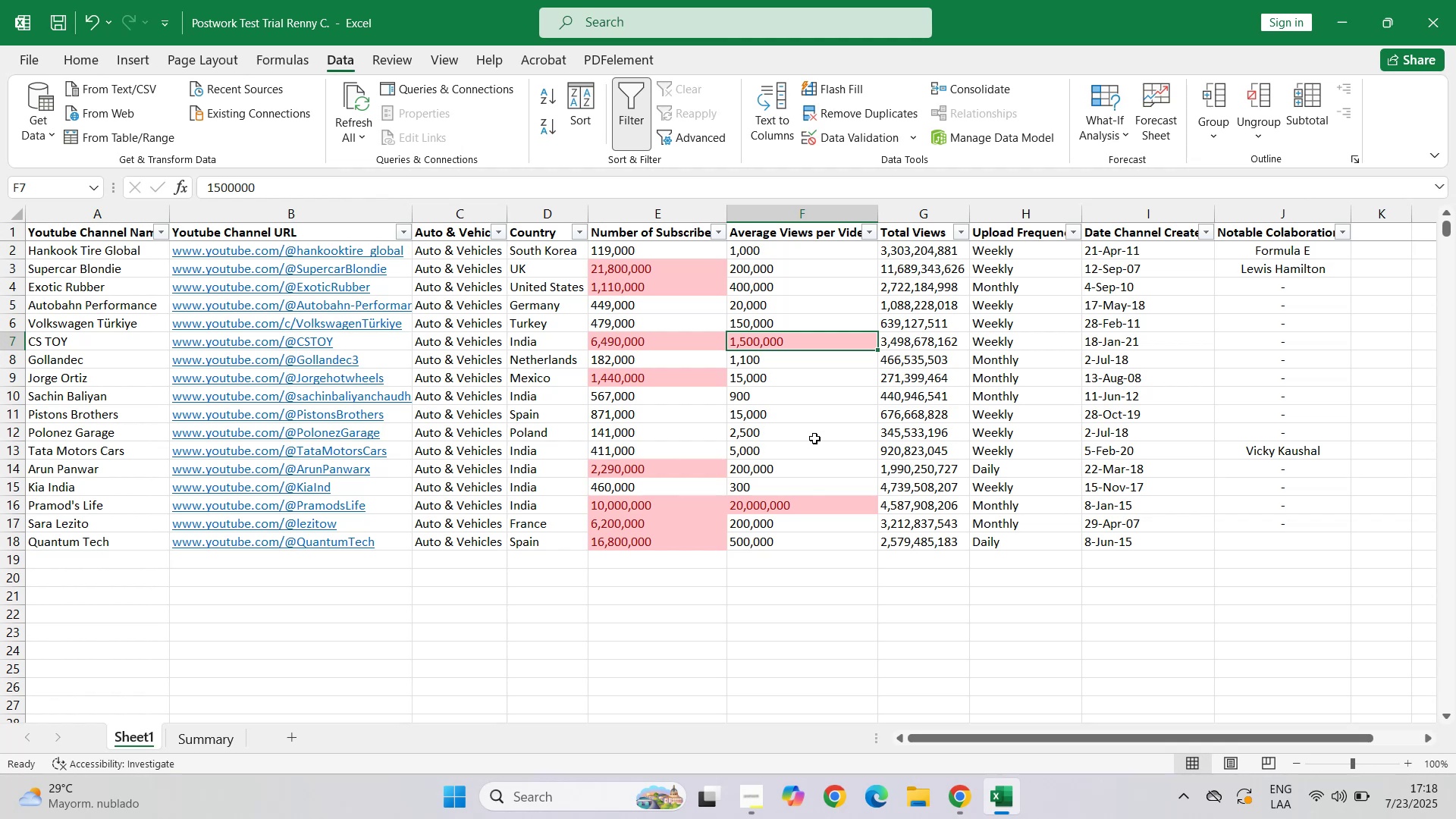 
scroll: coordinate [735, 333], scroll_direction: down, amount: 3.0
 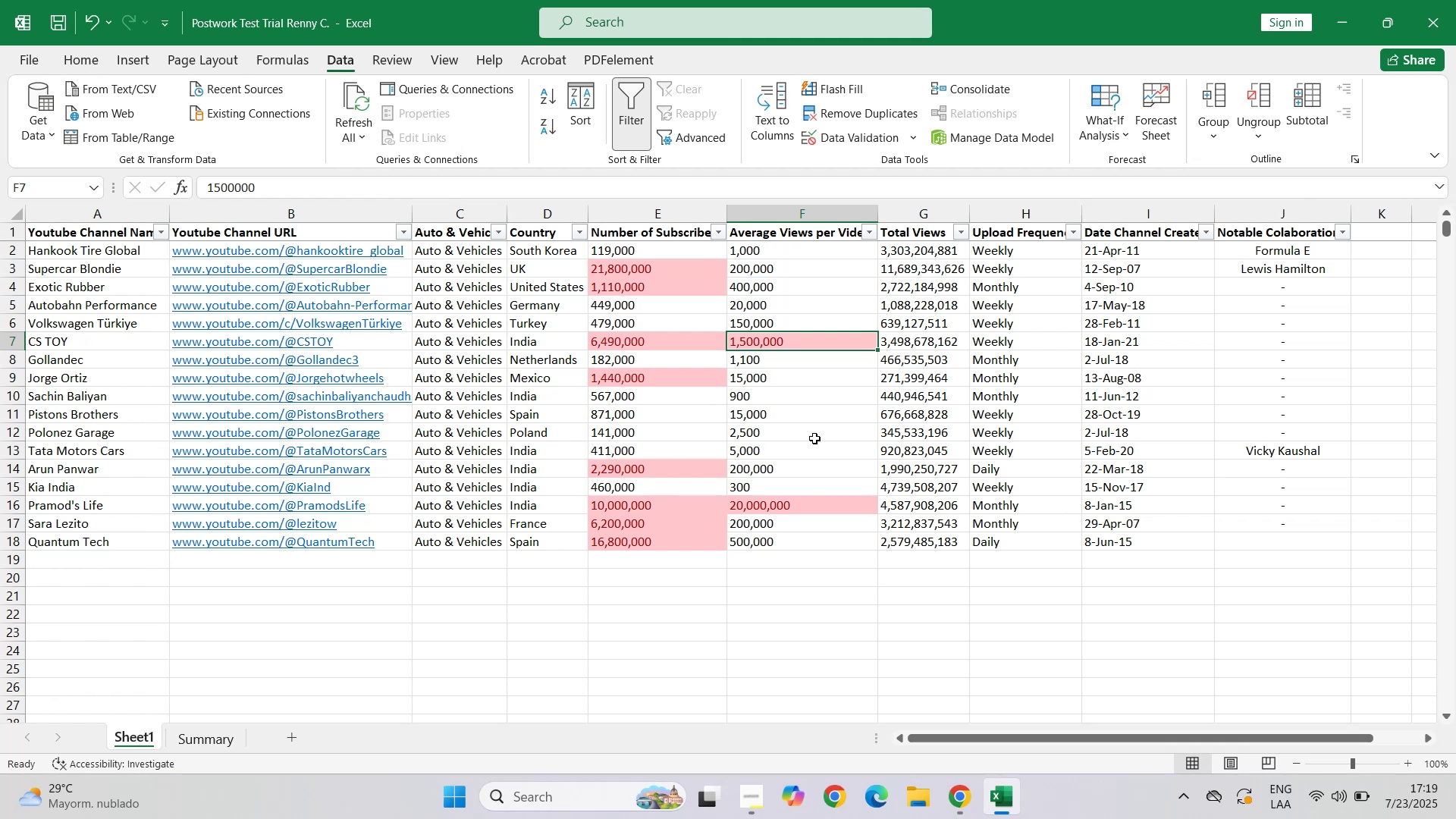 
scroll: coordinate [735, 329], scroll_direction: up, amount: 4.0
 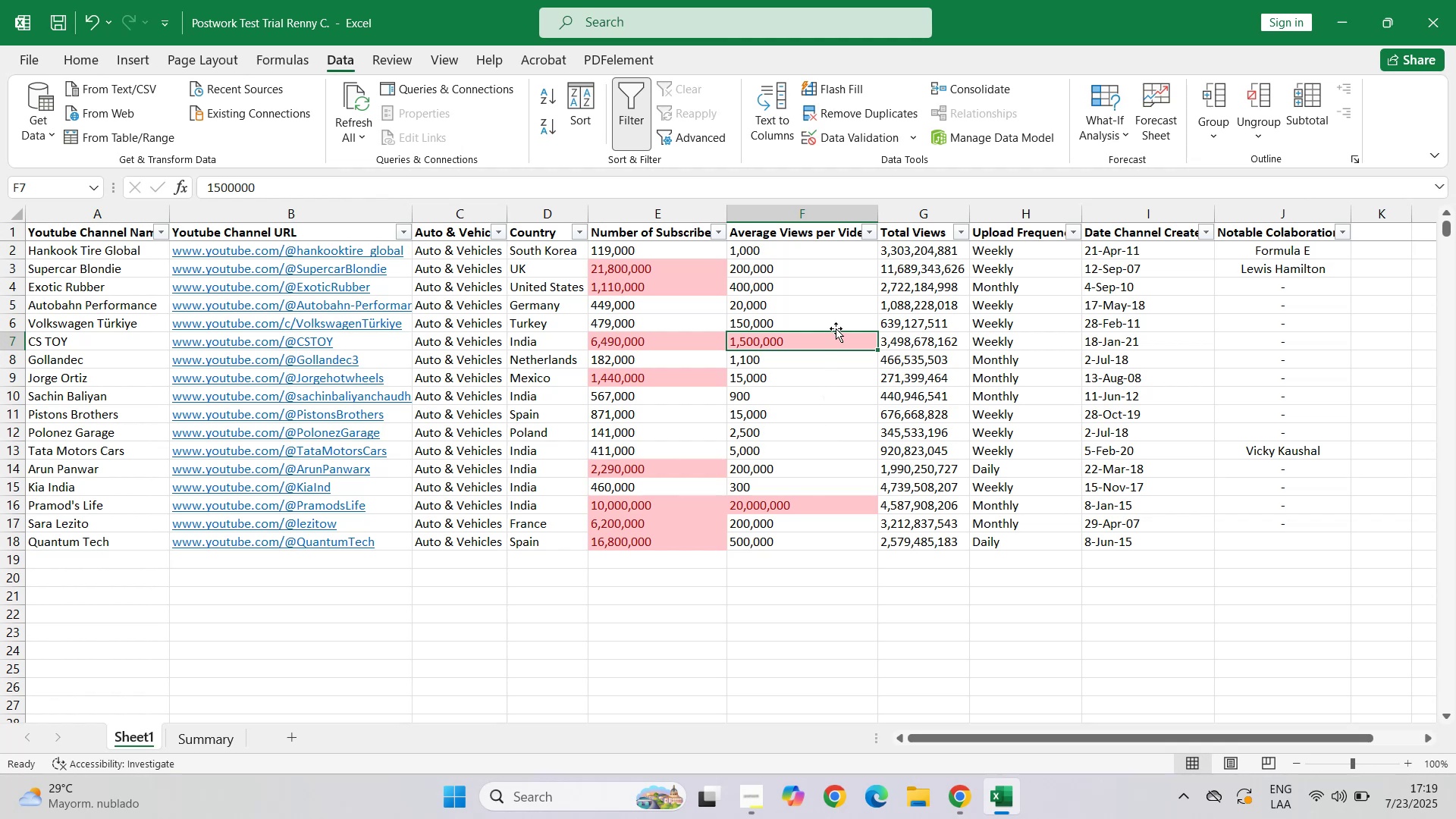 
left_click([27, 55])
 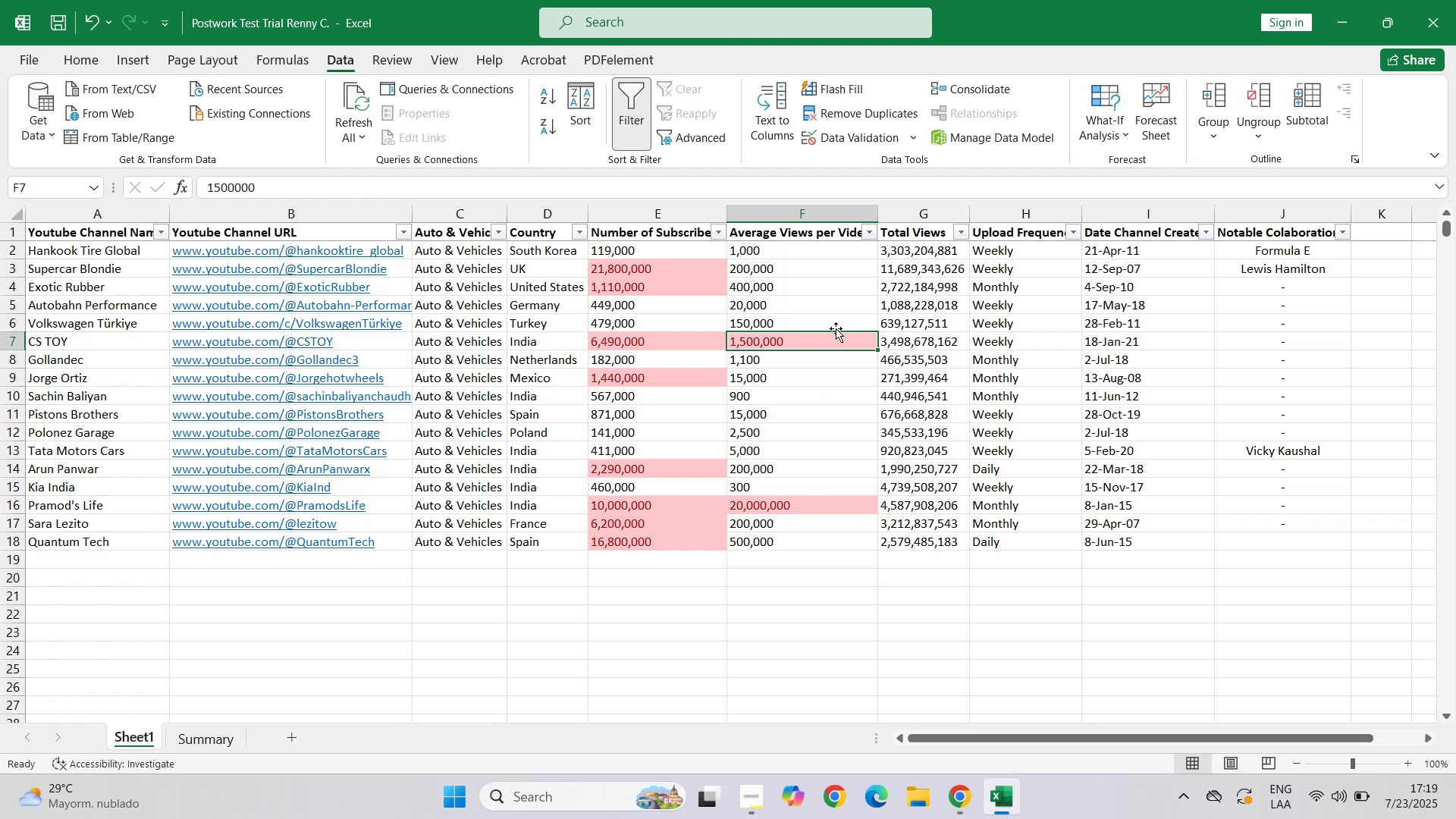 
left_click([362, 575])
 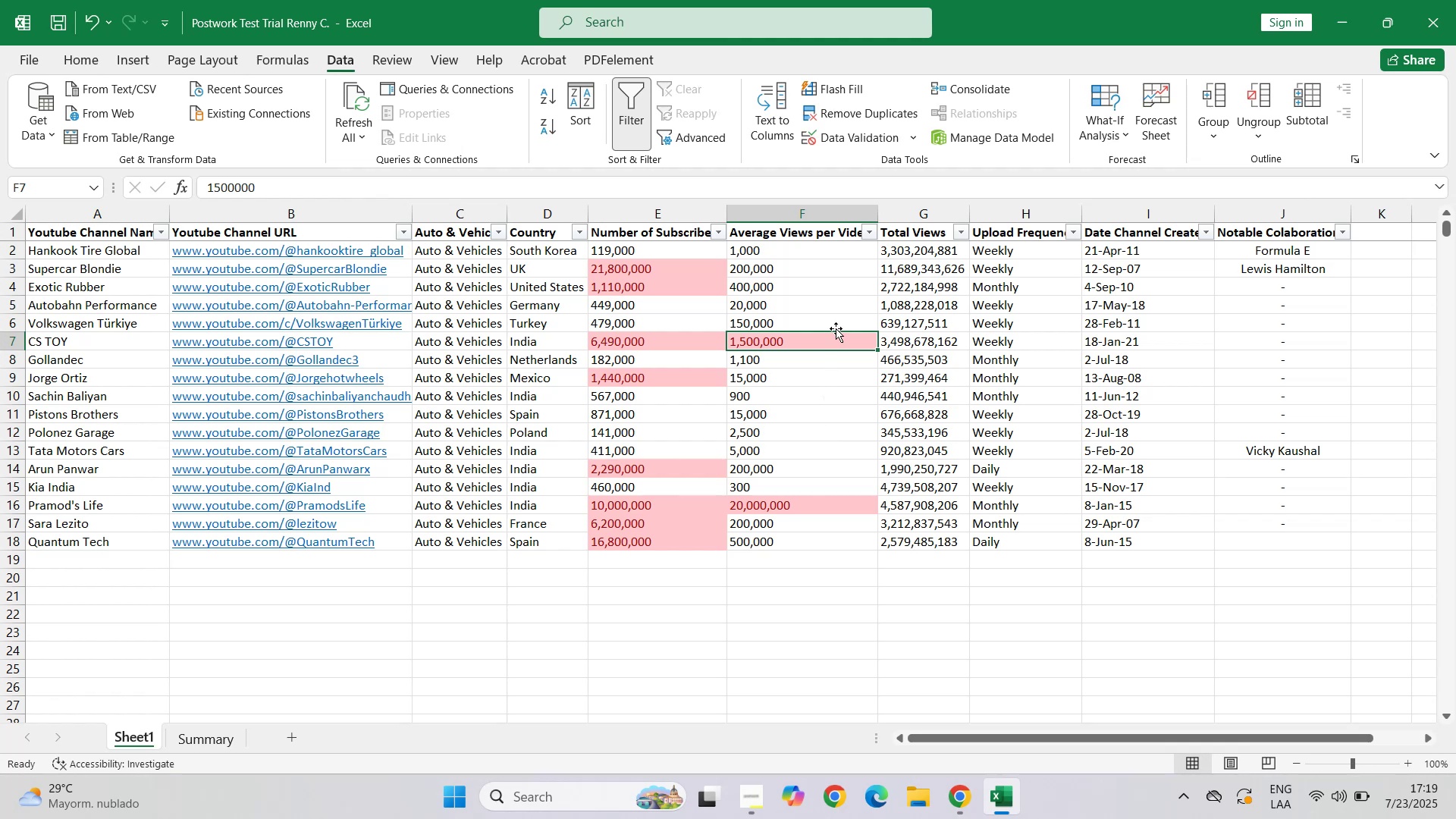 
scroll: coordinate [759, 495], scroll_direction: down, amount: 3.0
 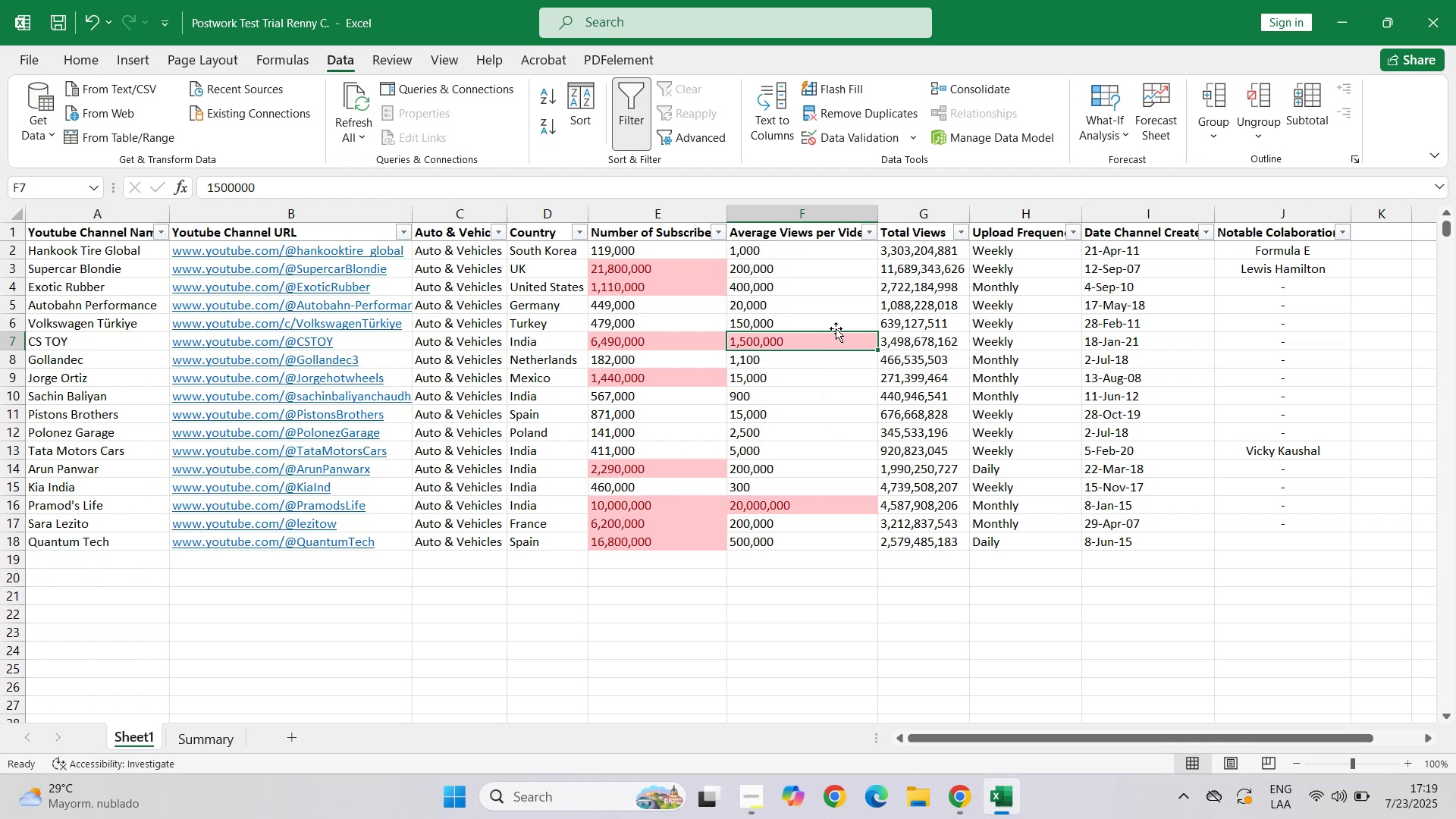 
left_click([231, 526])
 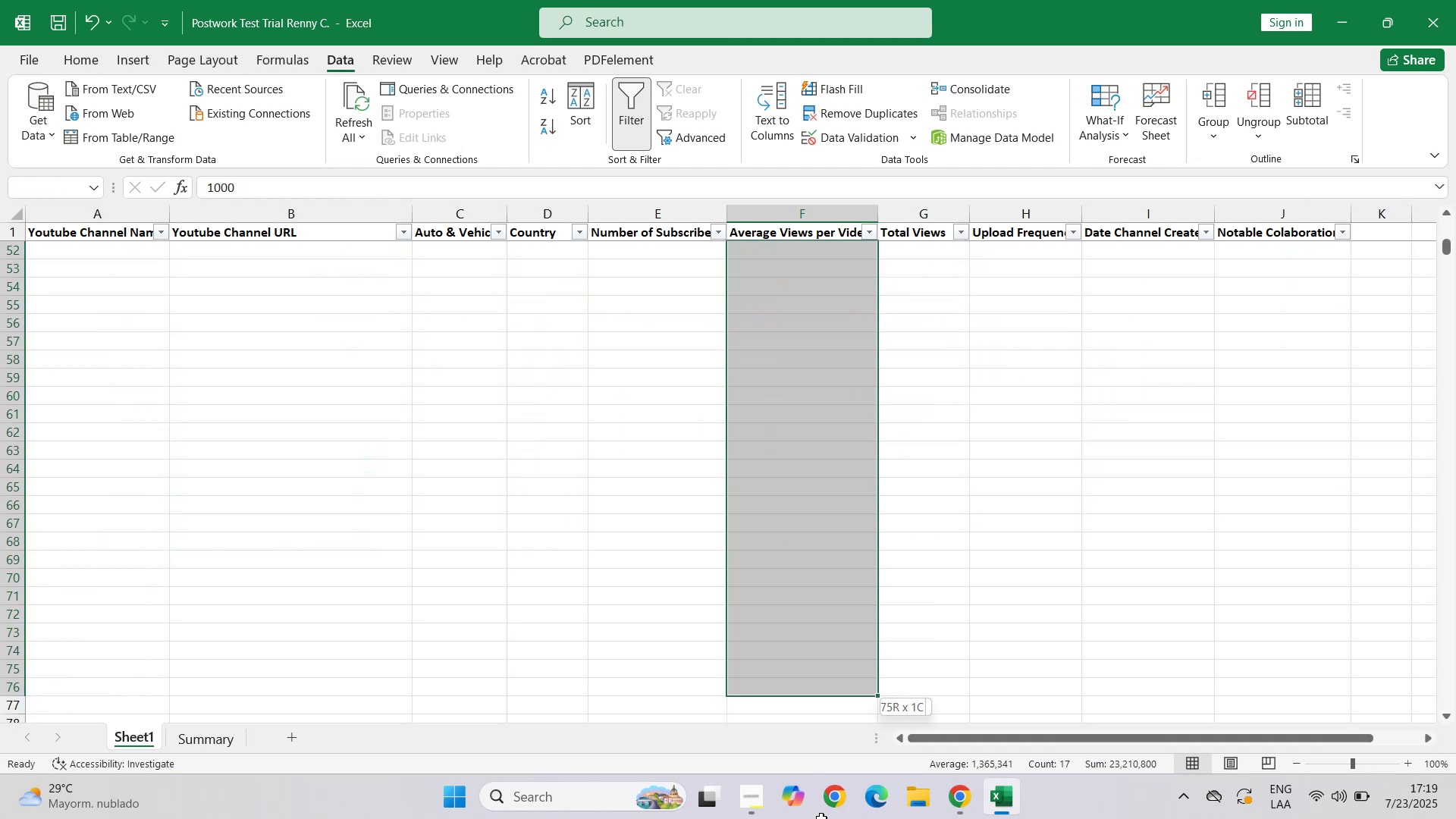 
wait(7.28)
 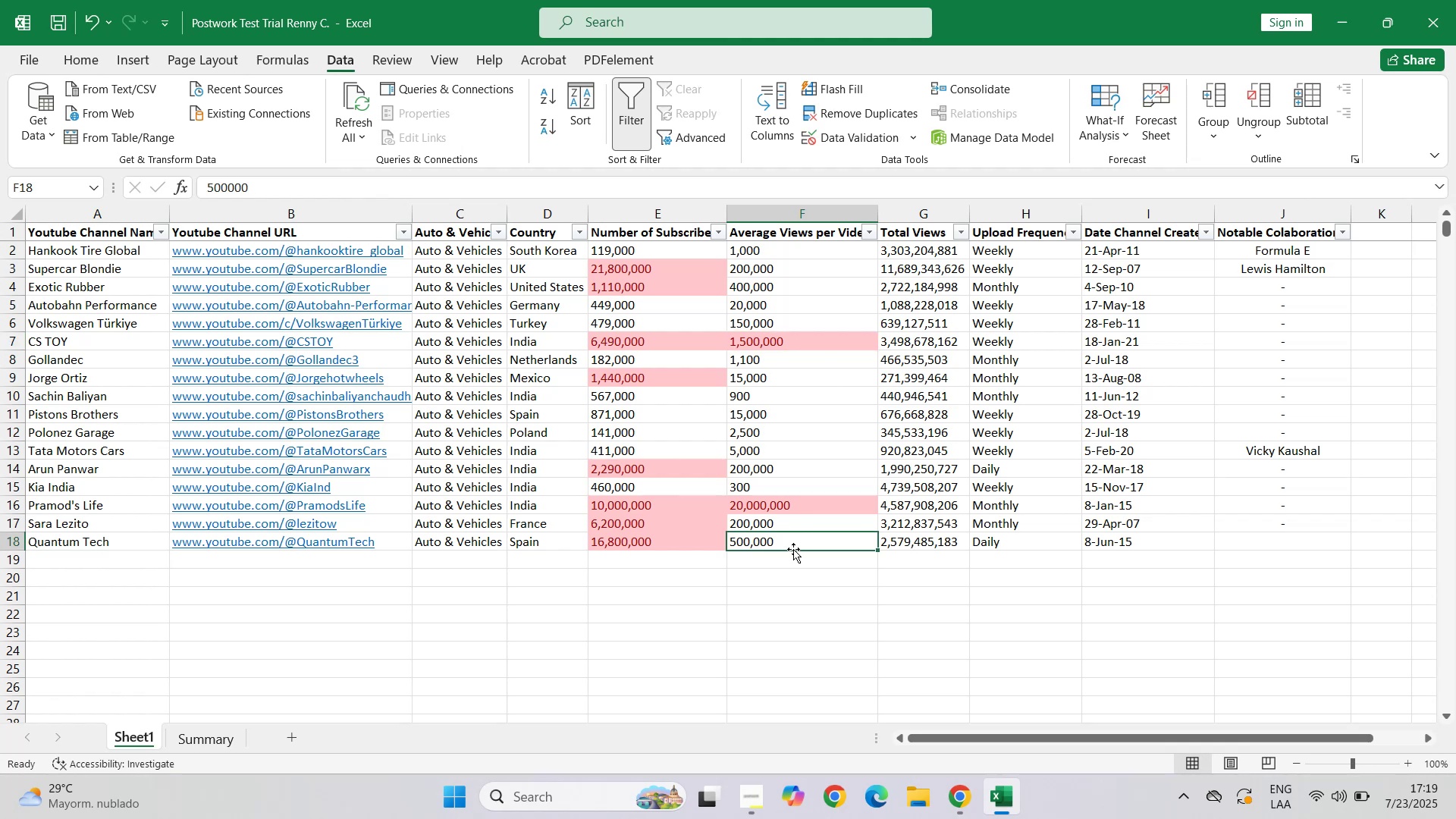 
scroll: coordinate [531, 287], scroll_direction: up, amount: 9.0
 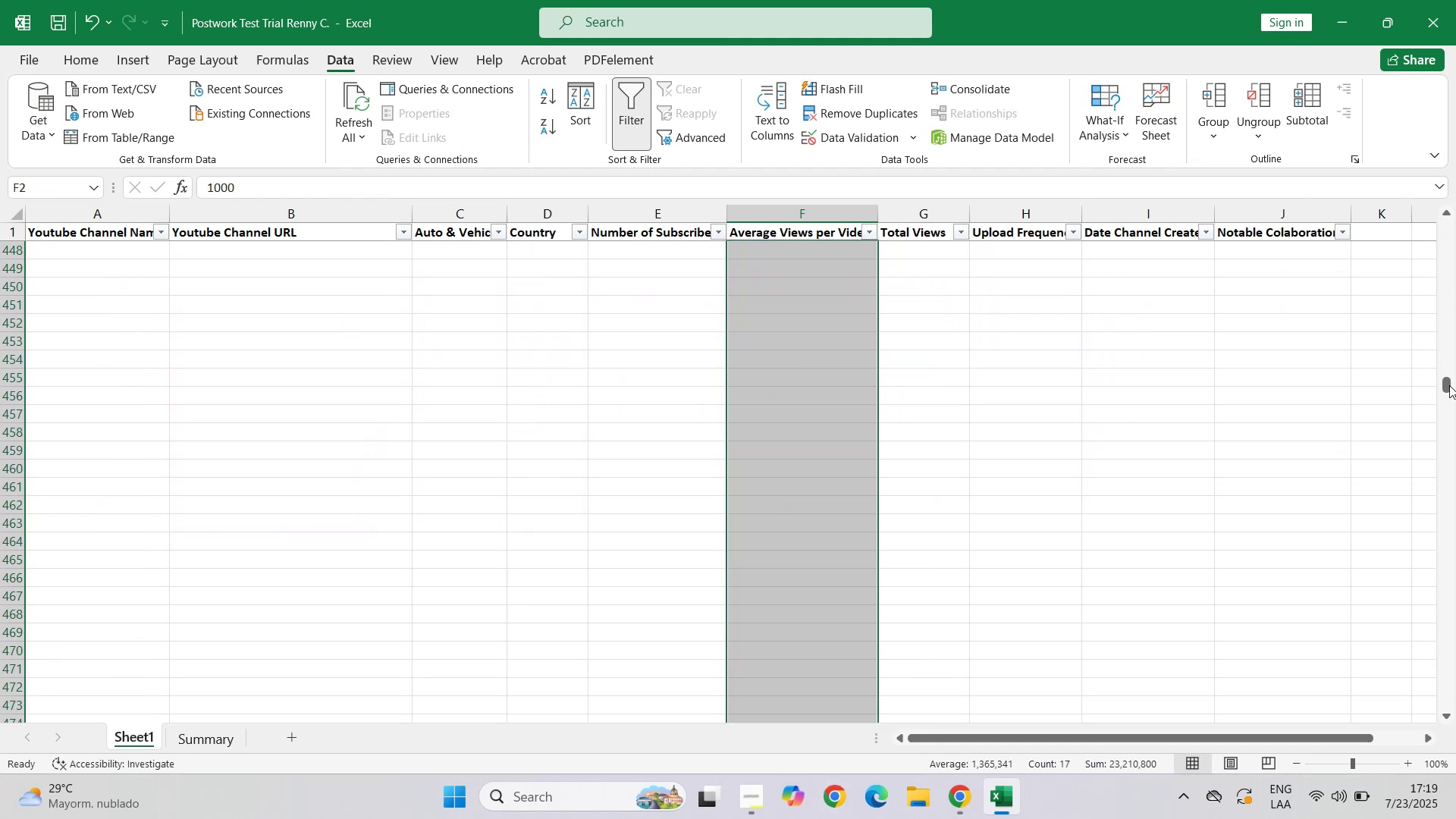 
double_click([454, 165])
 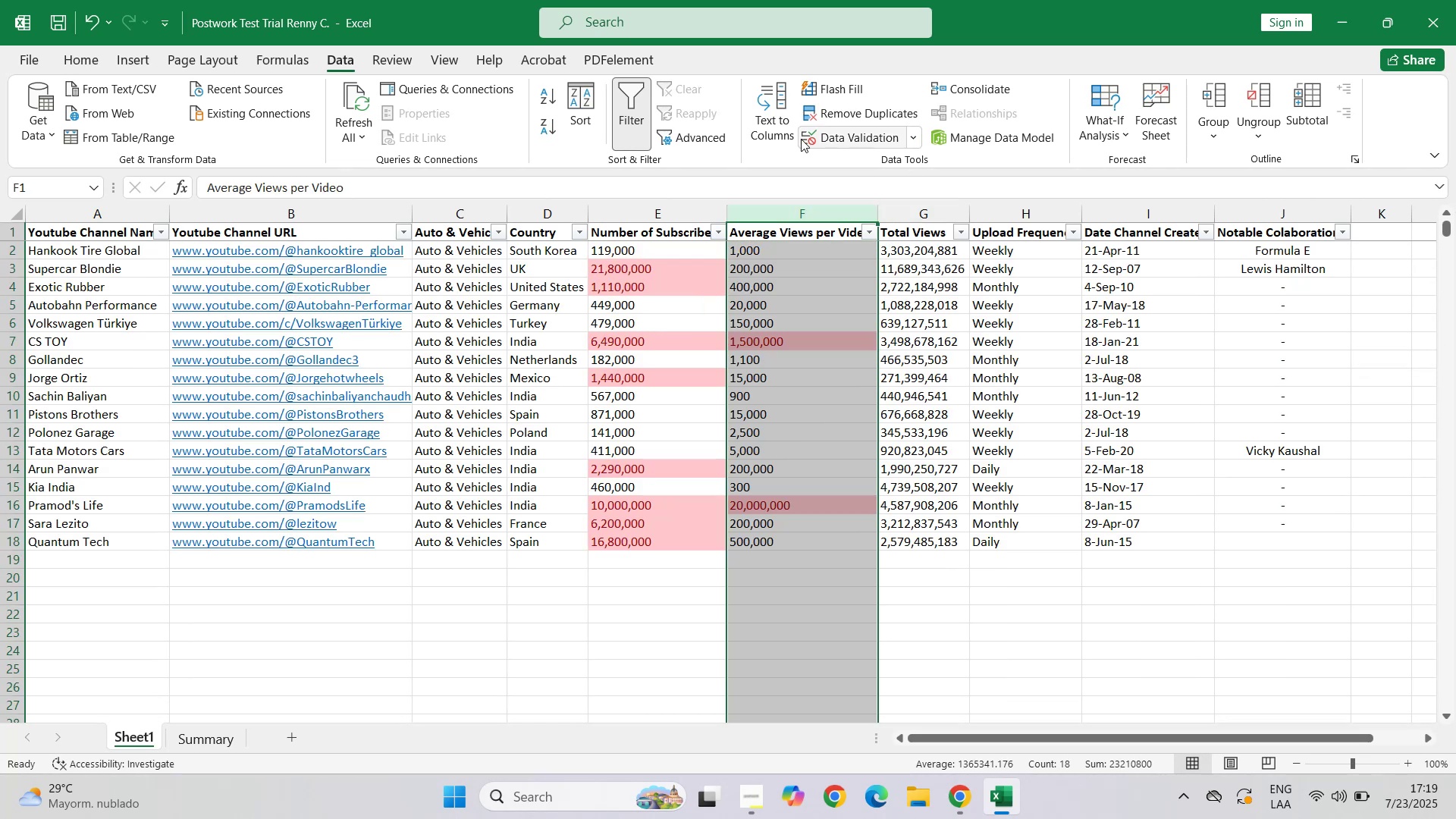 
wait(6.0)
 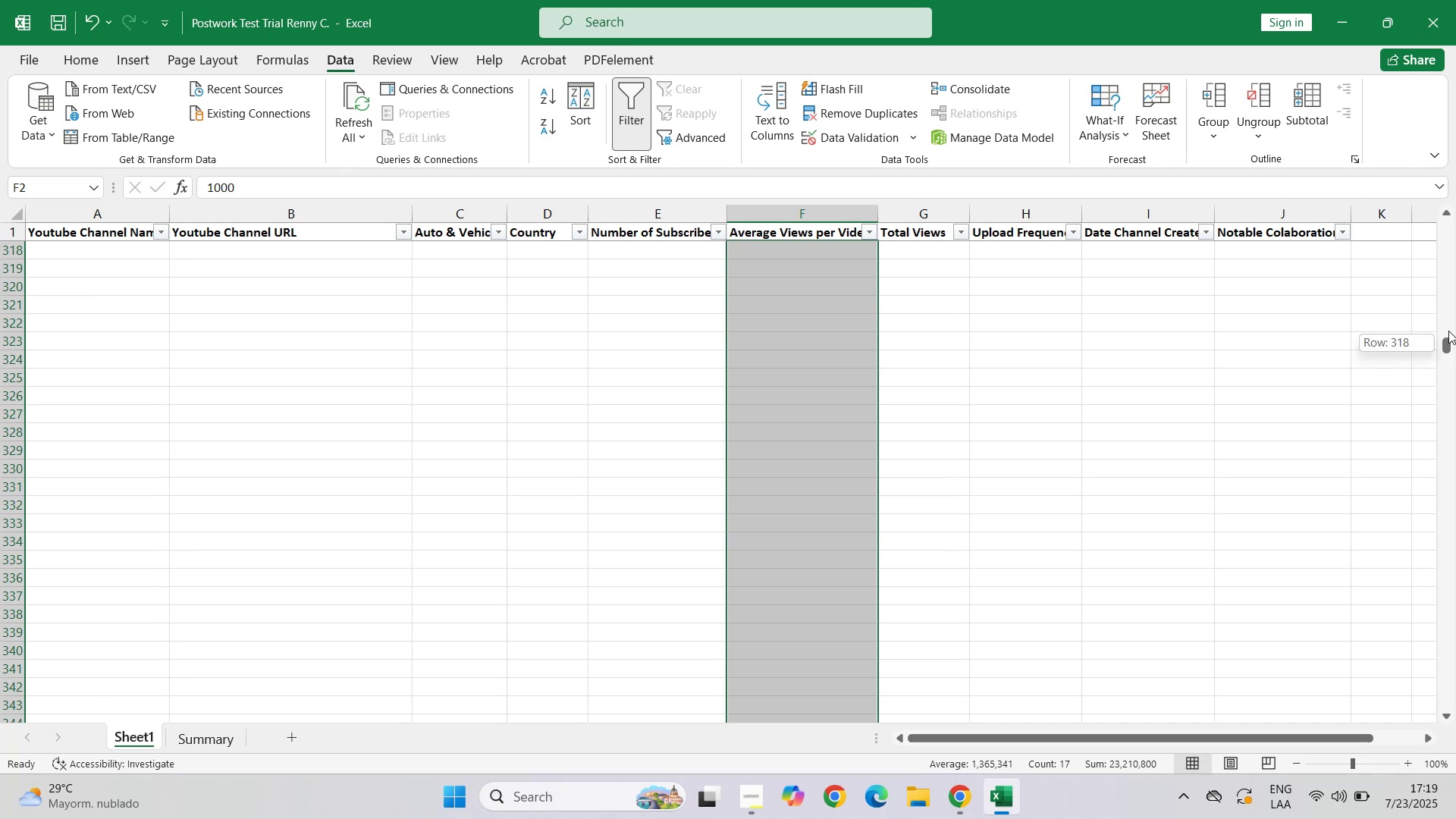 
double_click([389, 167])
 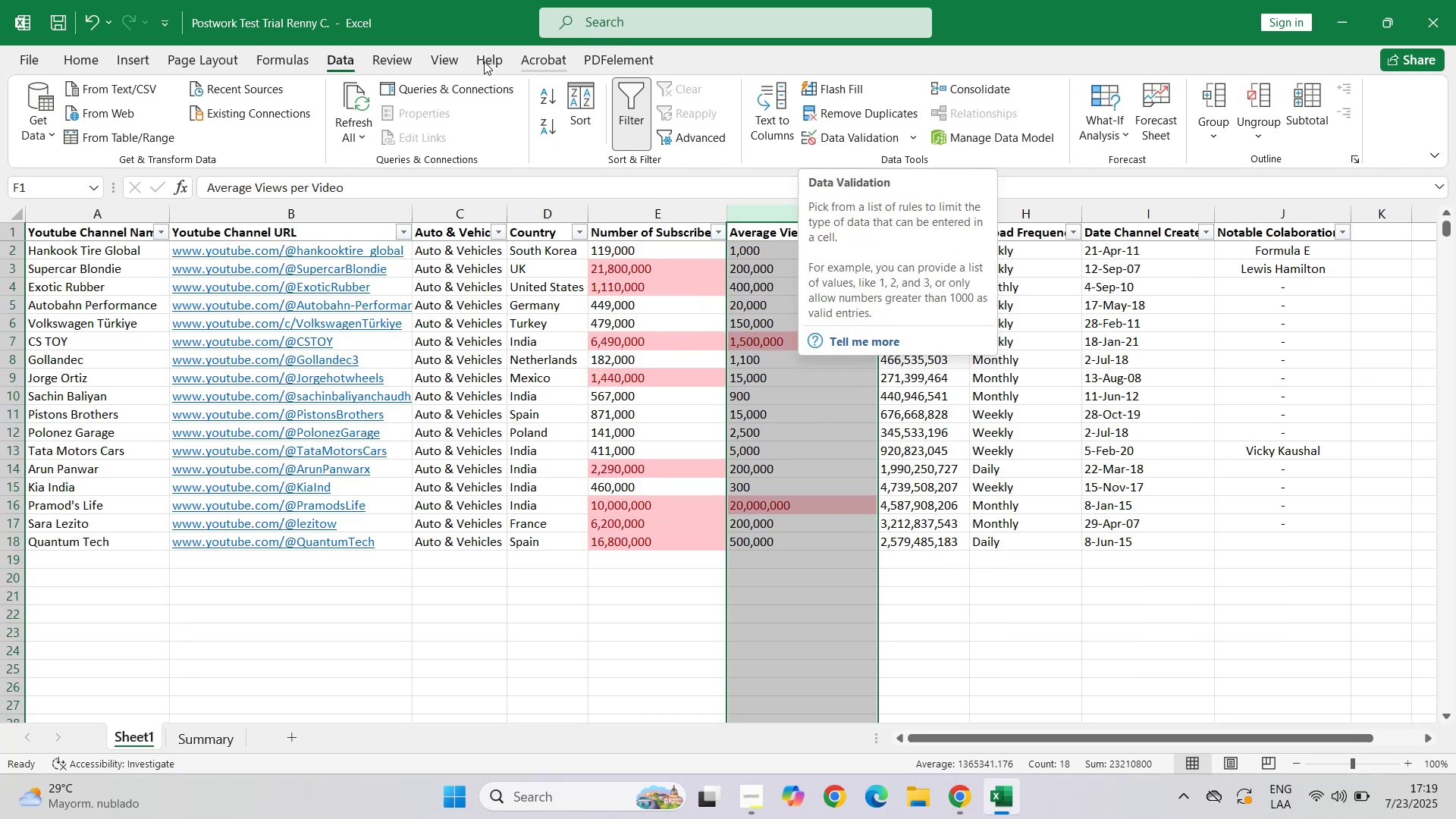 
triple_click([389, 167])
 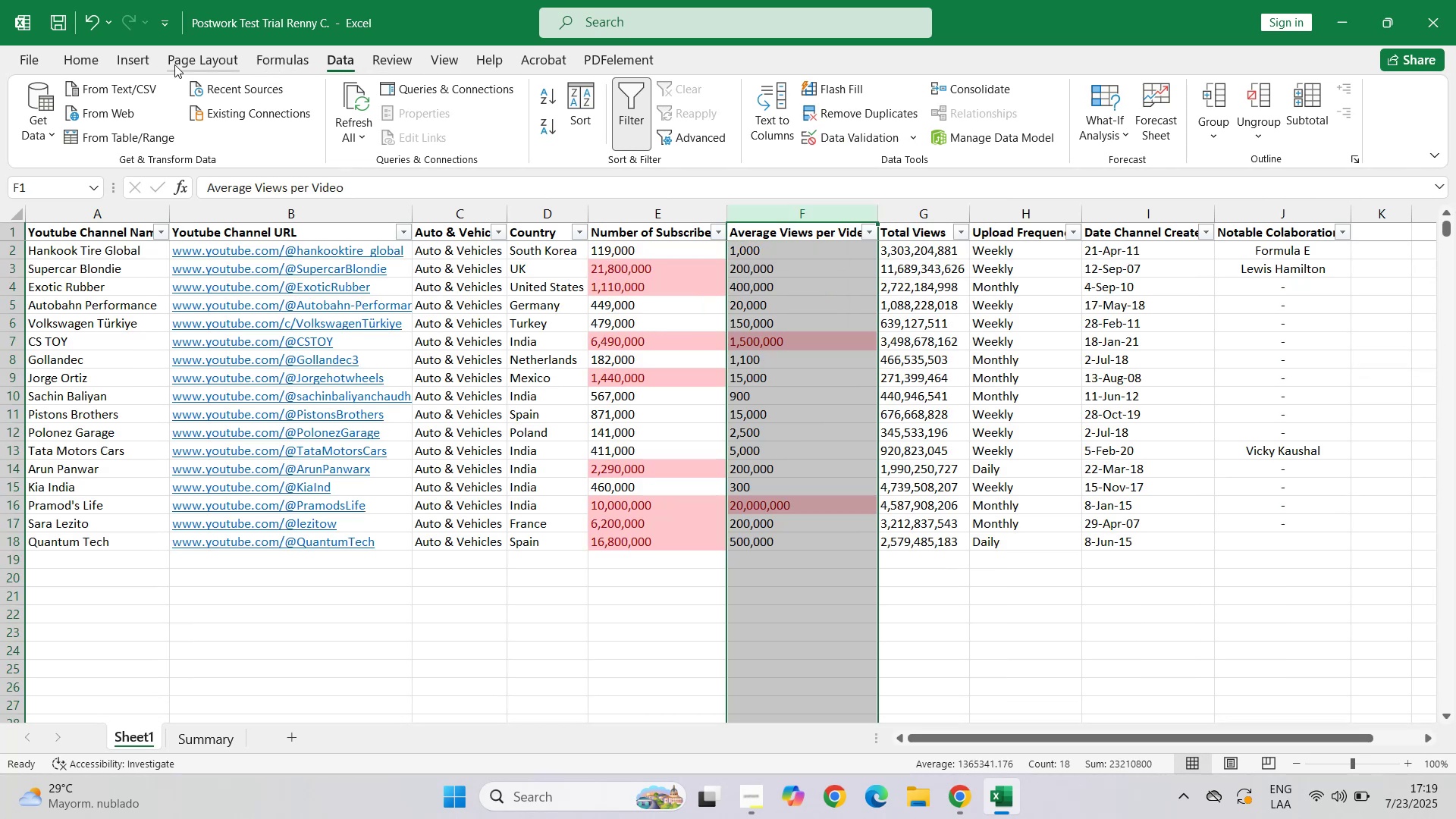 
type(best webasite for youtube analytic)
 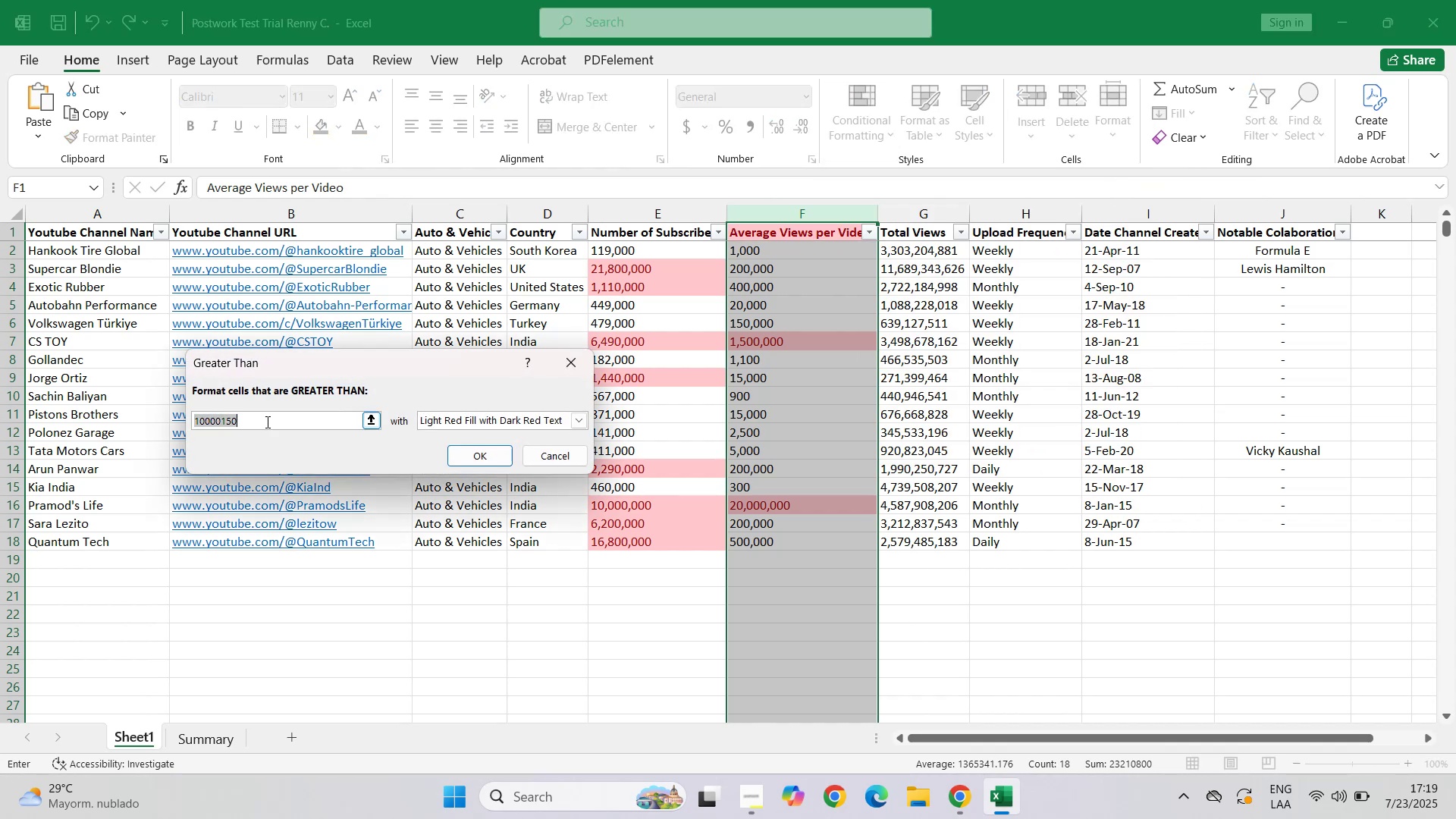 
key(ArrowDown)
 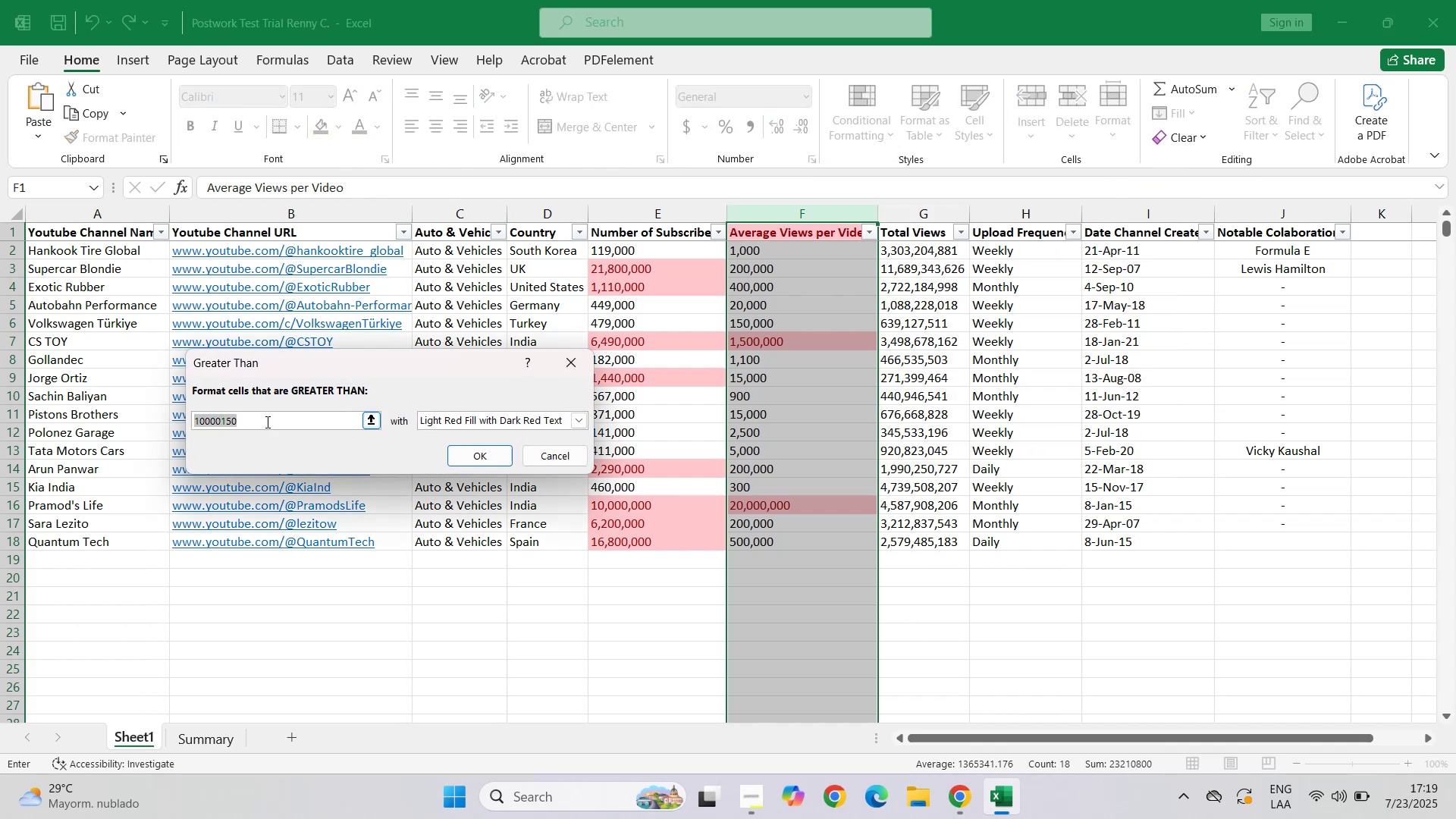 
key(Enter)
 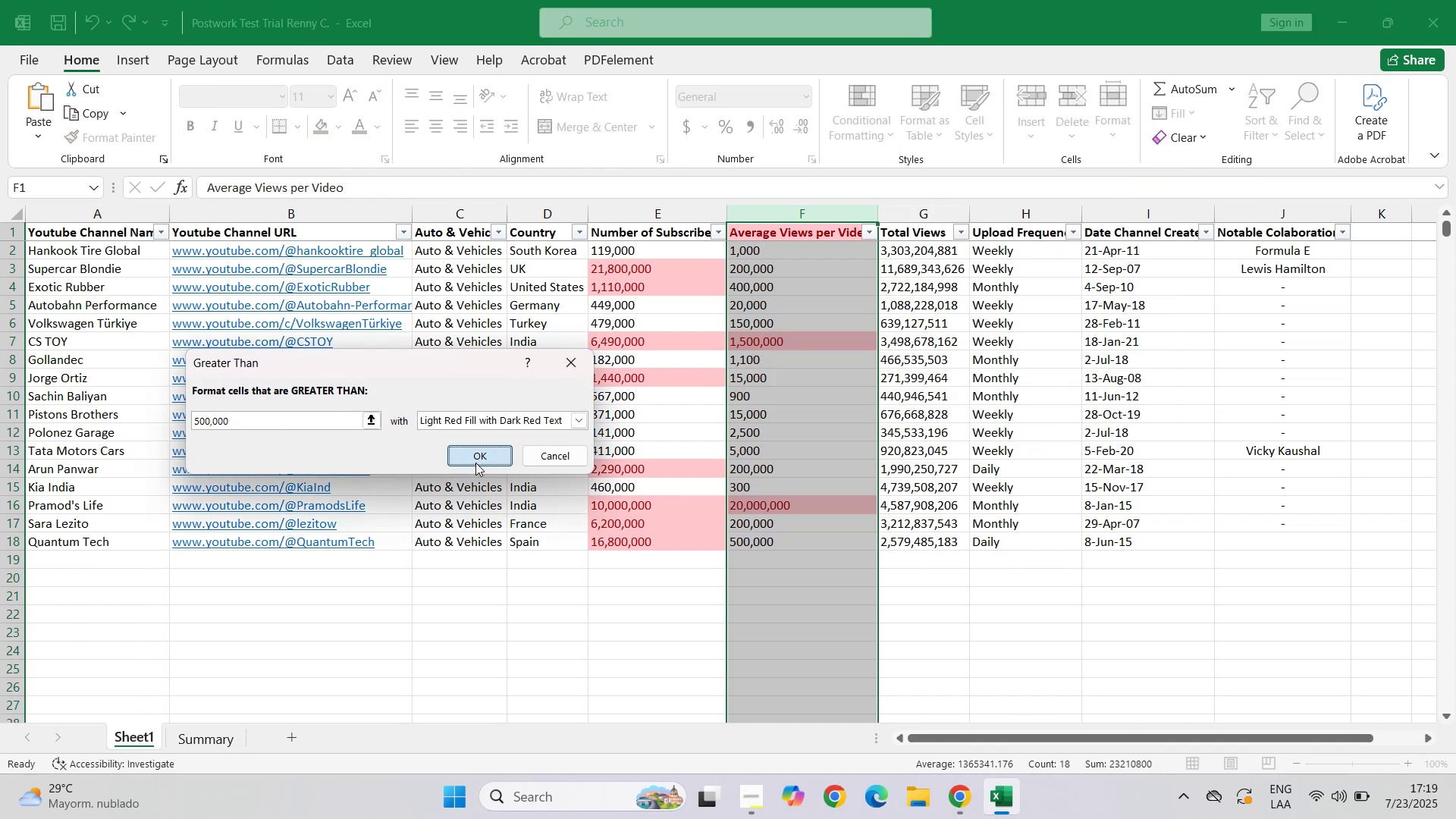 
wait(5.27)
 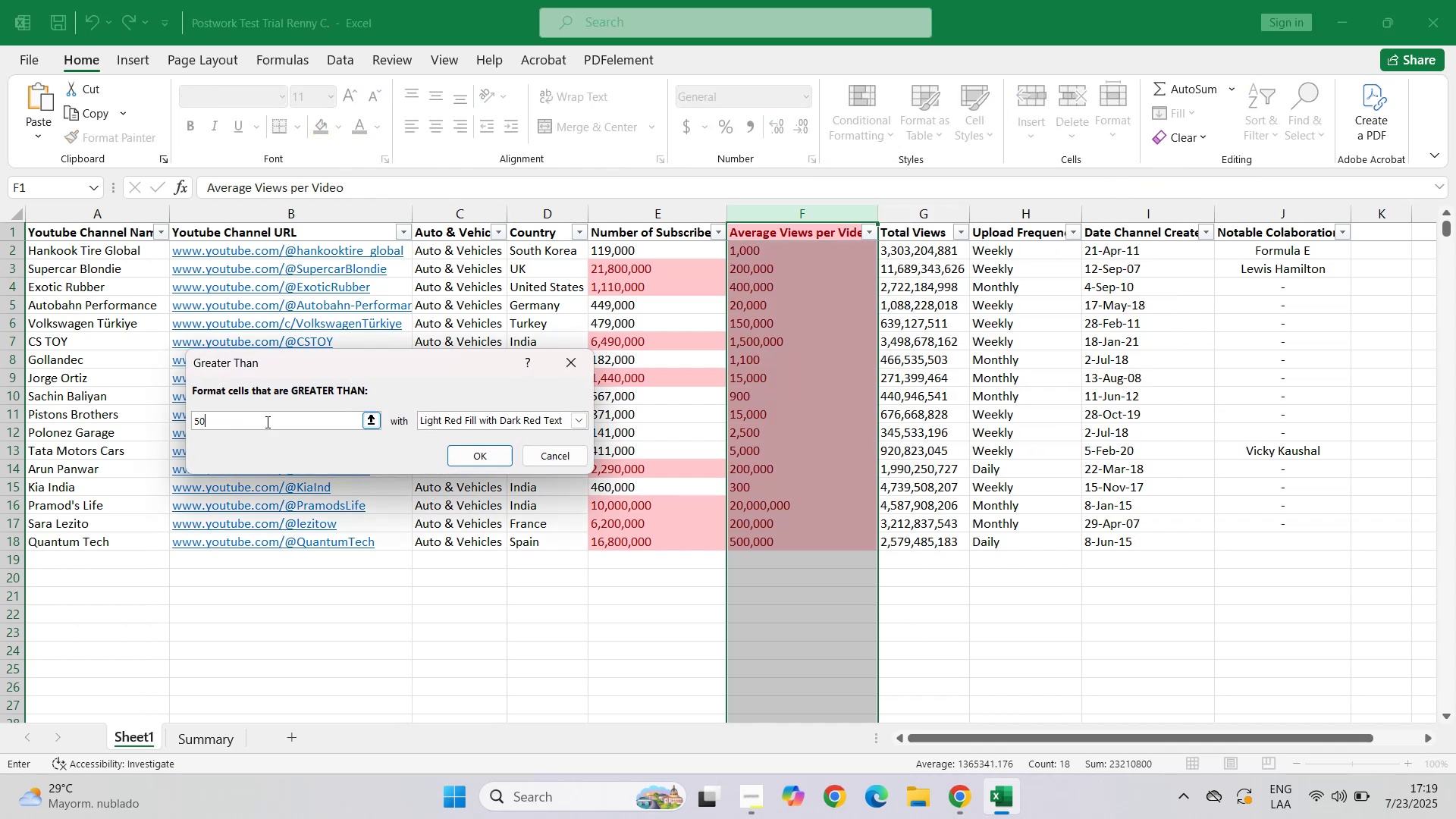 
scroll: coordinate [724, 468], scroll_direction: down, amount: 12.0
 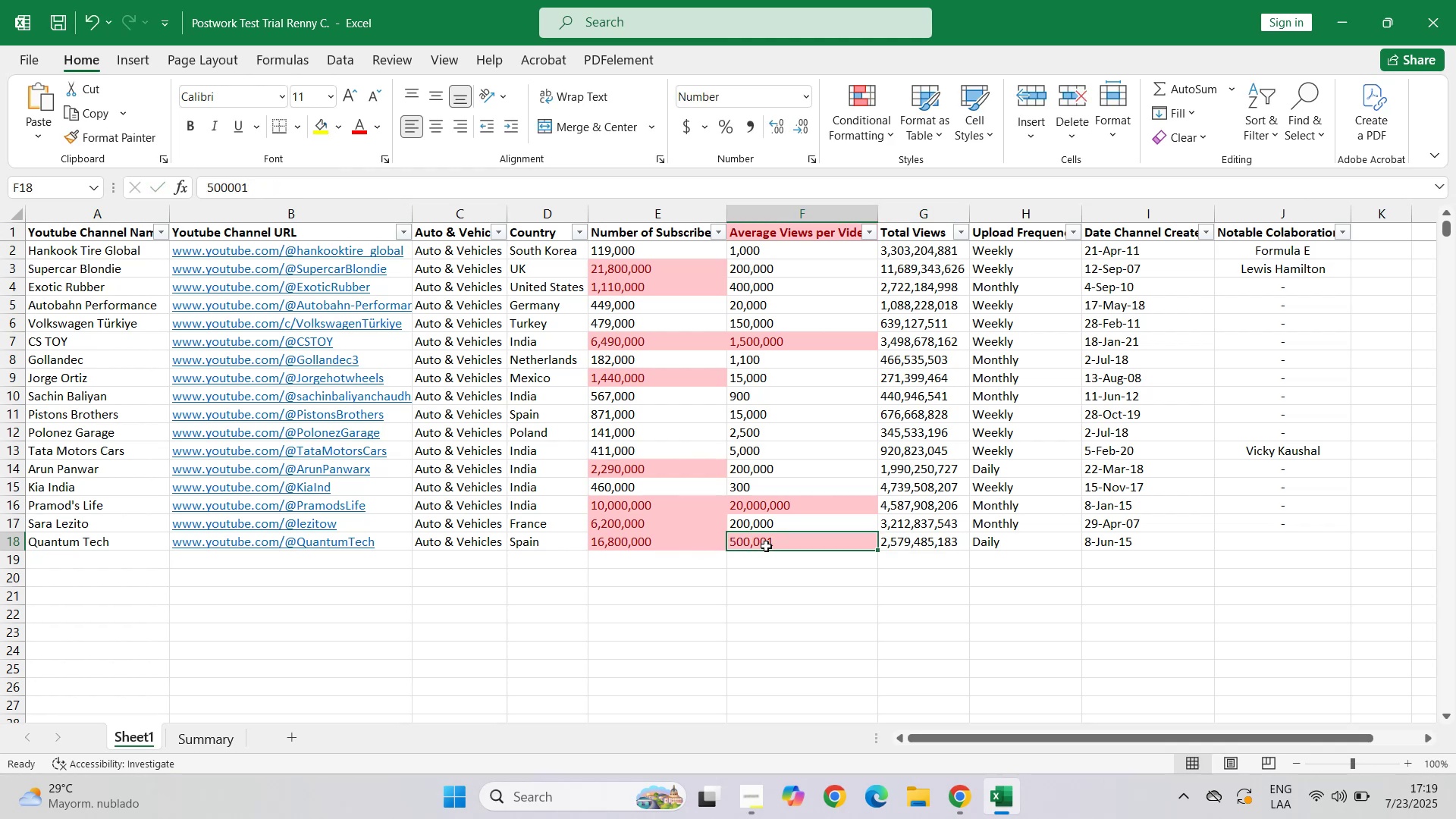 
scroll: coordinate [742, 438], scroll_direction: up, amount: 12.0
 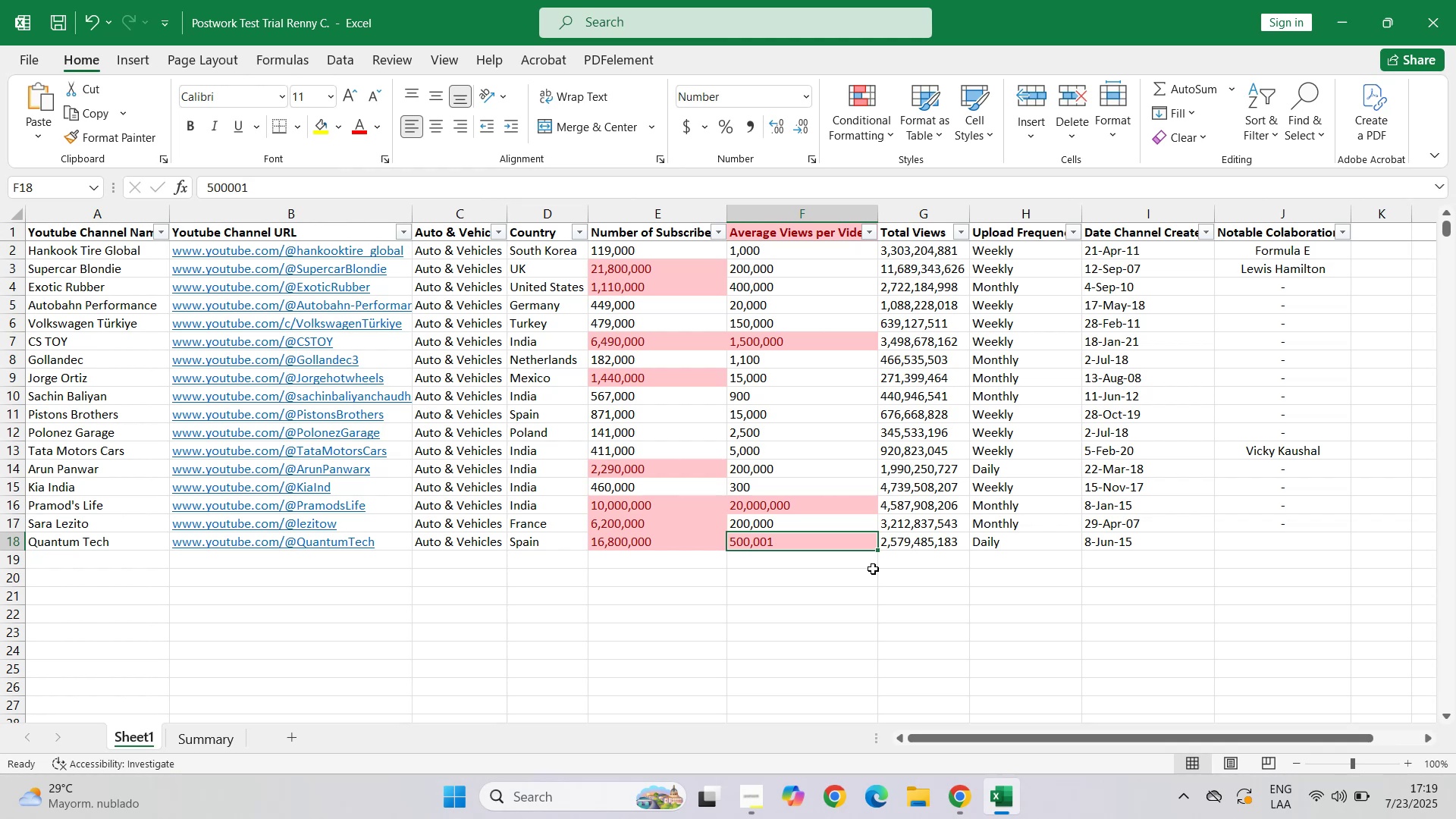 
wait(6.85)
 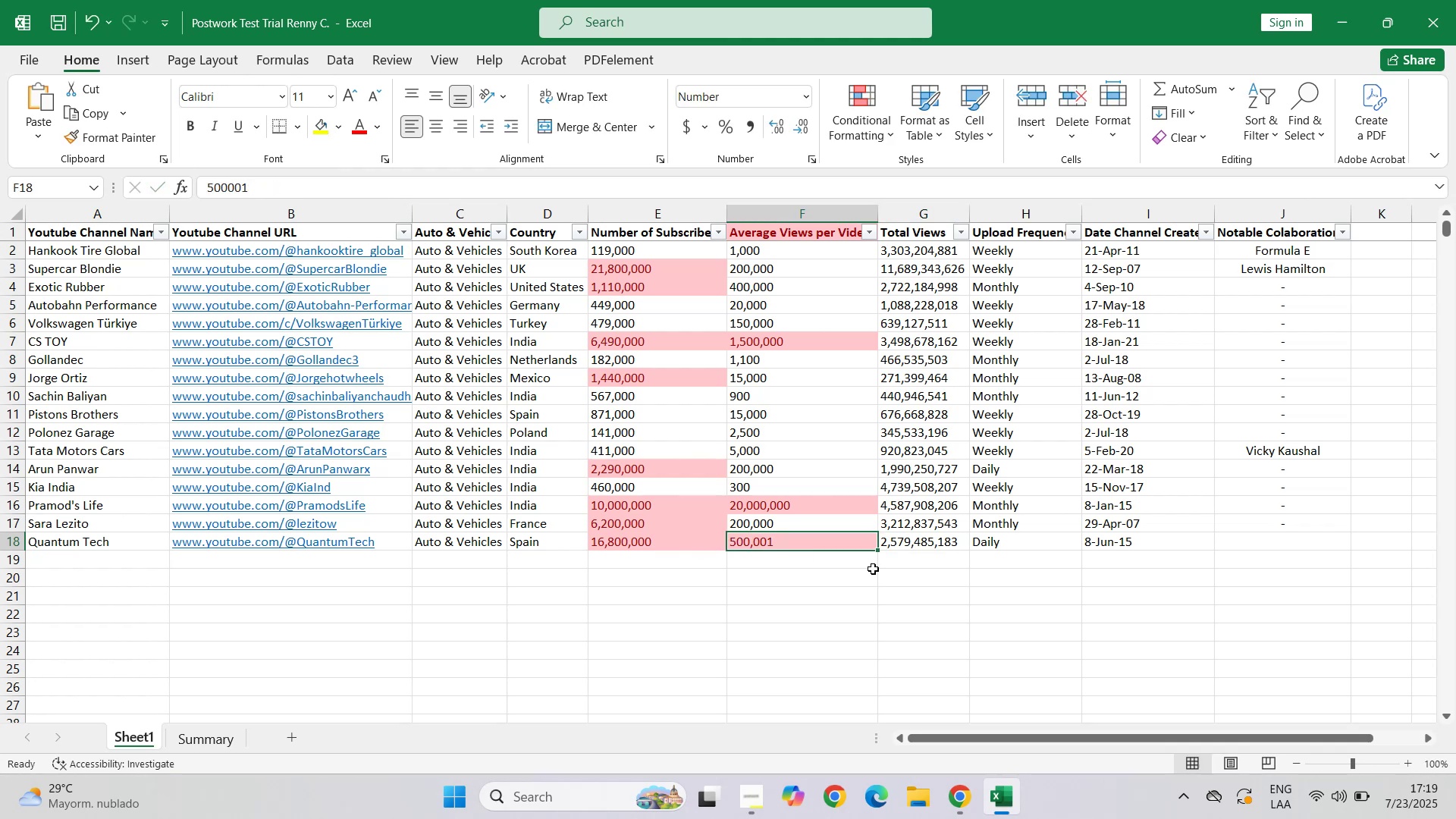 
double_click([452, 166])
 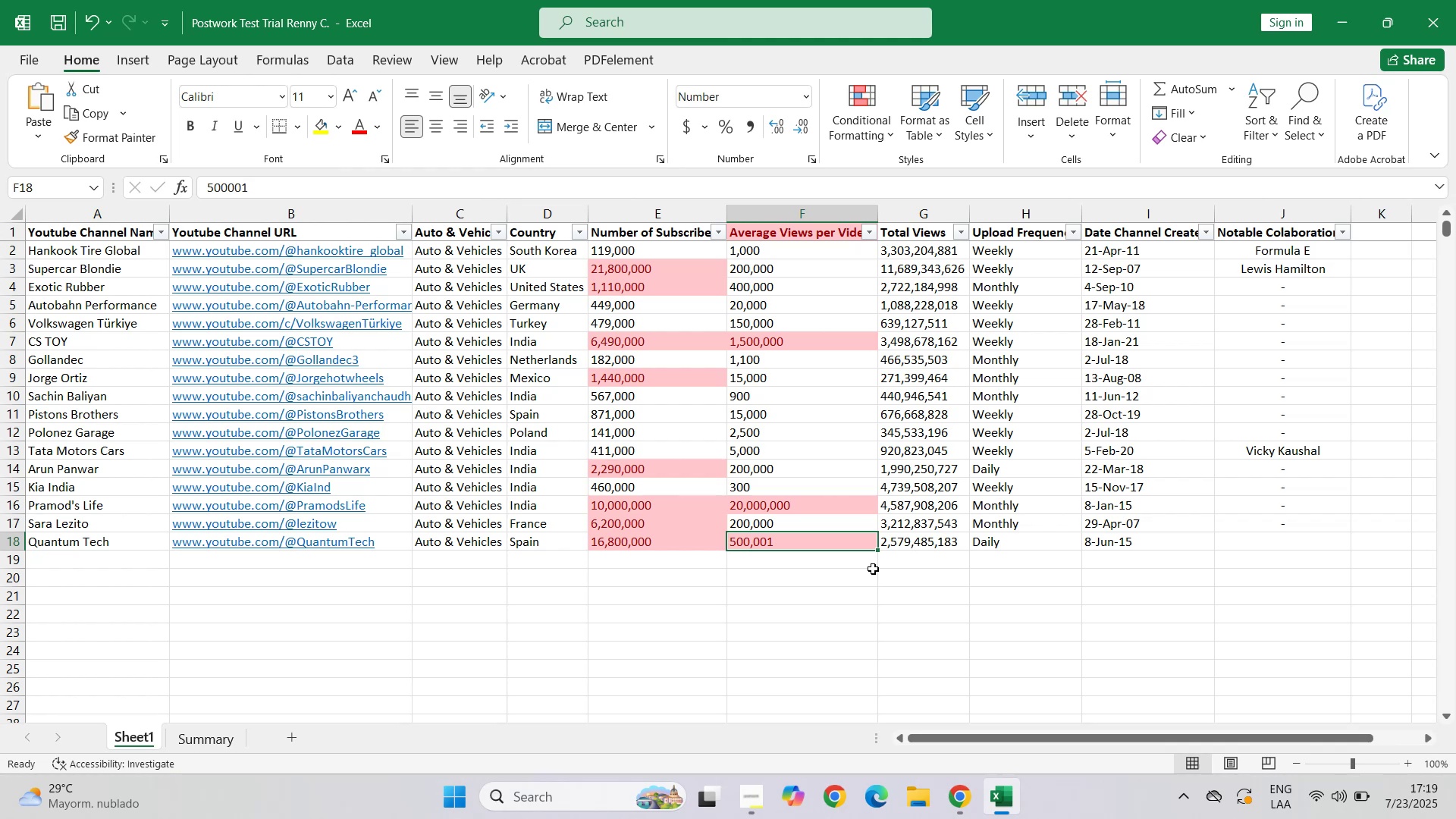 
triple_click([452, 166])
 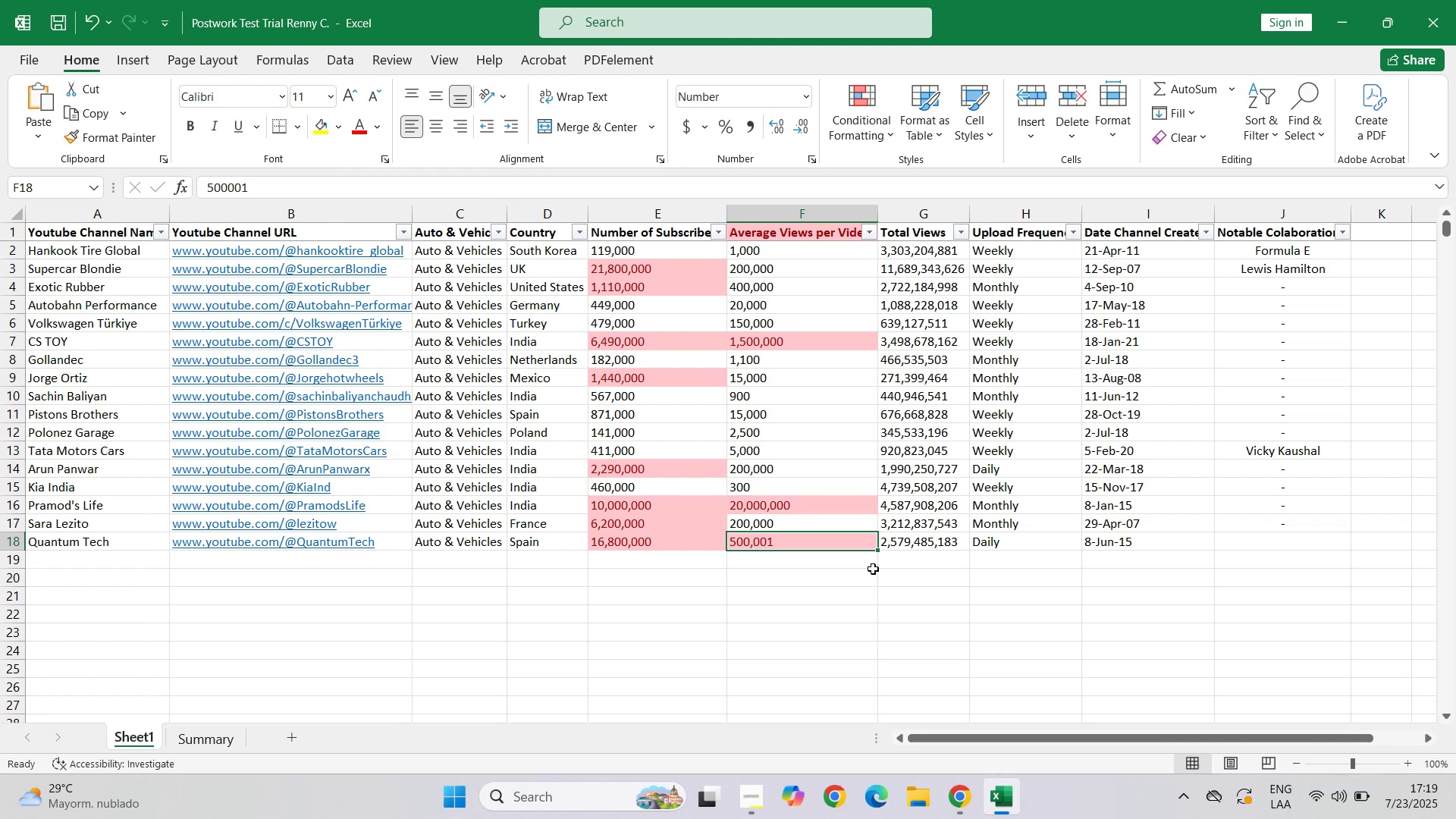 
type(facelift data)
 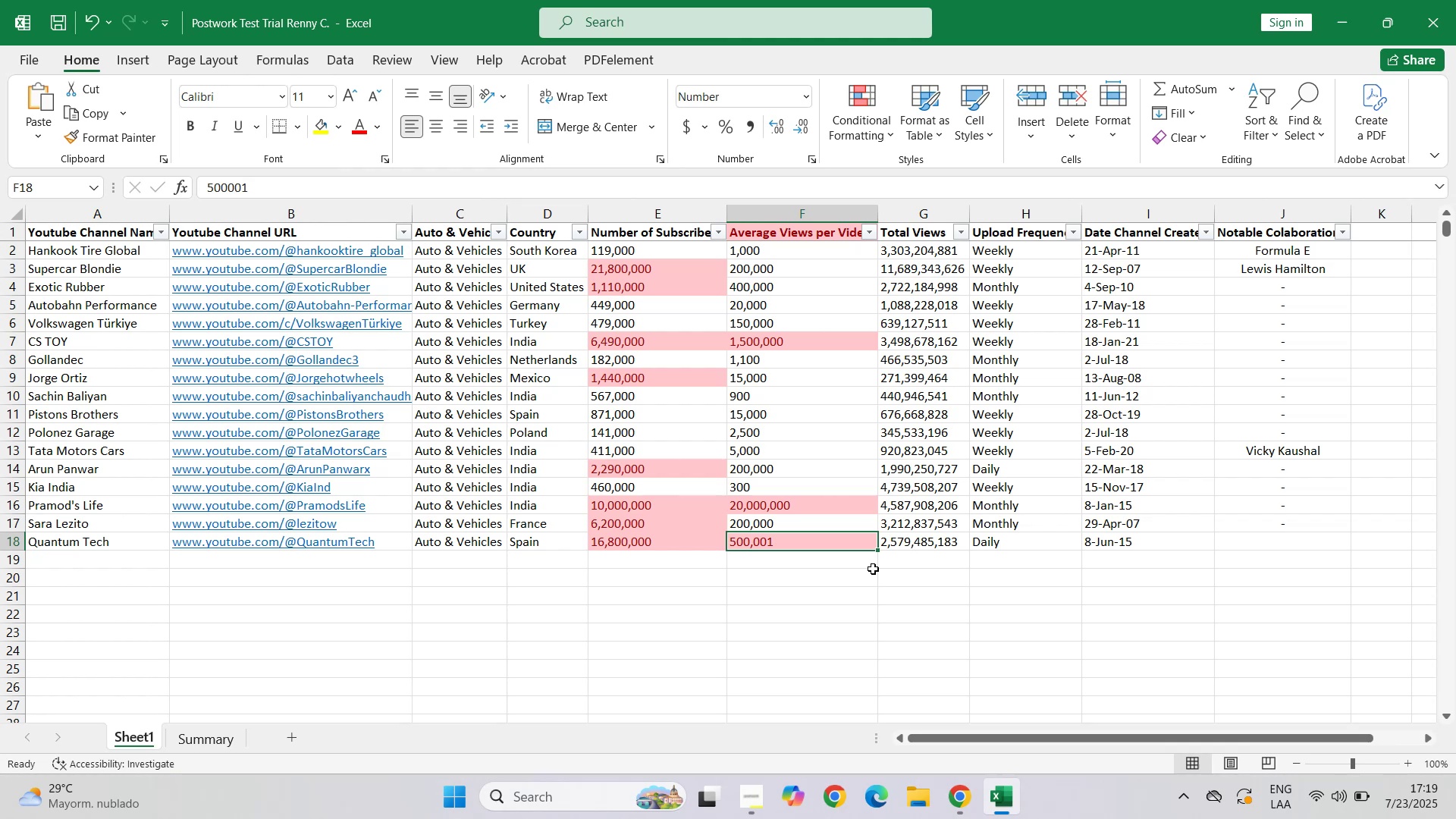 
key(ArrowDown)
 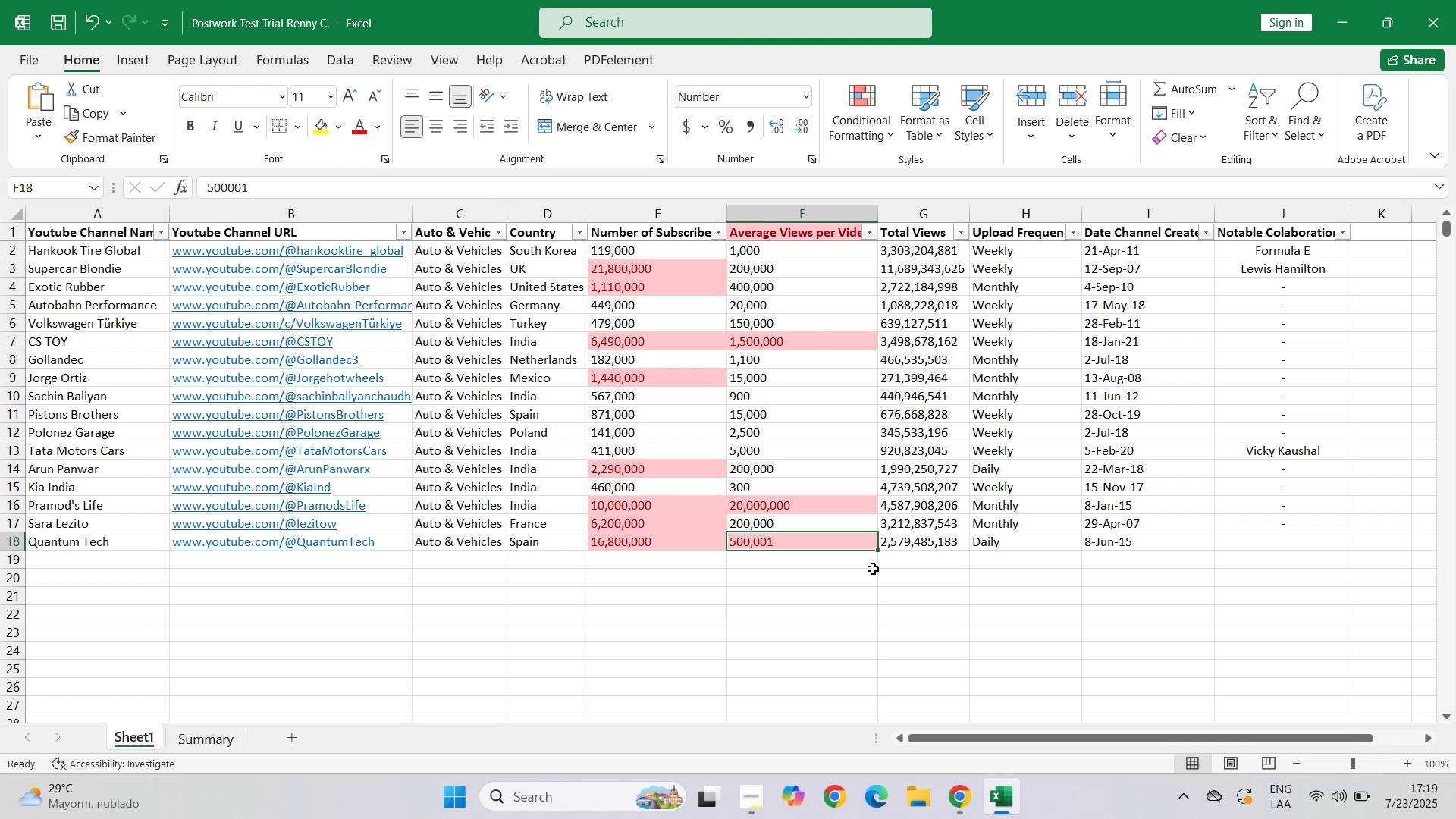 
key(Enter)
 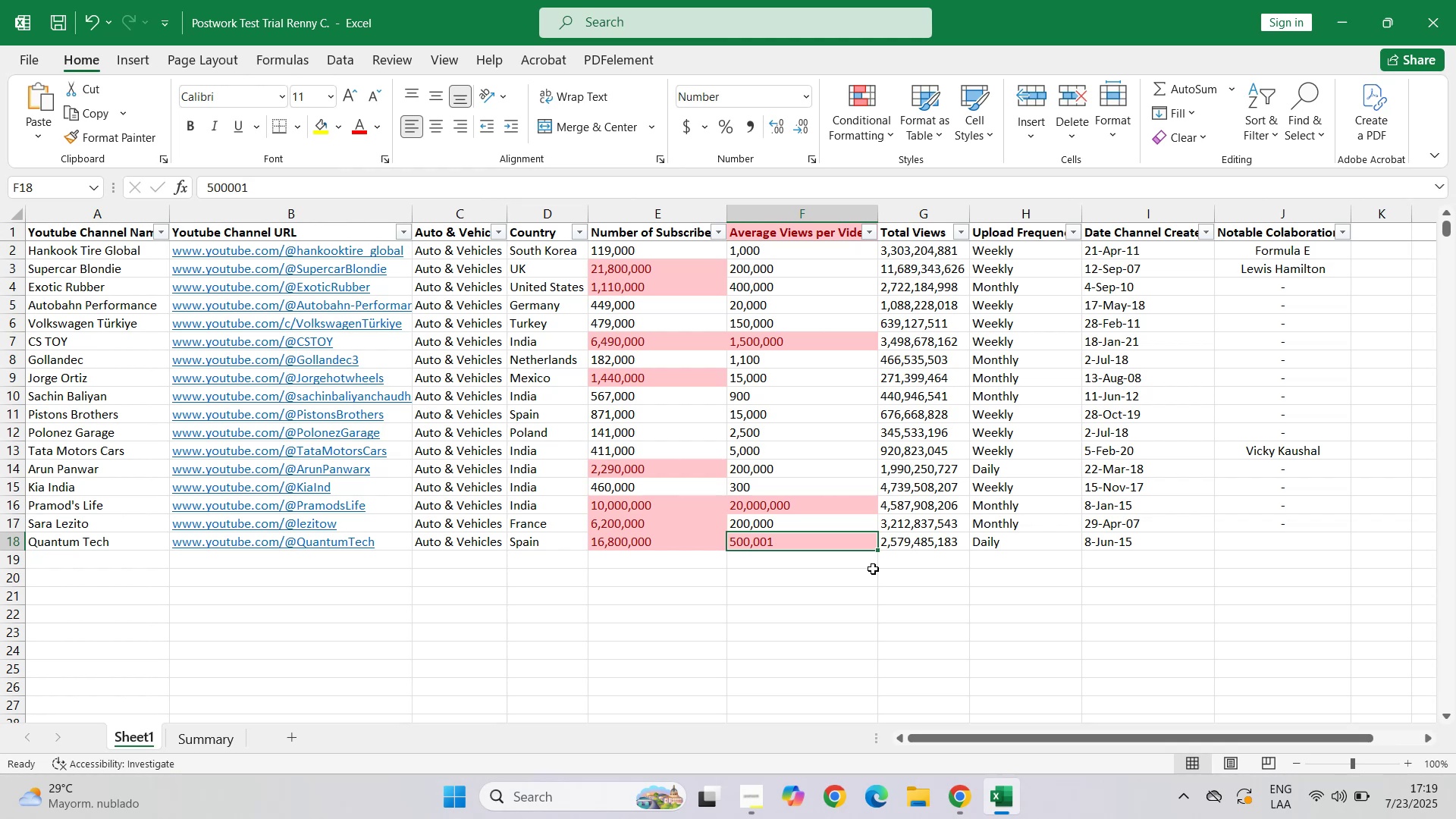 
left_click([415, 320])
 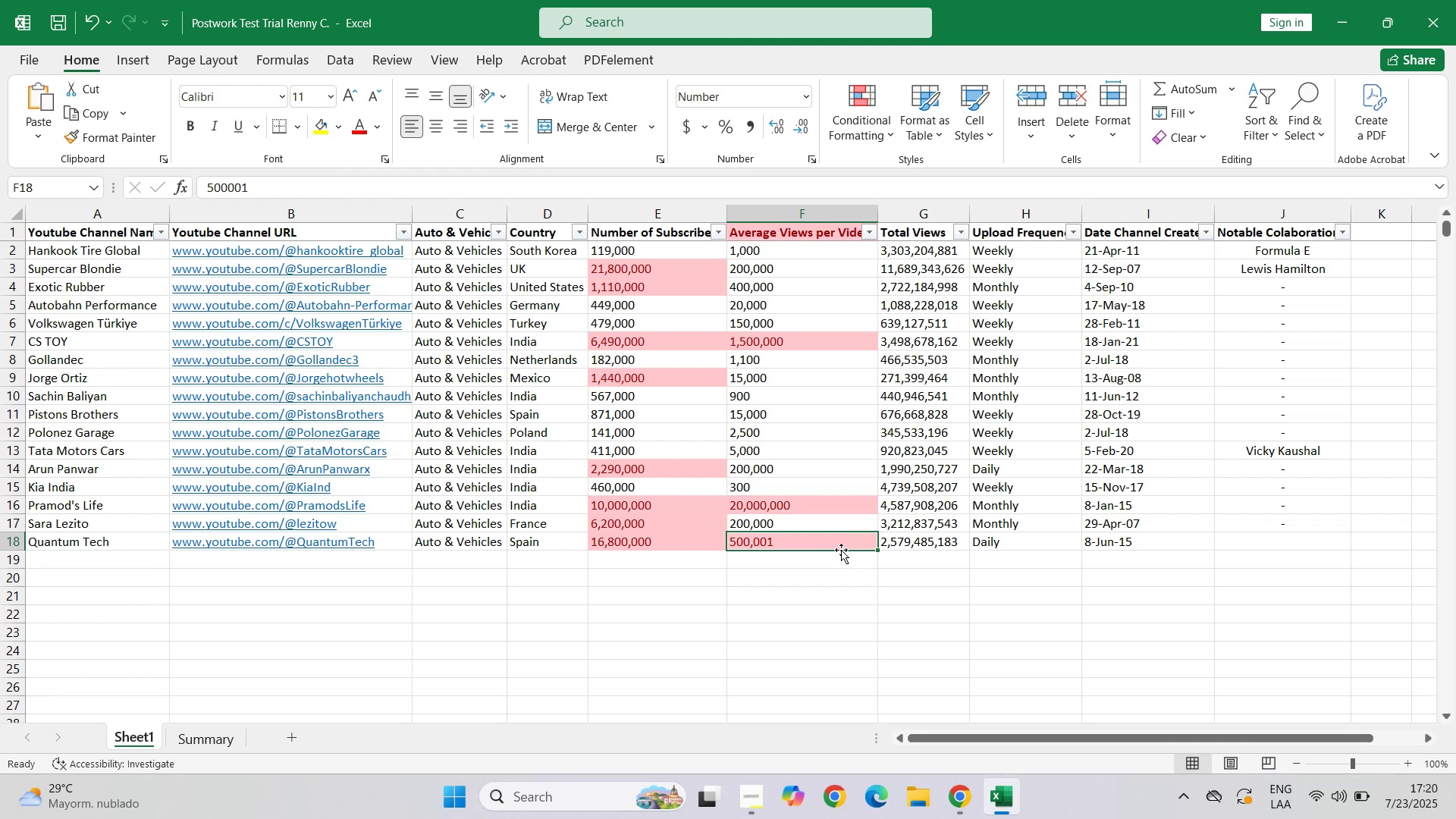 
left_click([352, 322])
 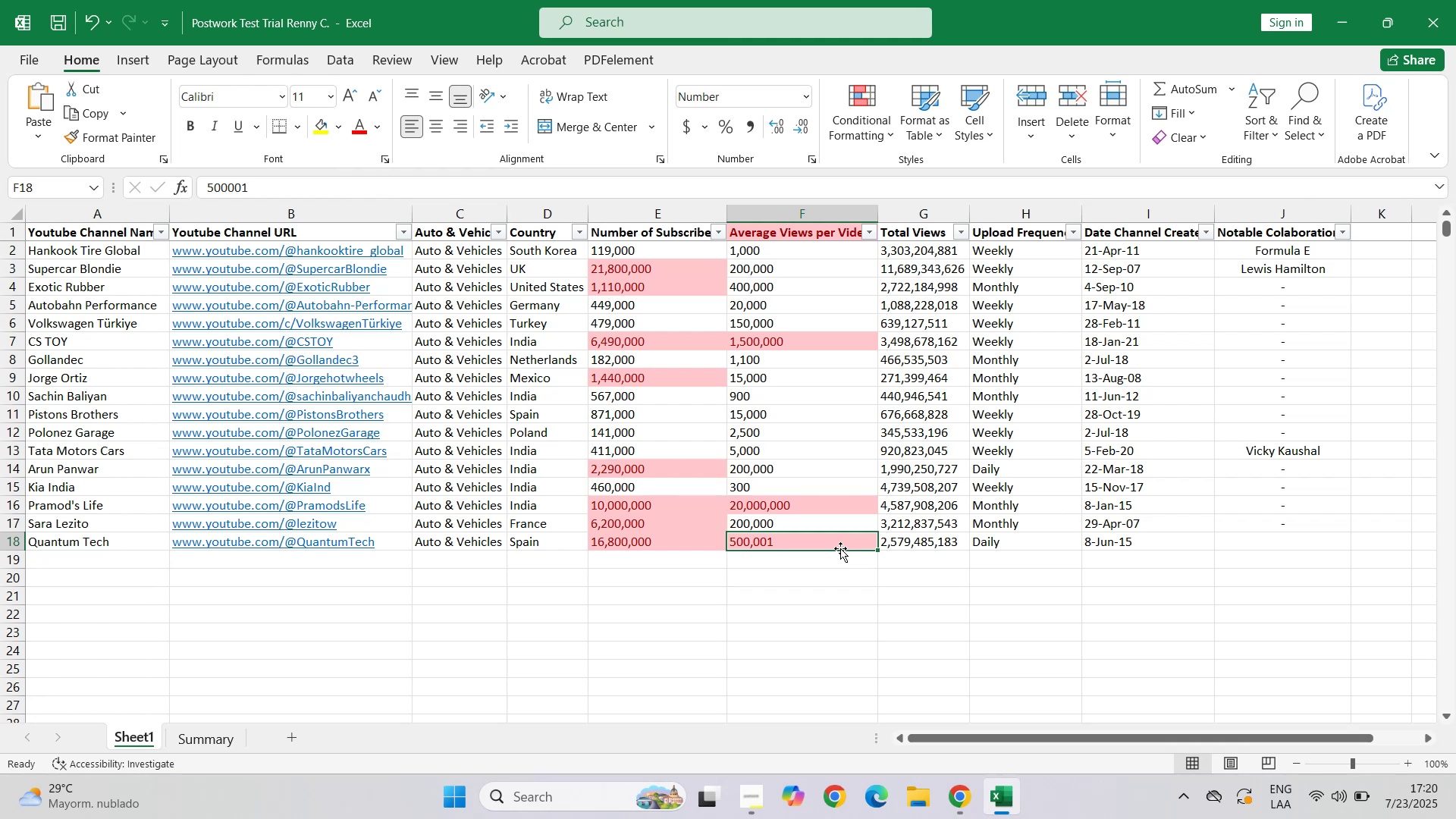 
scroll: coordinate [883, 406], scroll_direction: down, amount: 5.0
 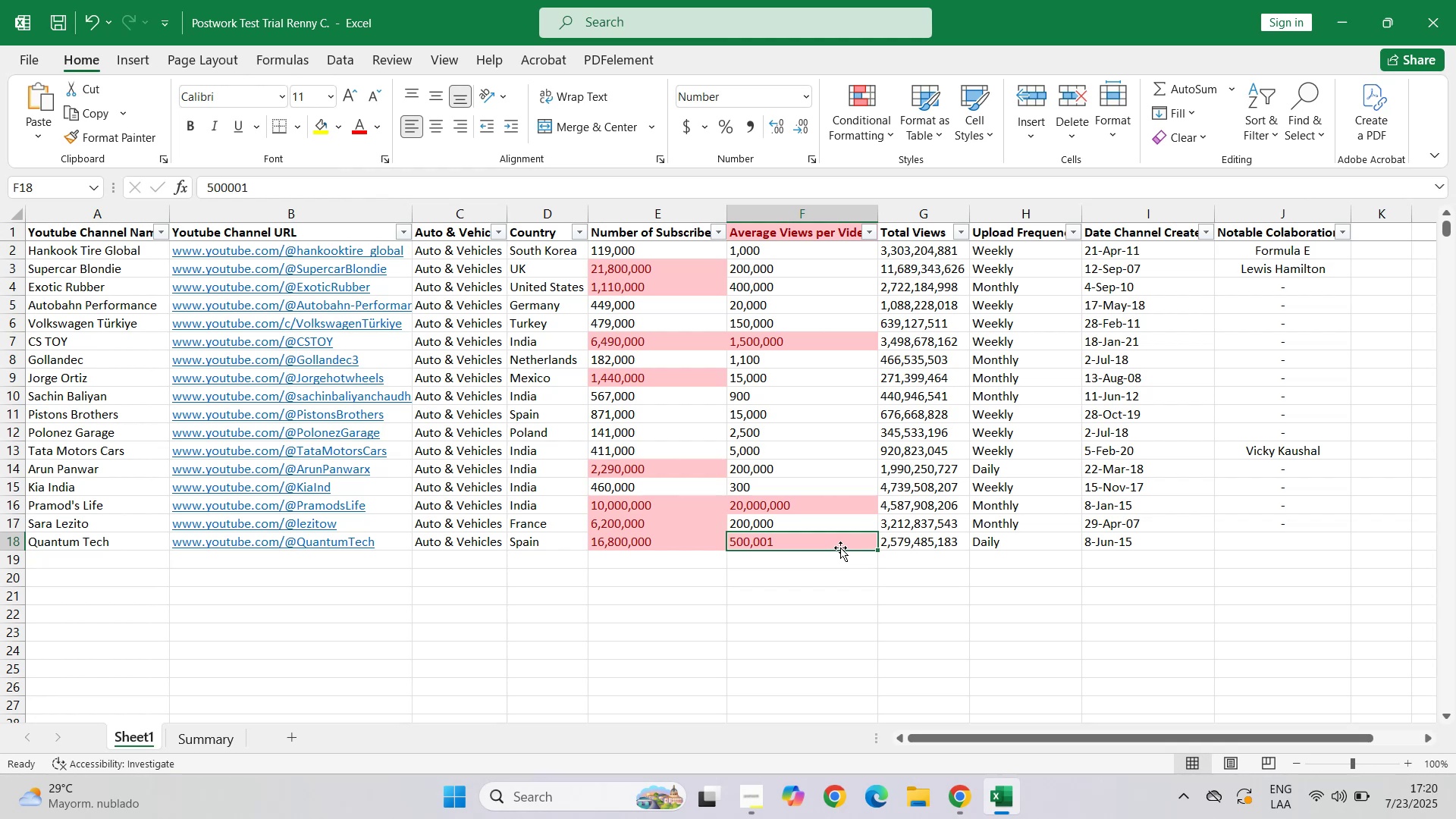 
left_click([13, 52])
 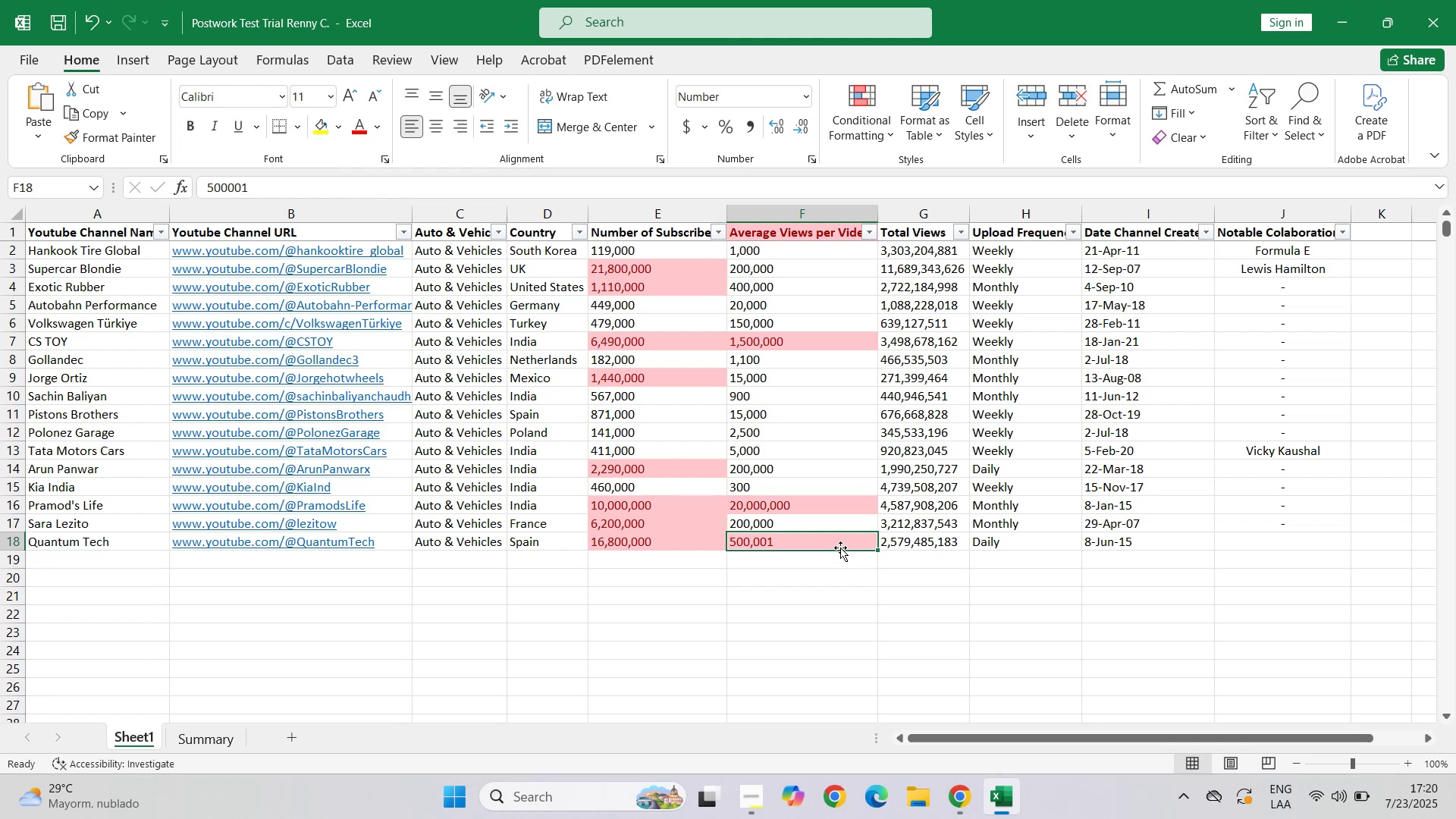 
left_click([13, 52])
 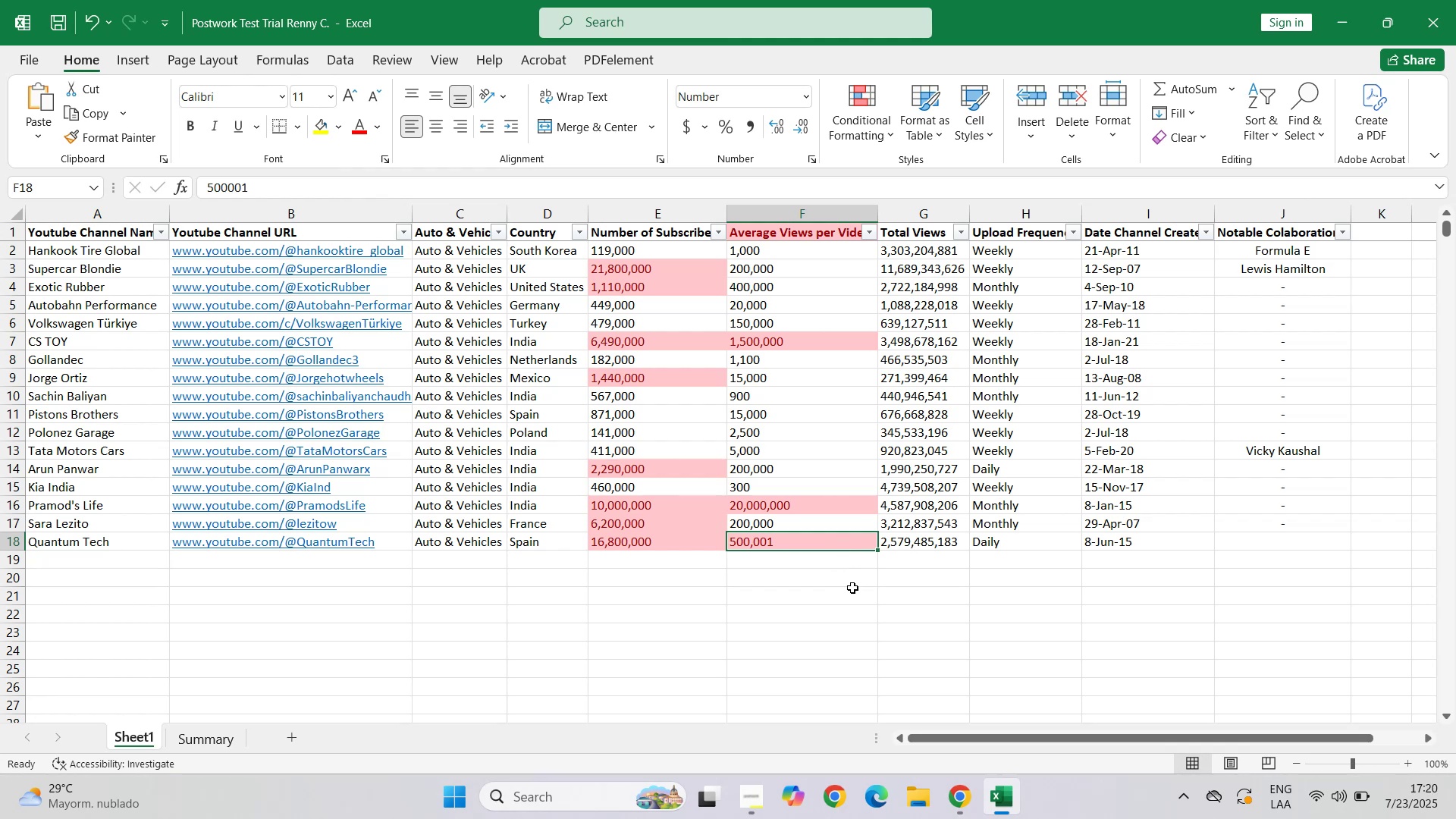 
scroll: coordinate [771, 484], scroll_direction: down, amount: 3.0
 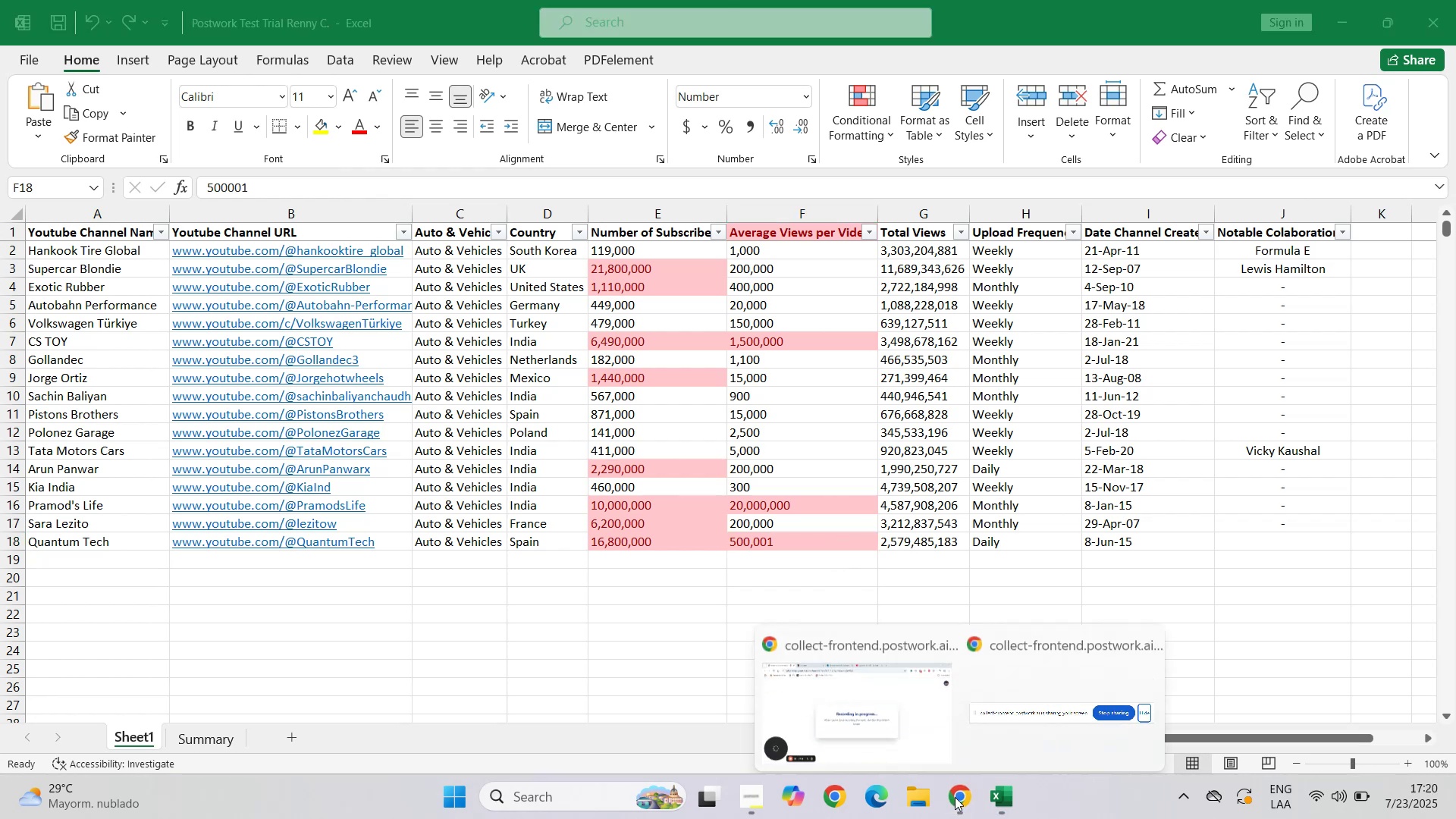 
left_click([406, 473])
 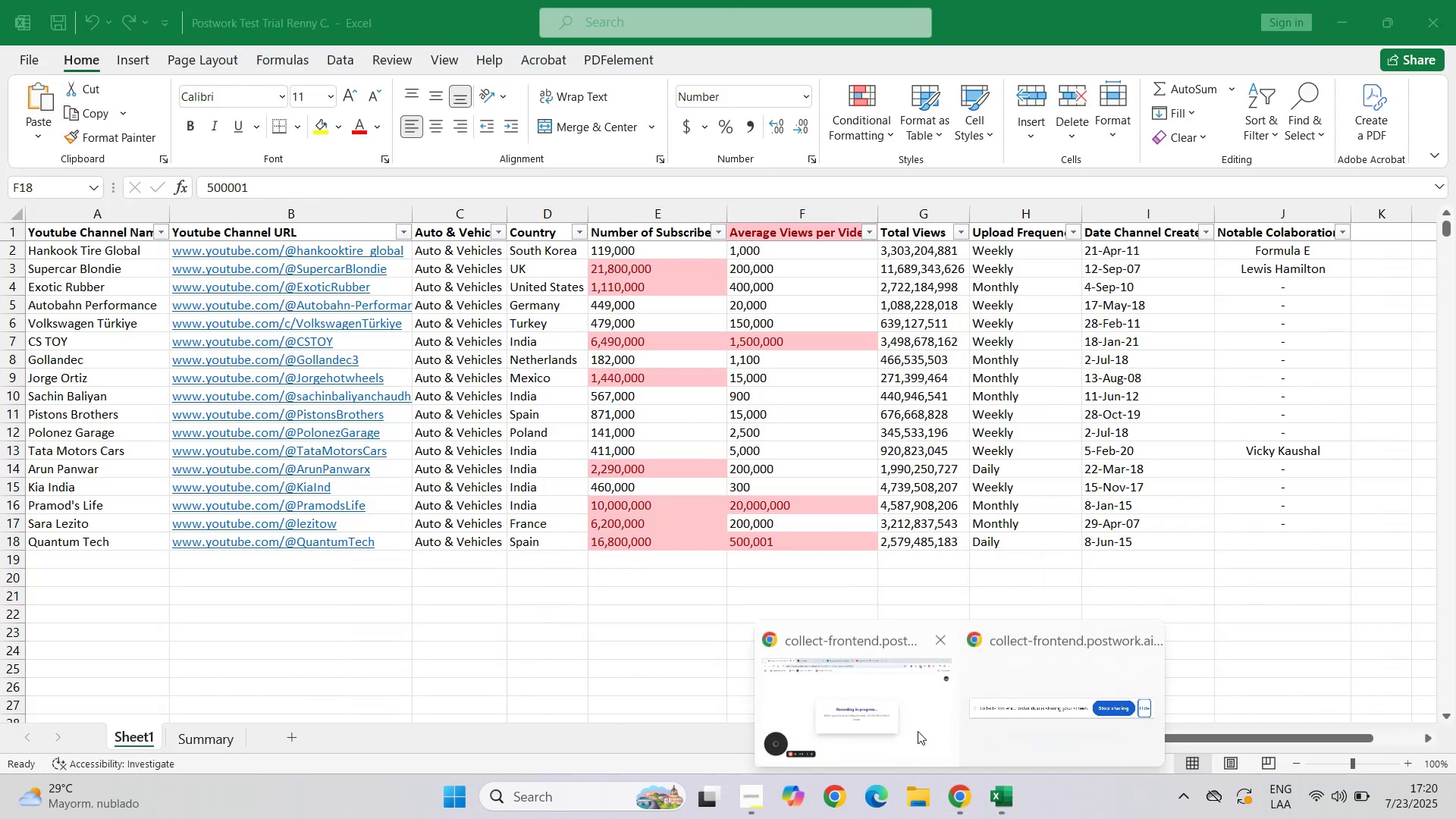 
left_click([693, 146])
 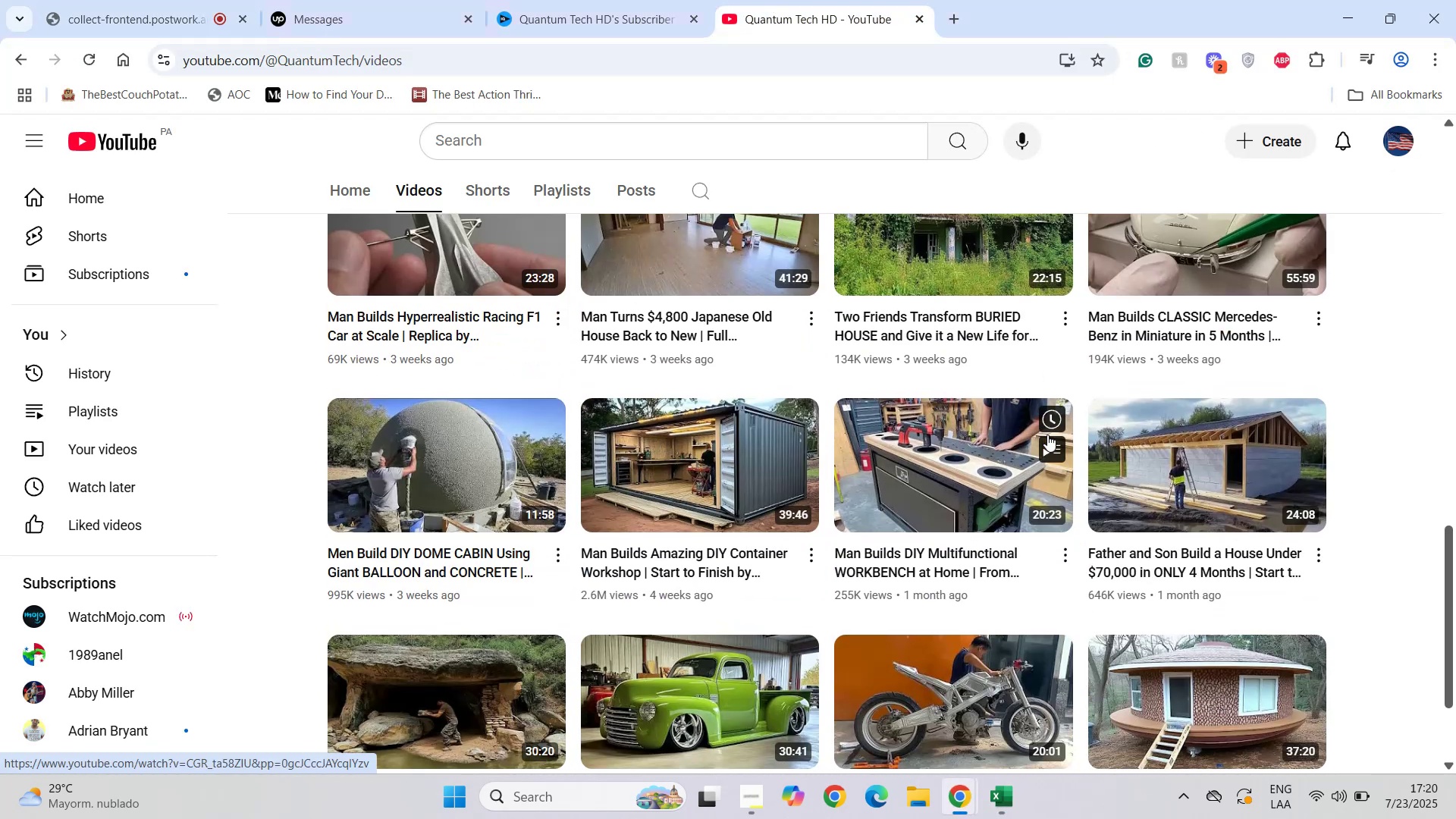 
left_click([474, 290])
 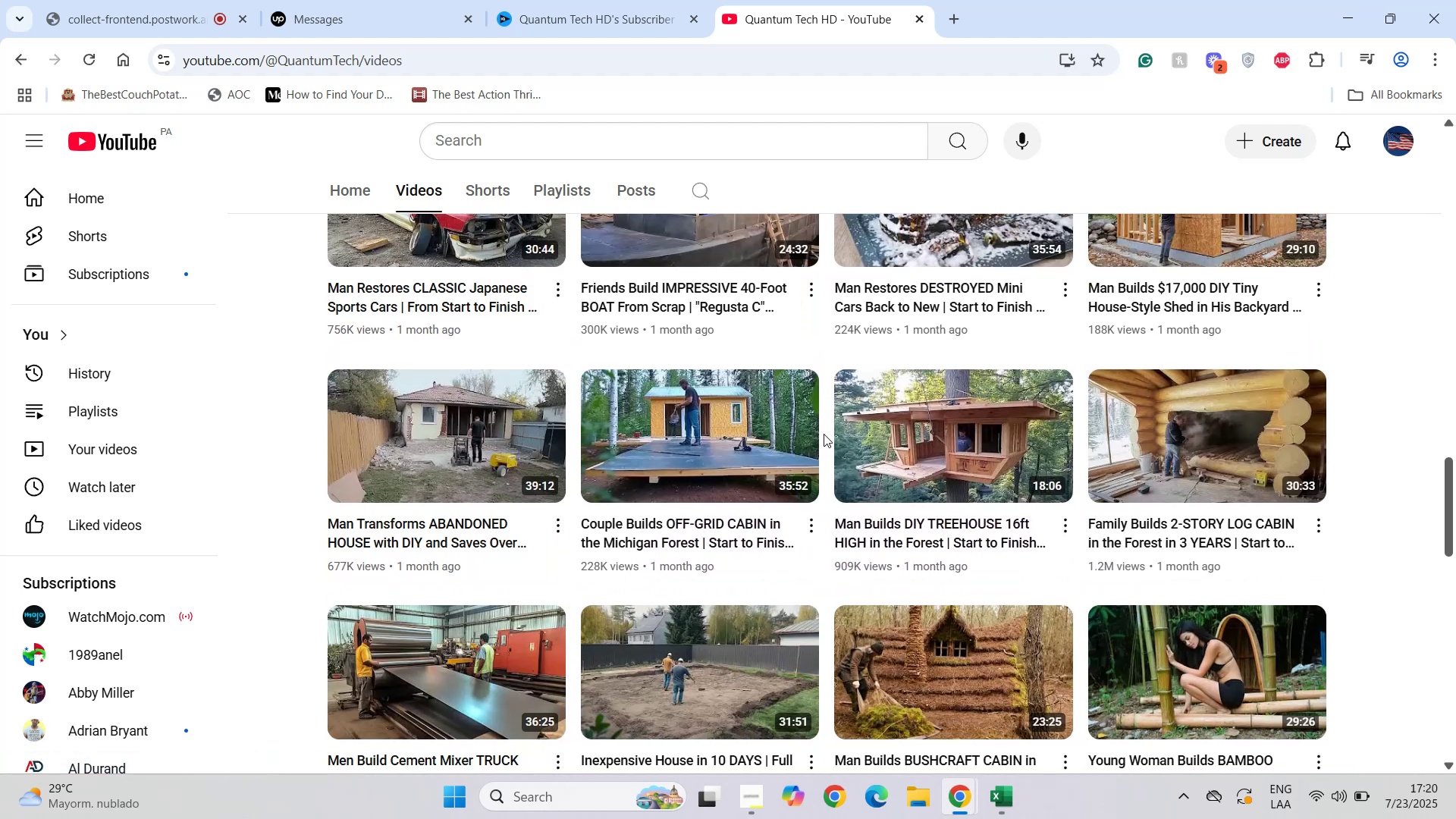 
wait(6.68)
 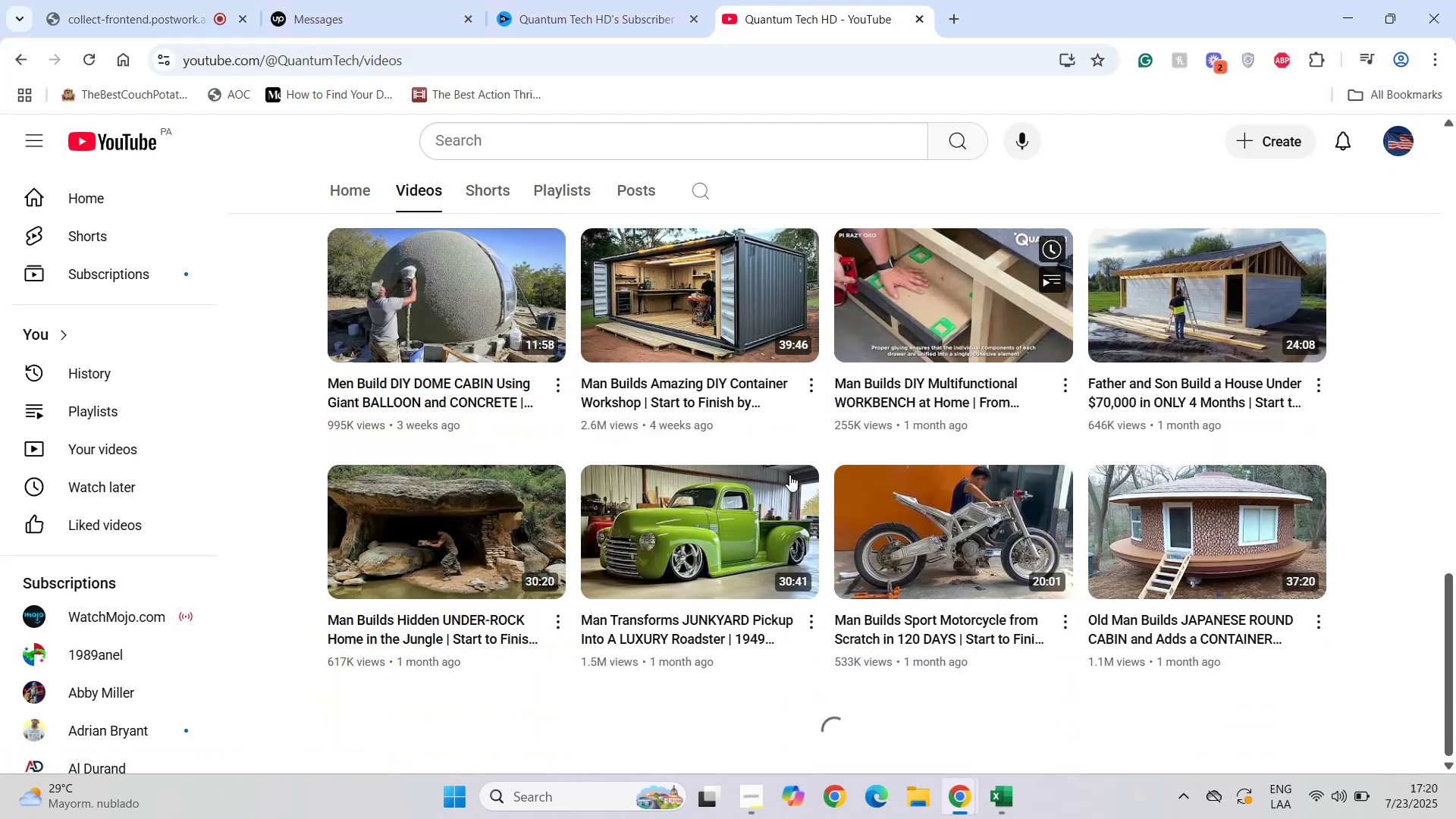 
scroll: coordinate [959, 447], scroll_direction: down, amount: 5.0
 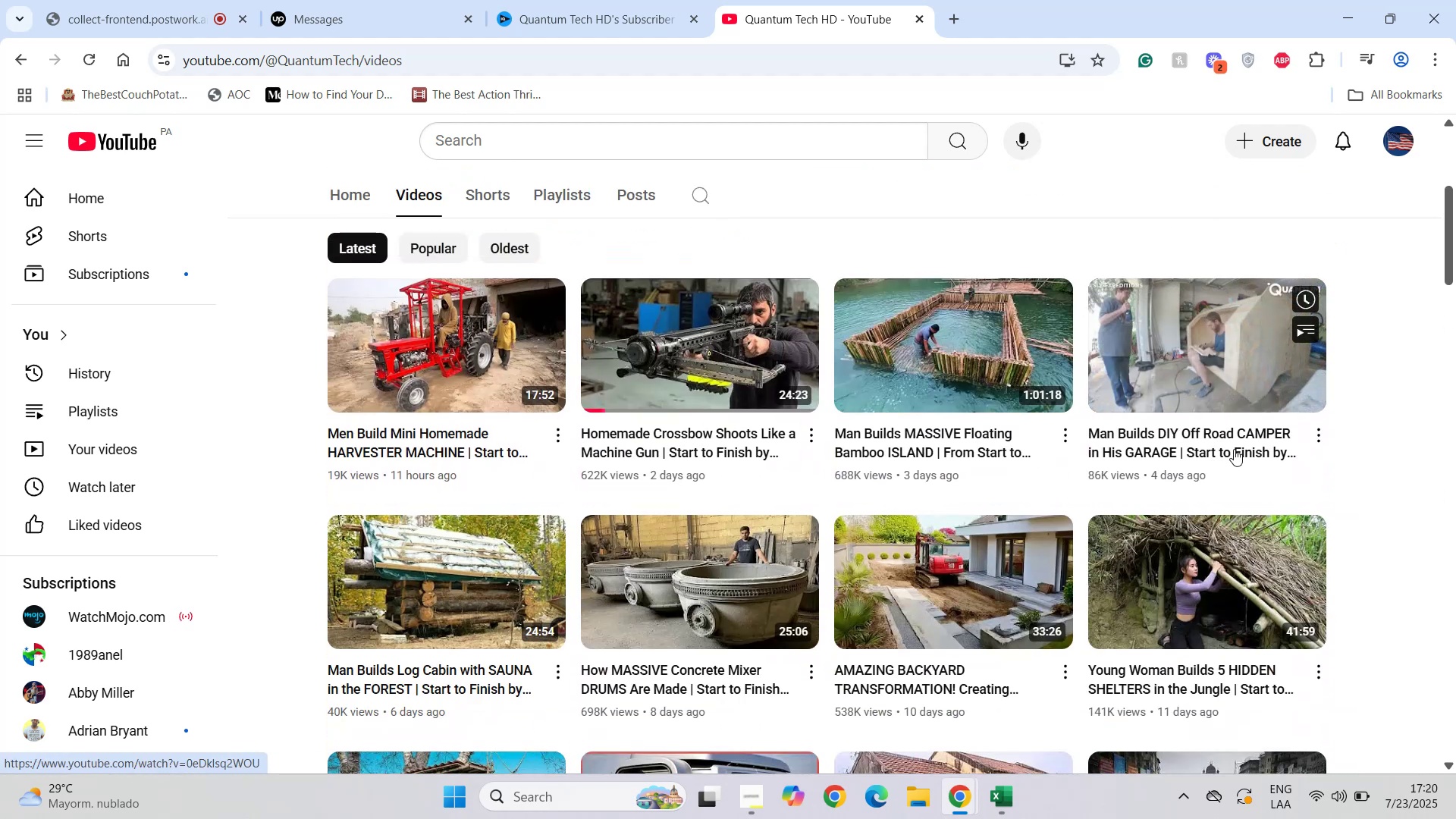 
scroll: coordinate [971, 441], scroll_direction: up, amount: 5.0
 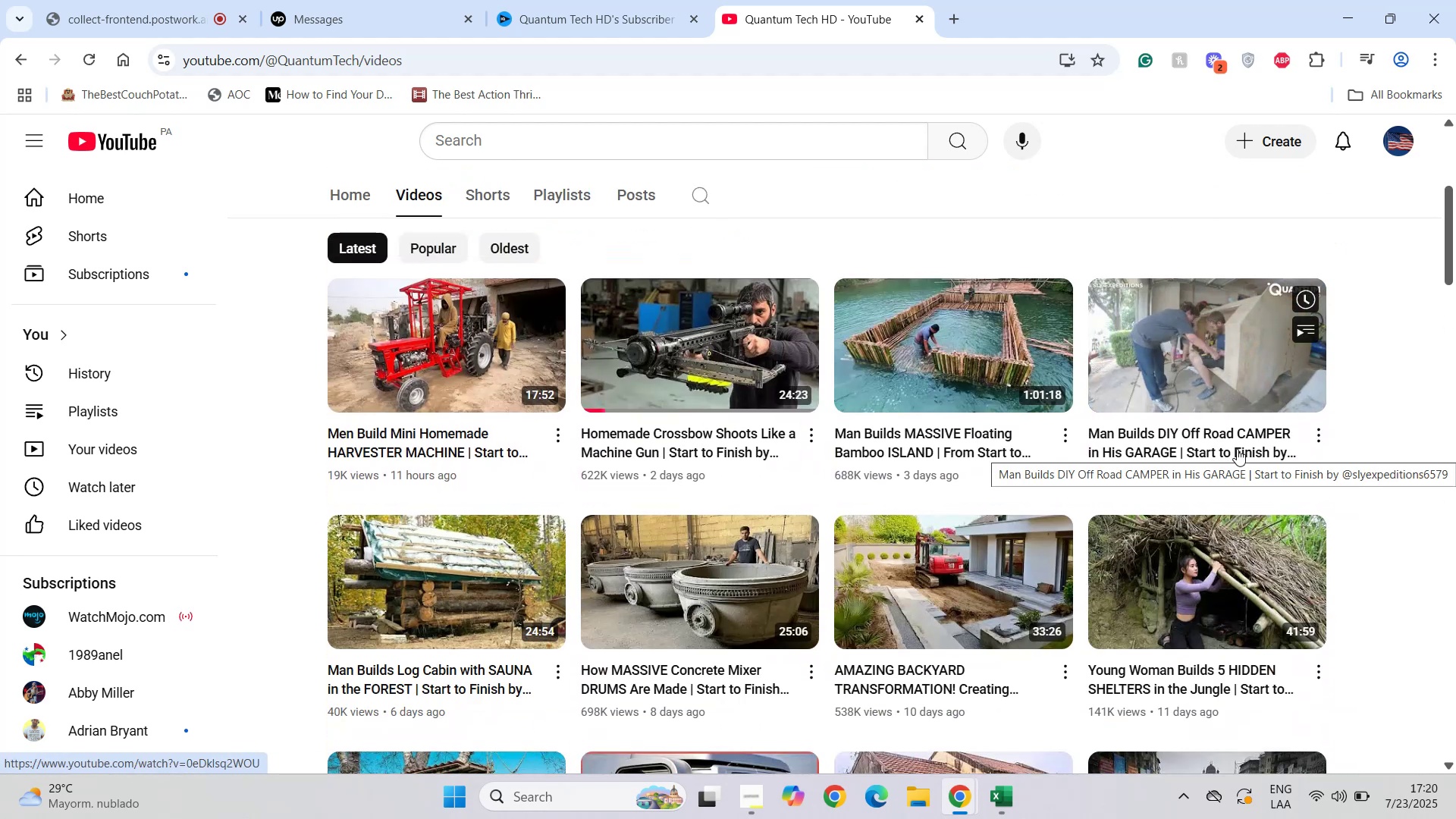 
scroll: coordinate [971, 438], scroll_direction: down, amount: 7.0
 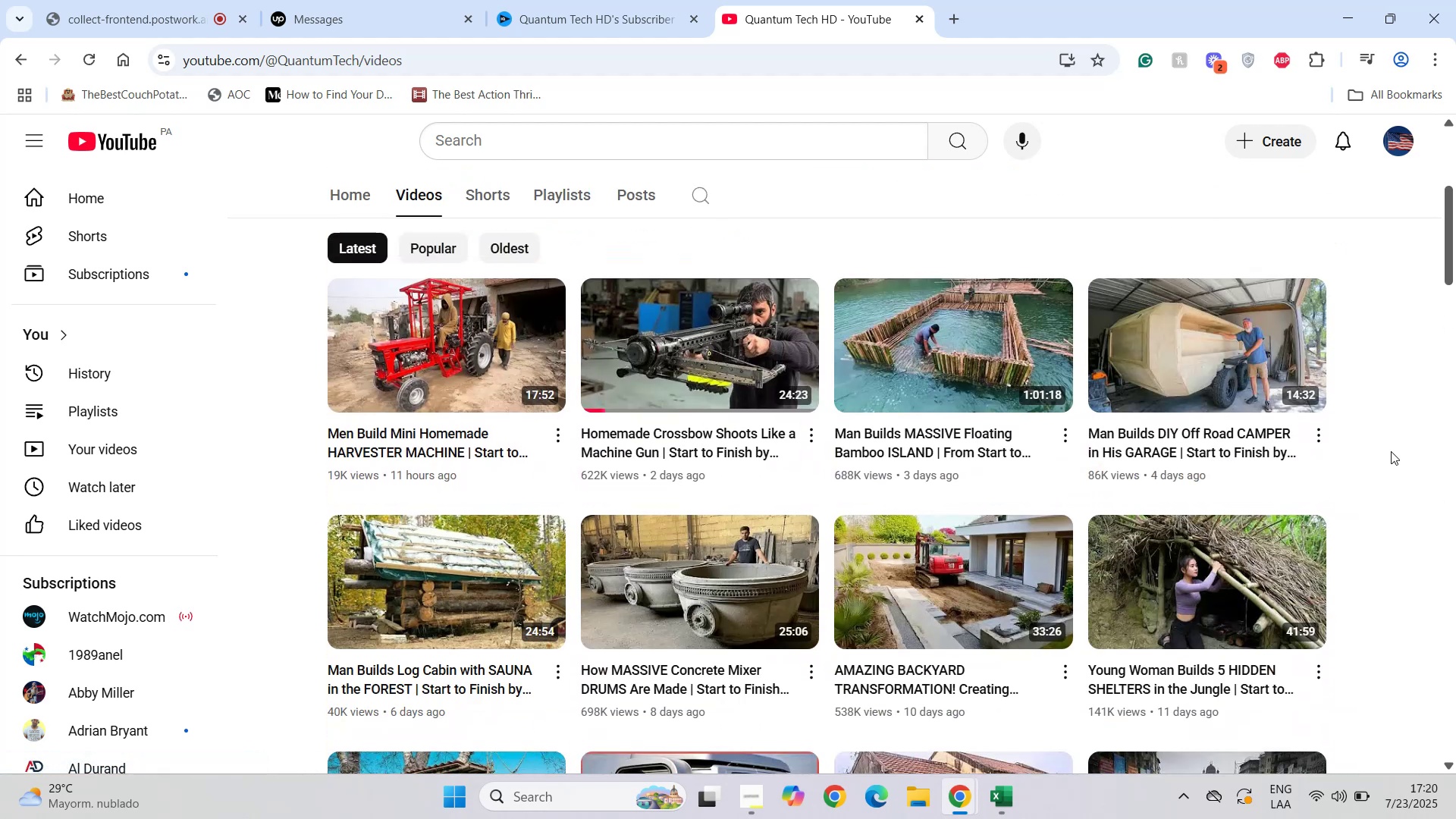 
left_click([312, 406])
 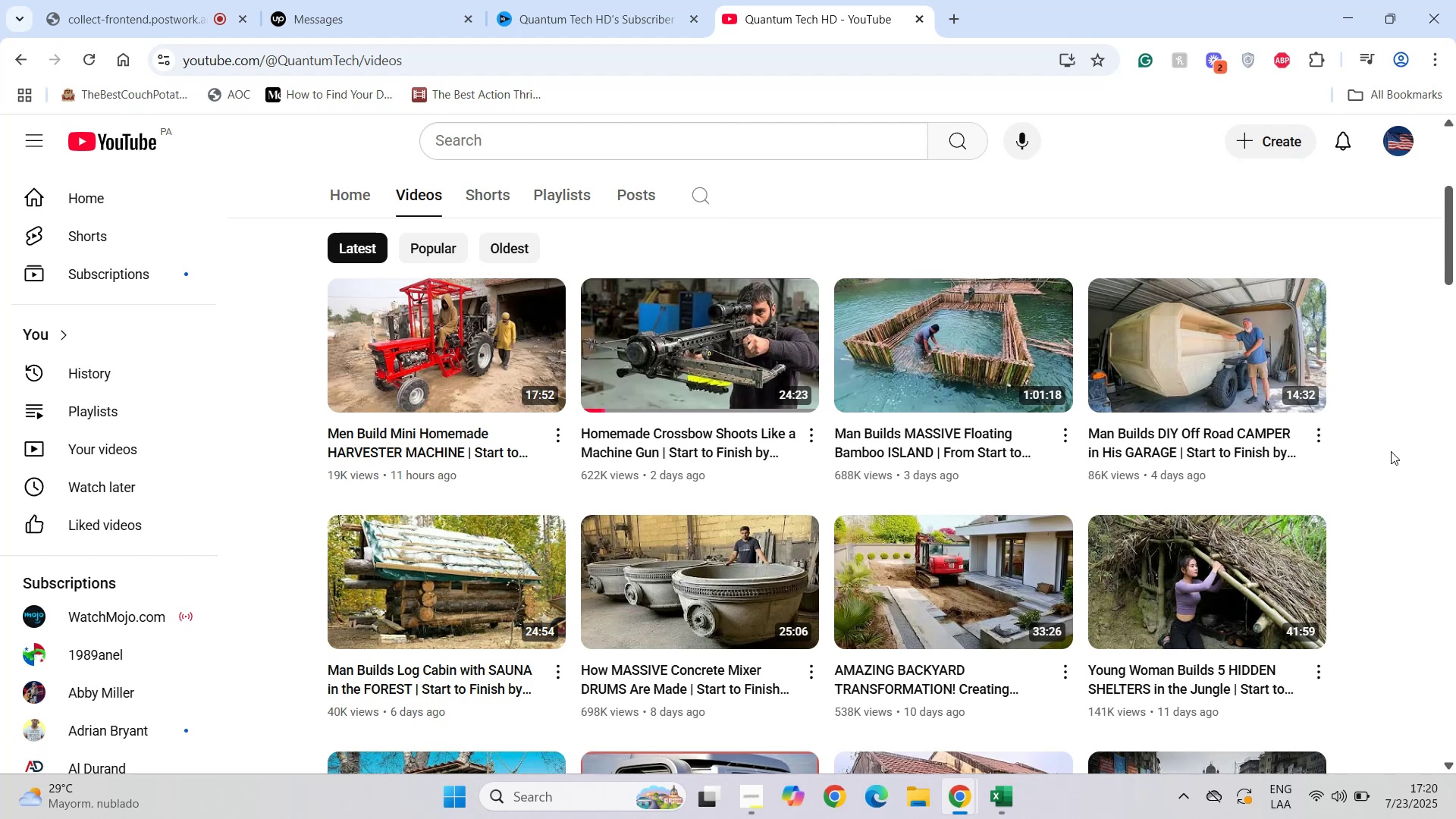 
scroll: coordinate [1111, 415], scroll_direction: down, amount: 3.0
 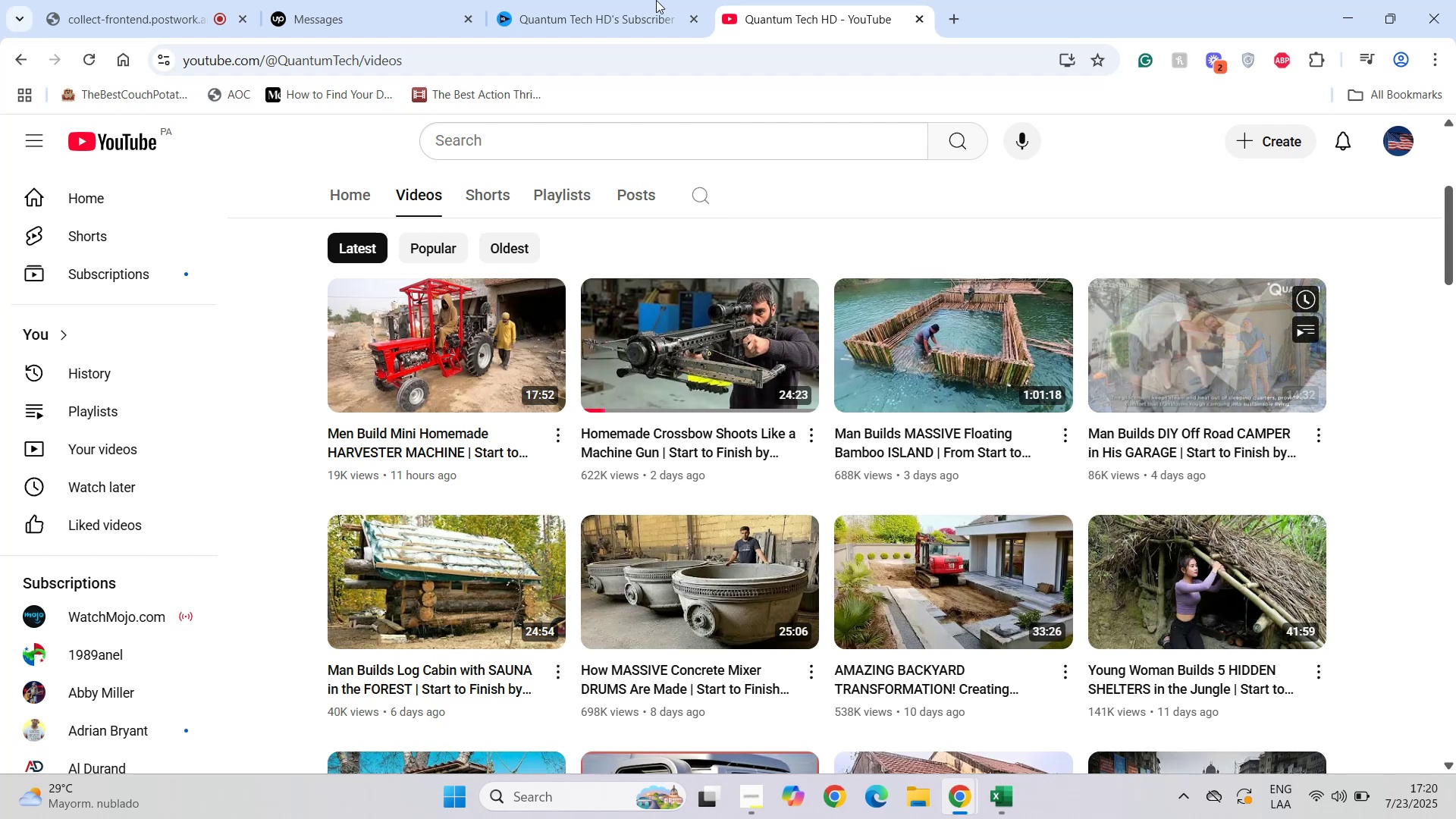 
scroll: coordinate [1111, 417], scroll_direction: up, amount: 1.0
 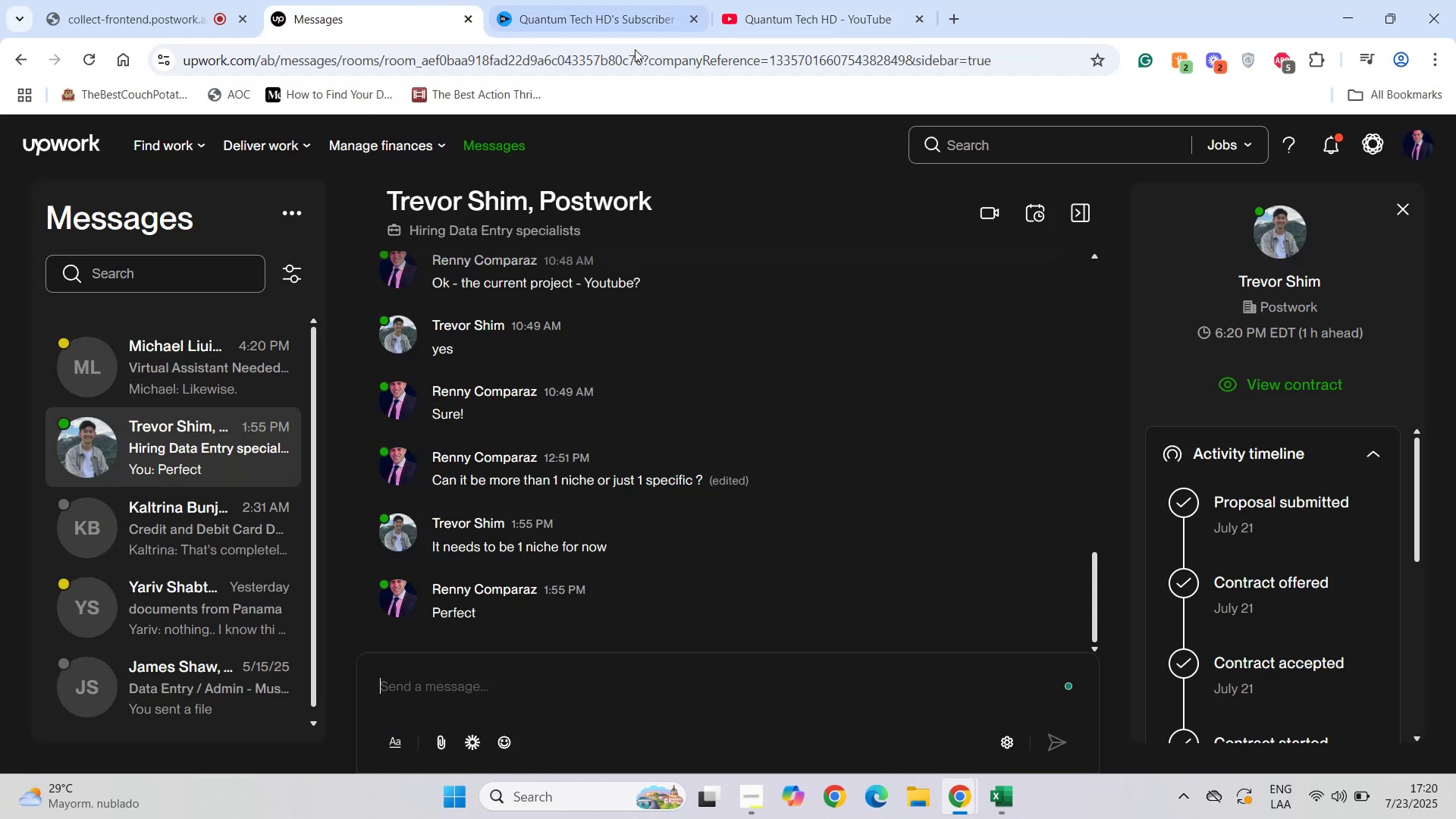 
left_click([975, 33])
 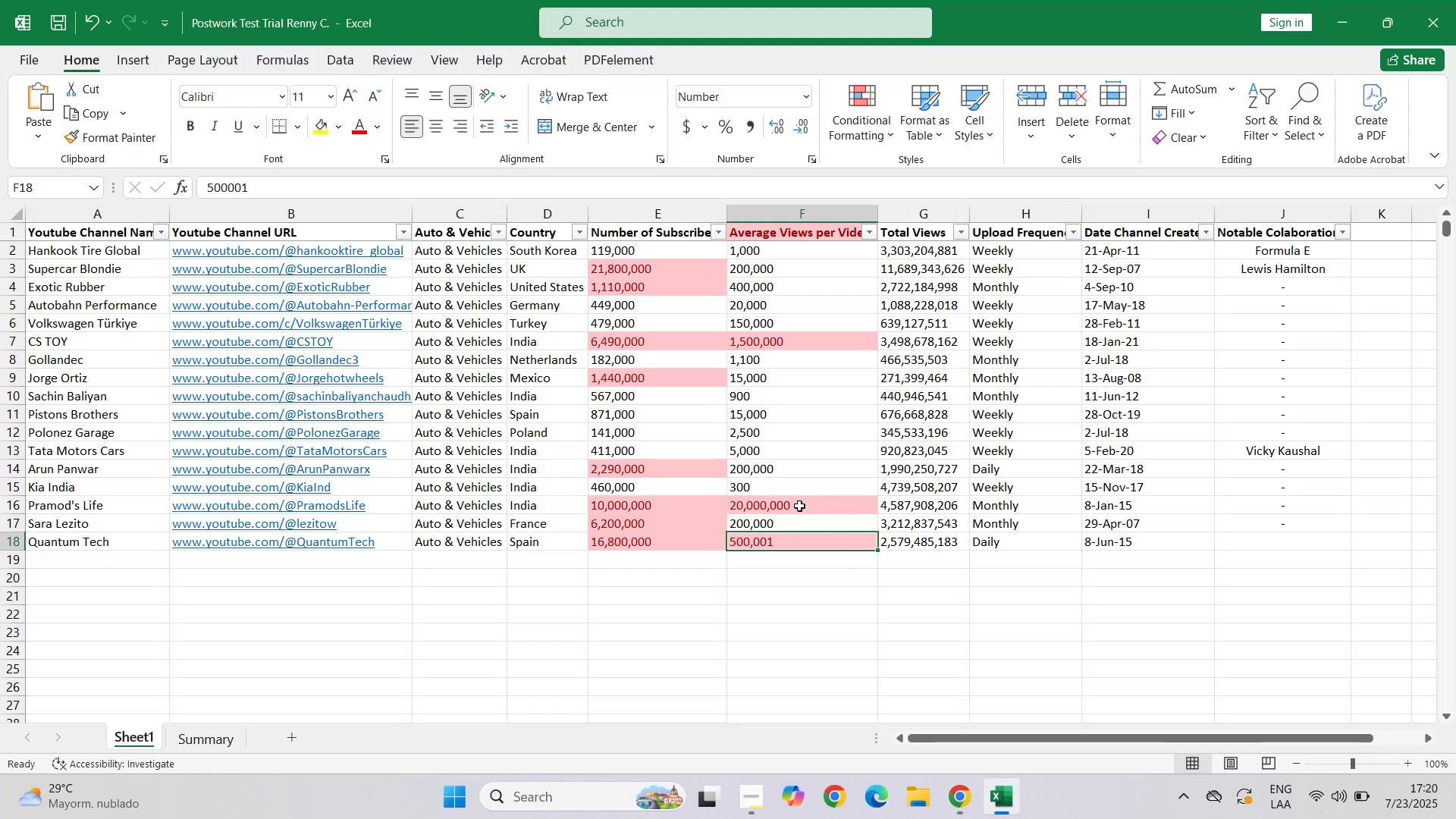 
left_click([1056, 20])
 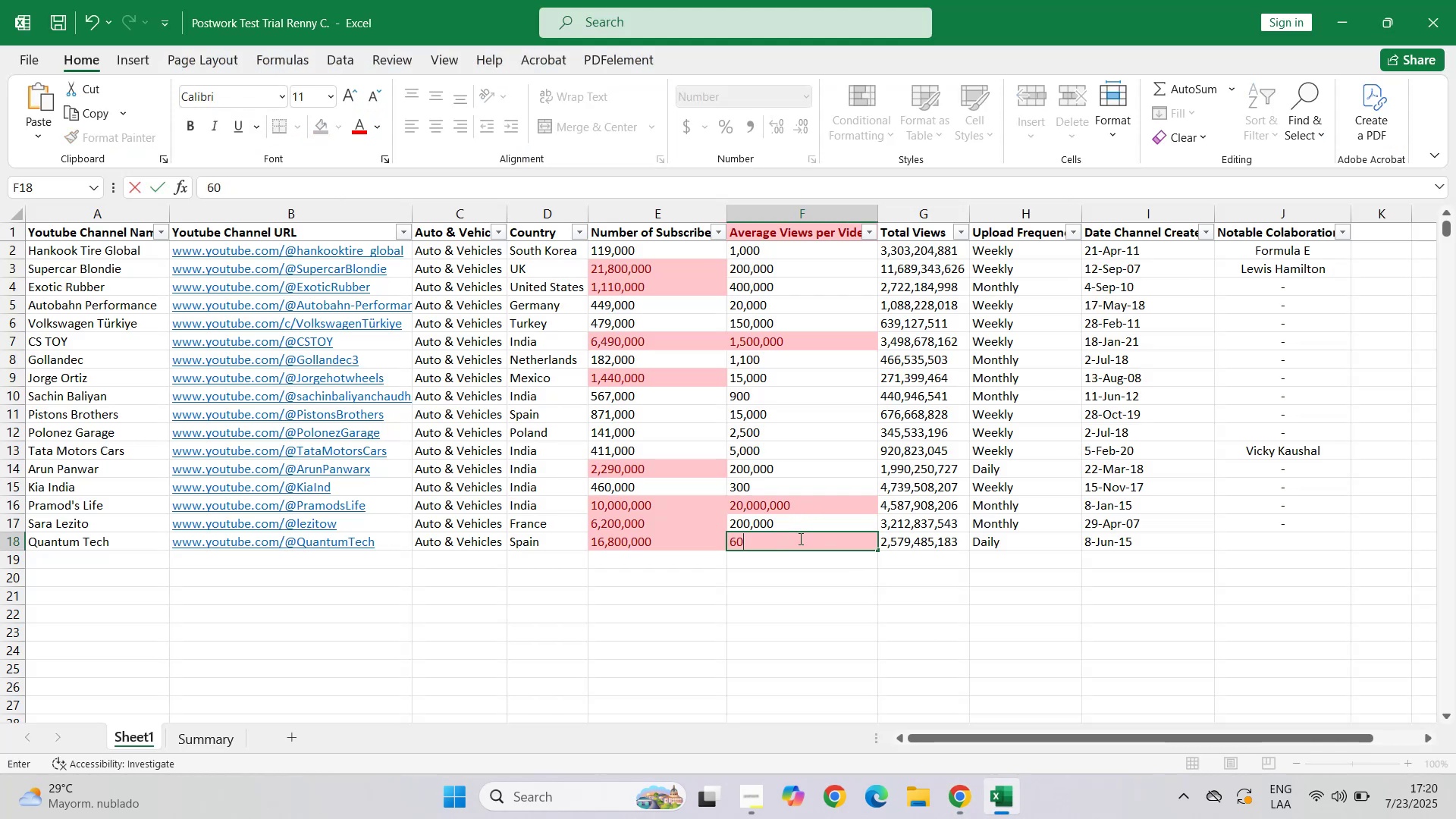 
left_click([624, 0])
 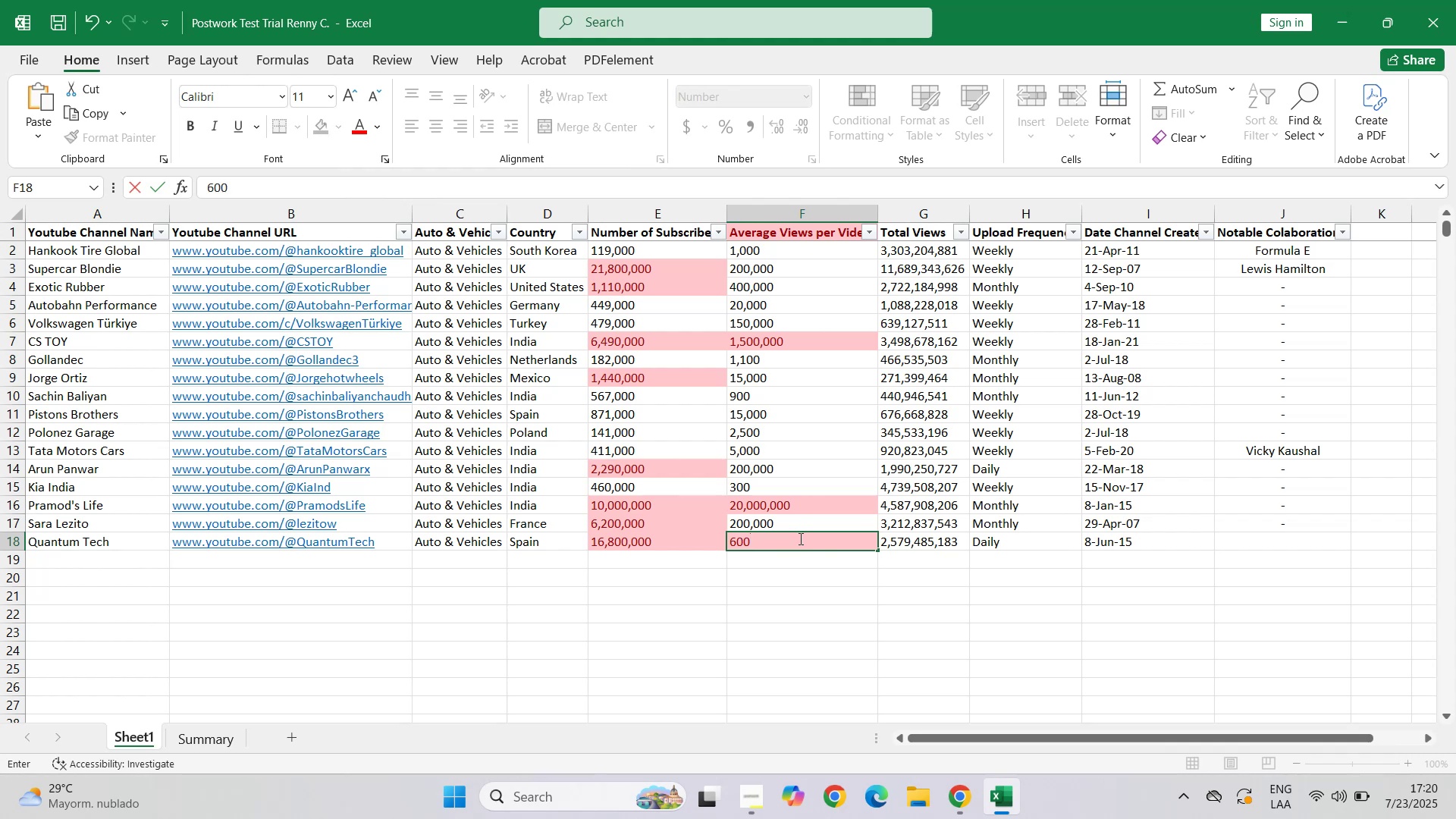 
left_click([431, 11])
 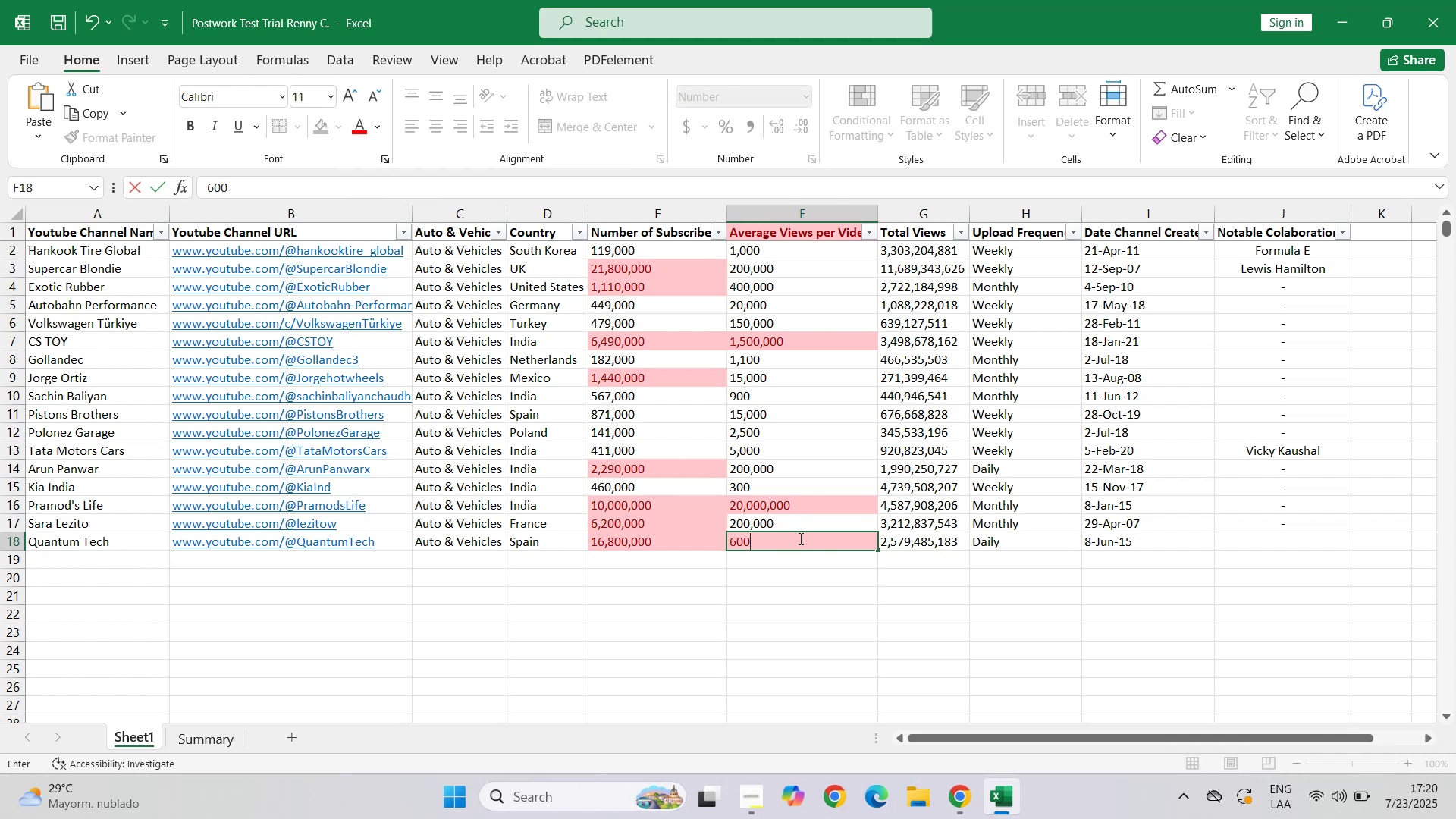 
left_click([541, 18])
 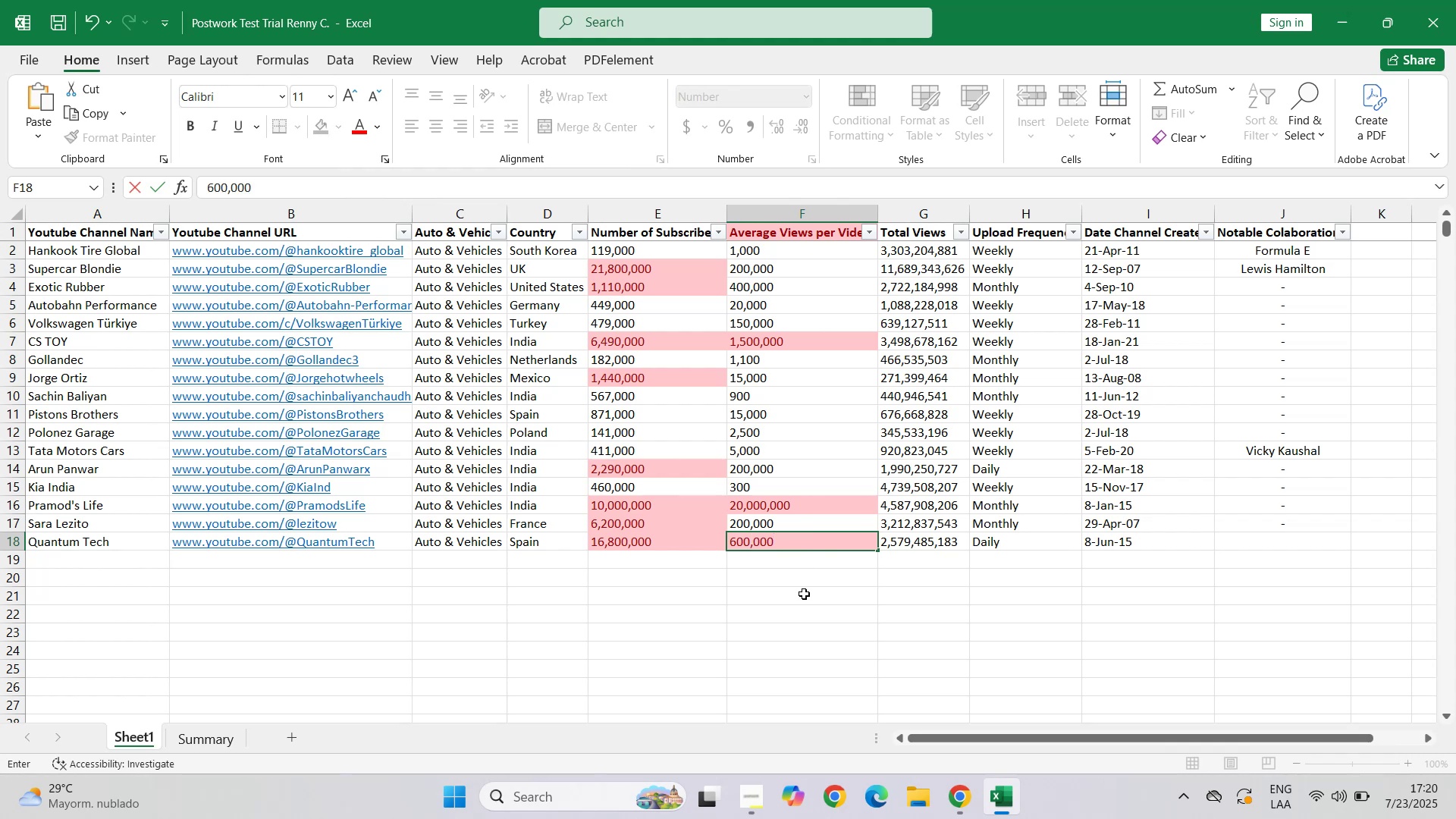 
left_click([535, 22])
 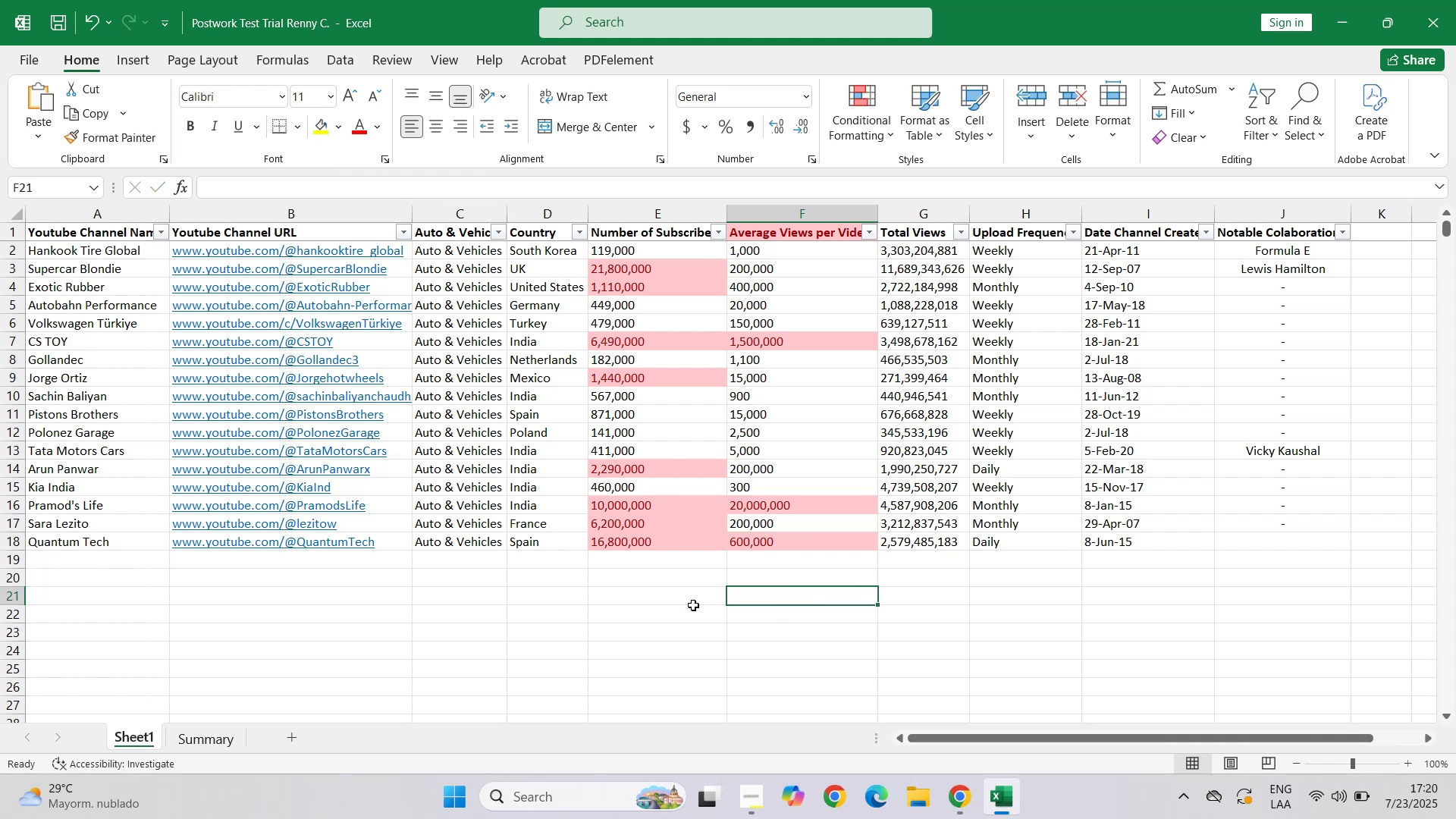 
left_click_drag(start_coordinate=[664, 15], to_coordinate=[494, 18])
 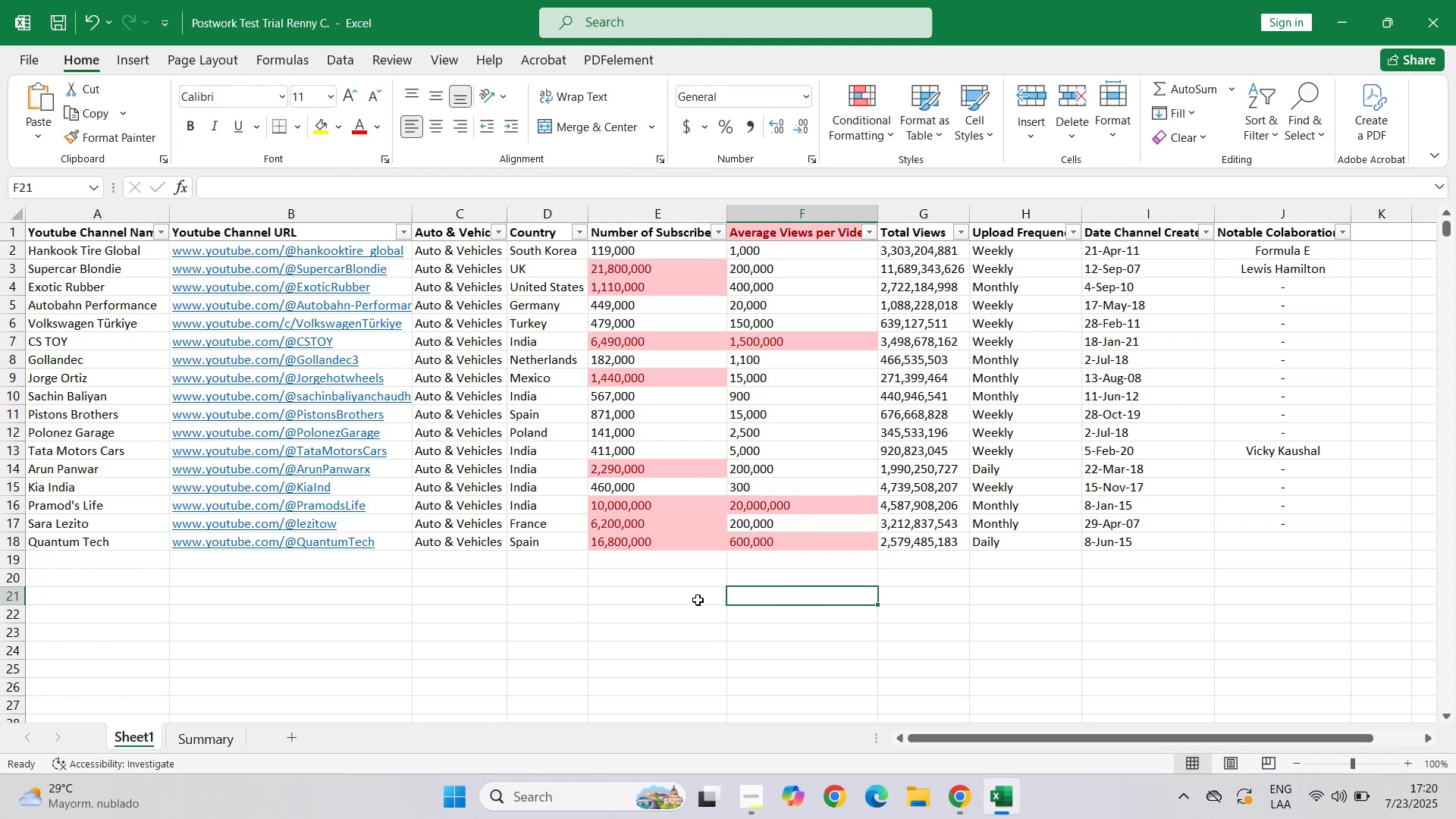 
double_click([1025, 797])
 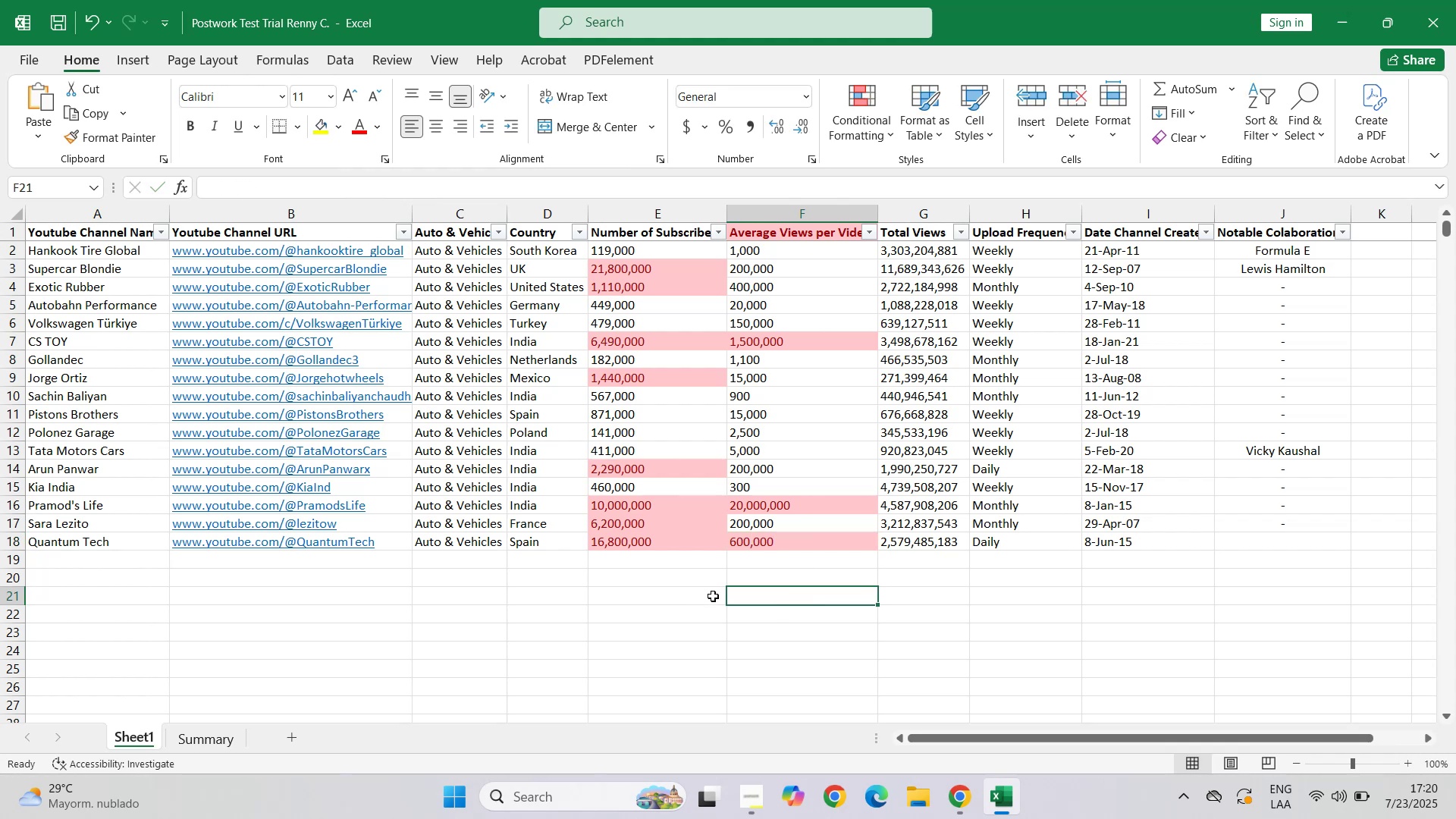 
triple_click([1012, 797])
 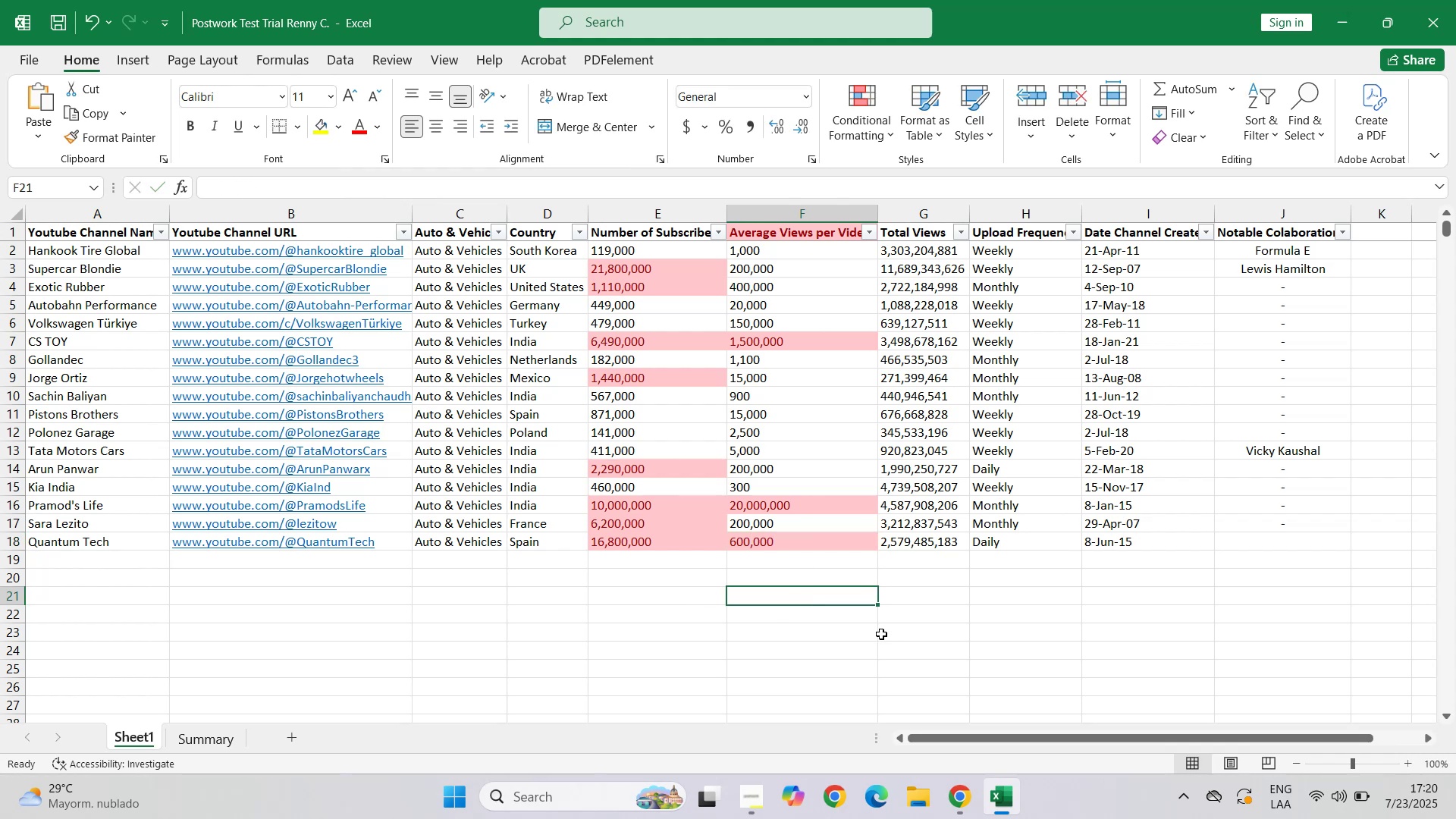 
left_click([962, 794])
 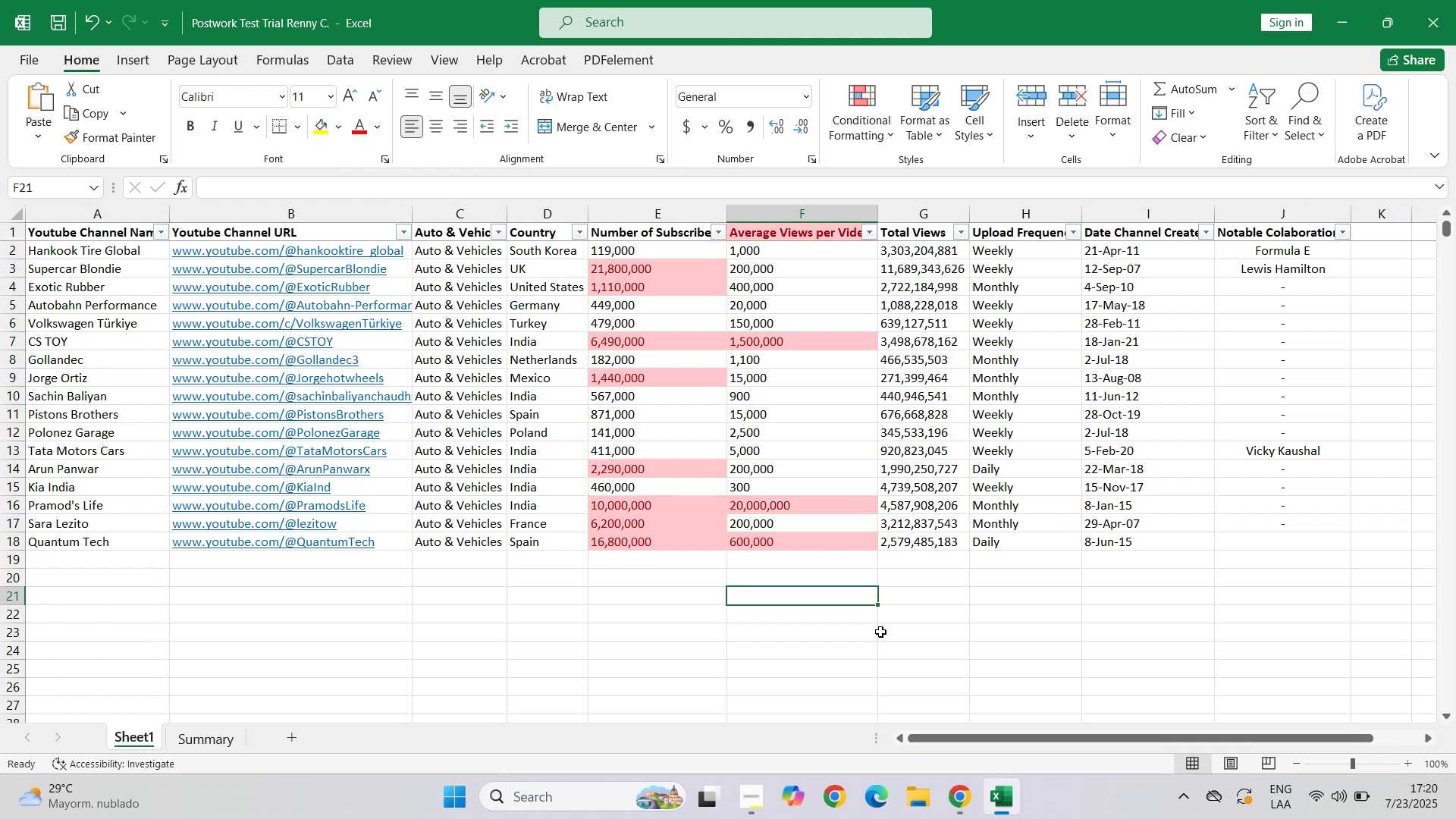 
left_click([898, 716])
 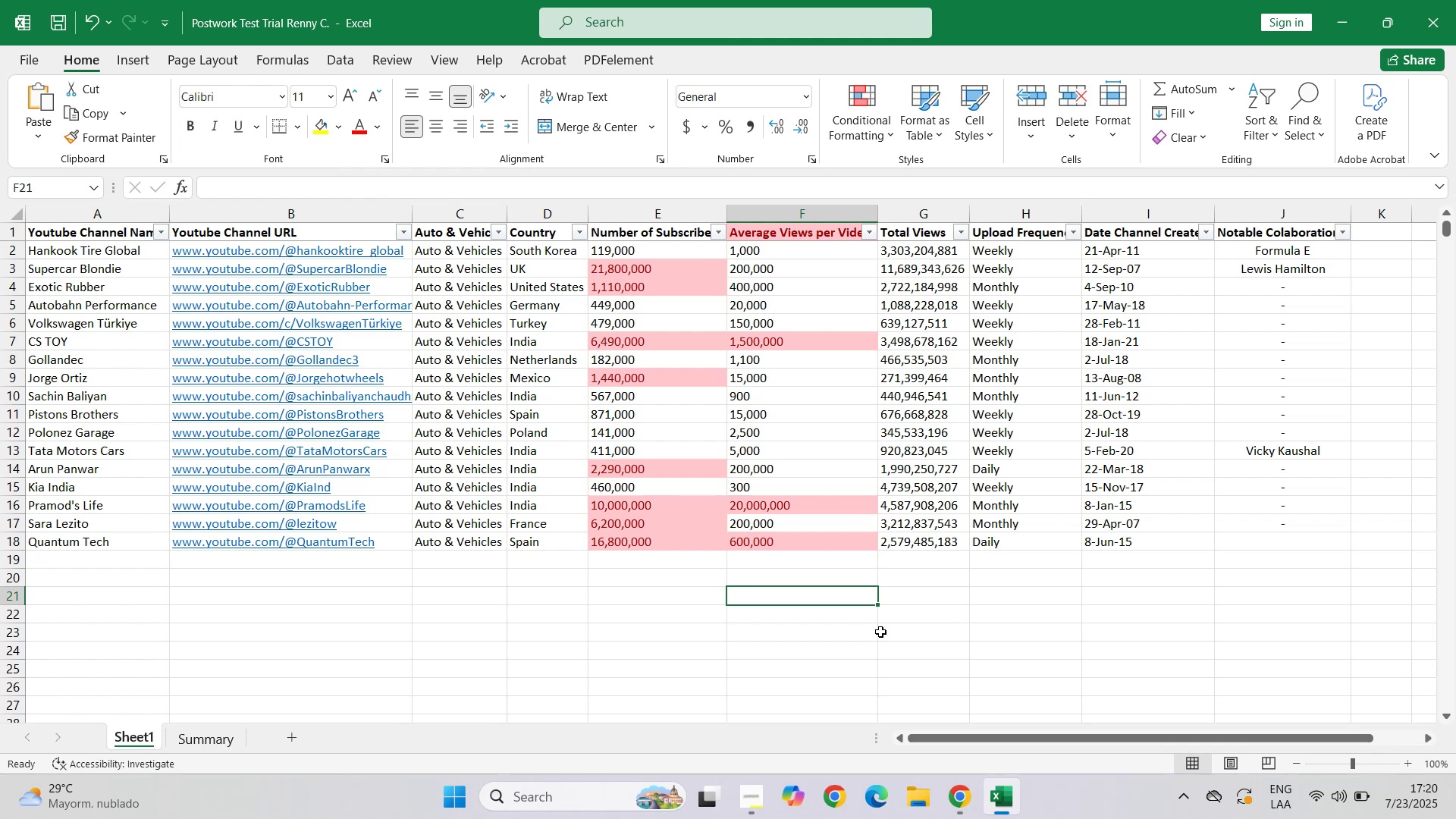 
left_click([800, 0])
 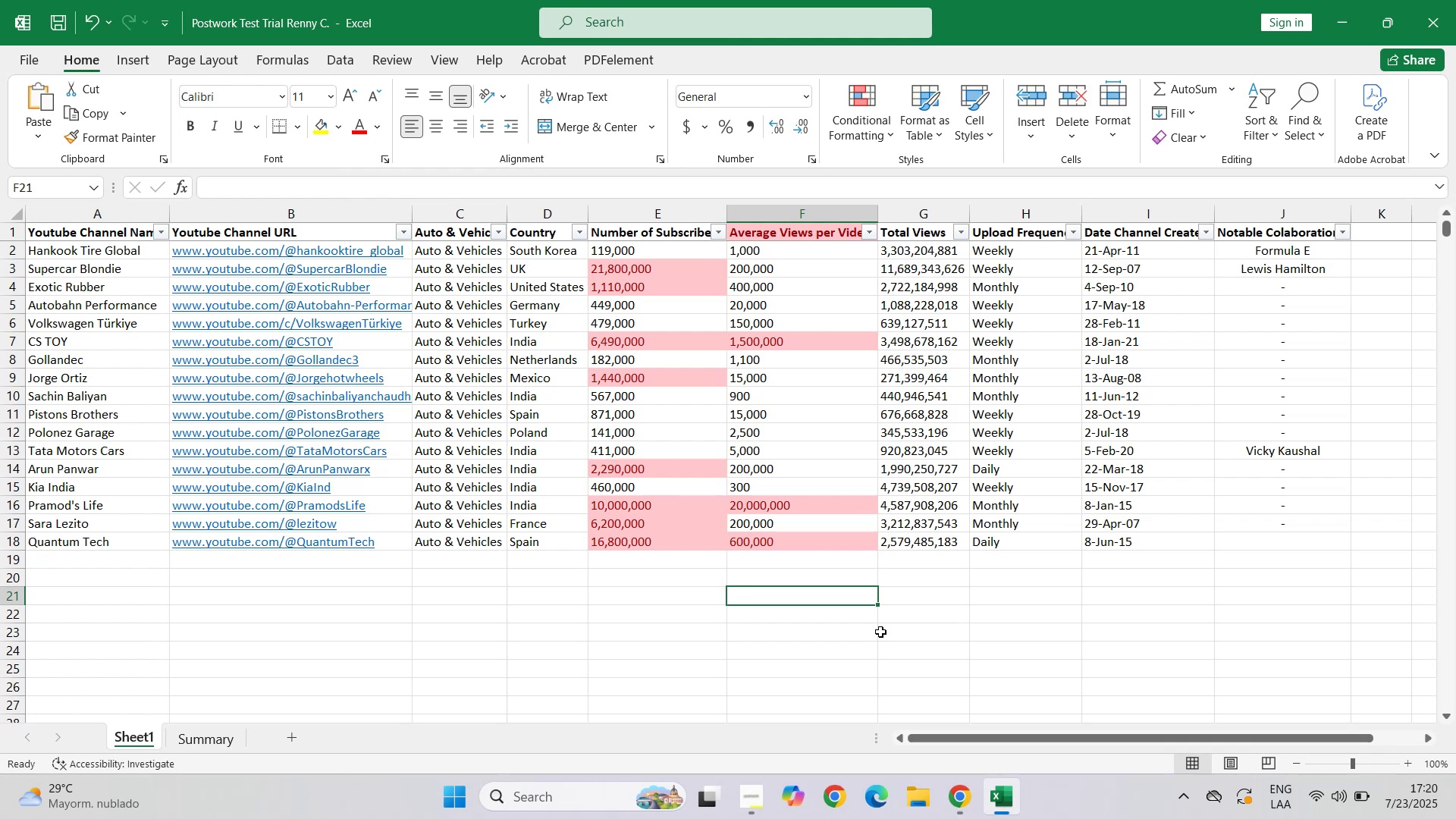 
scroll: coordinate [1167, 300], scroll_direction: down, amount: 1.0
 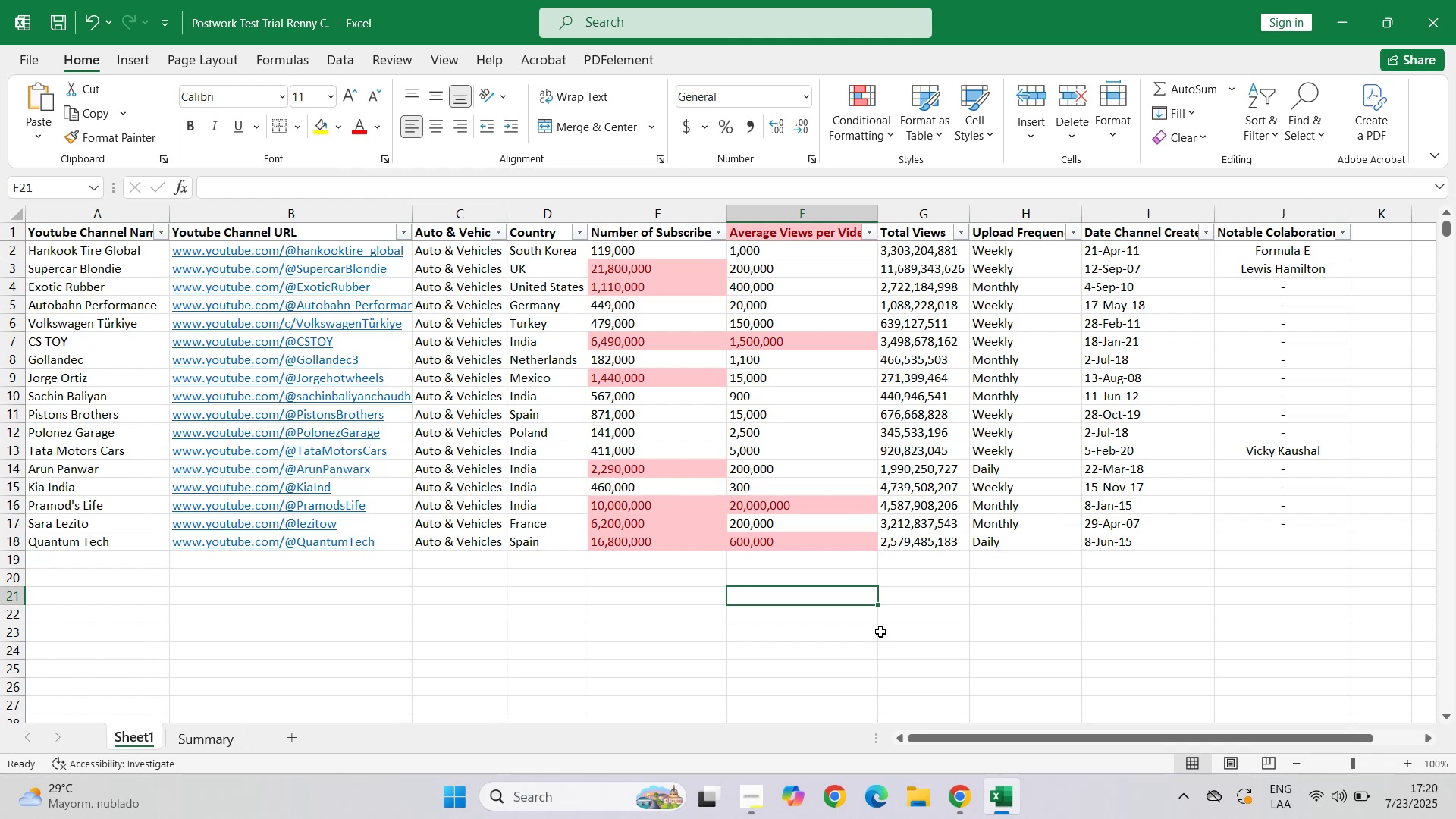 
wait(5.45)
 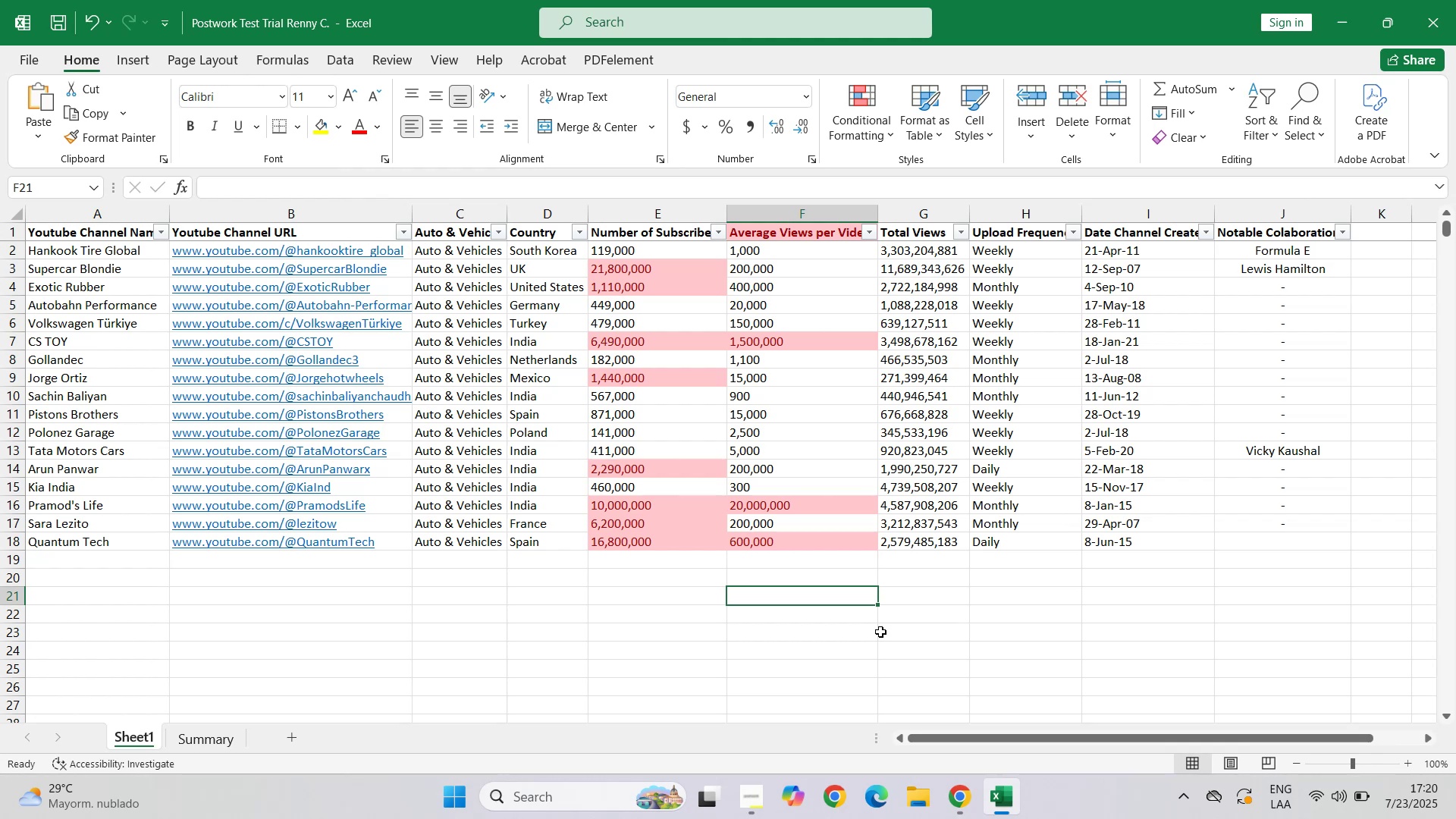 
scroll: coordinate [1139, 562], scroll_direction: down, amount: 3.0
 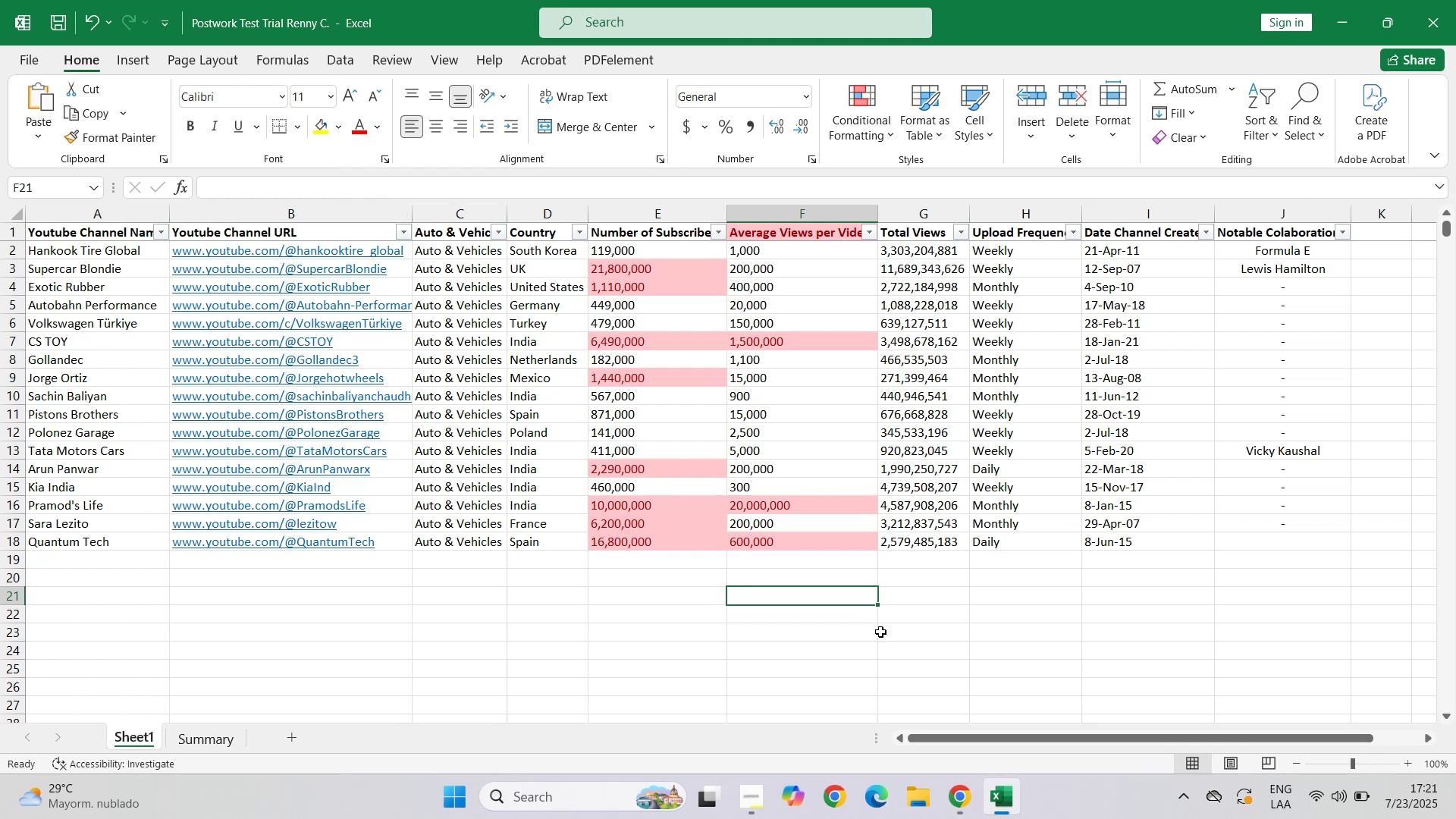 
scroll: coordinate [1139, 562], scroll_direction: up, amount: 3.0
 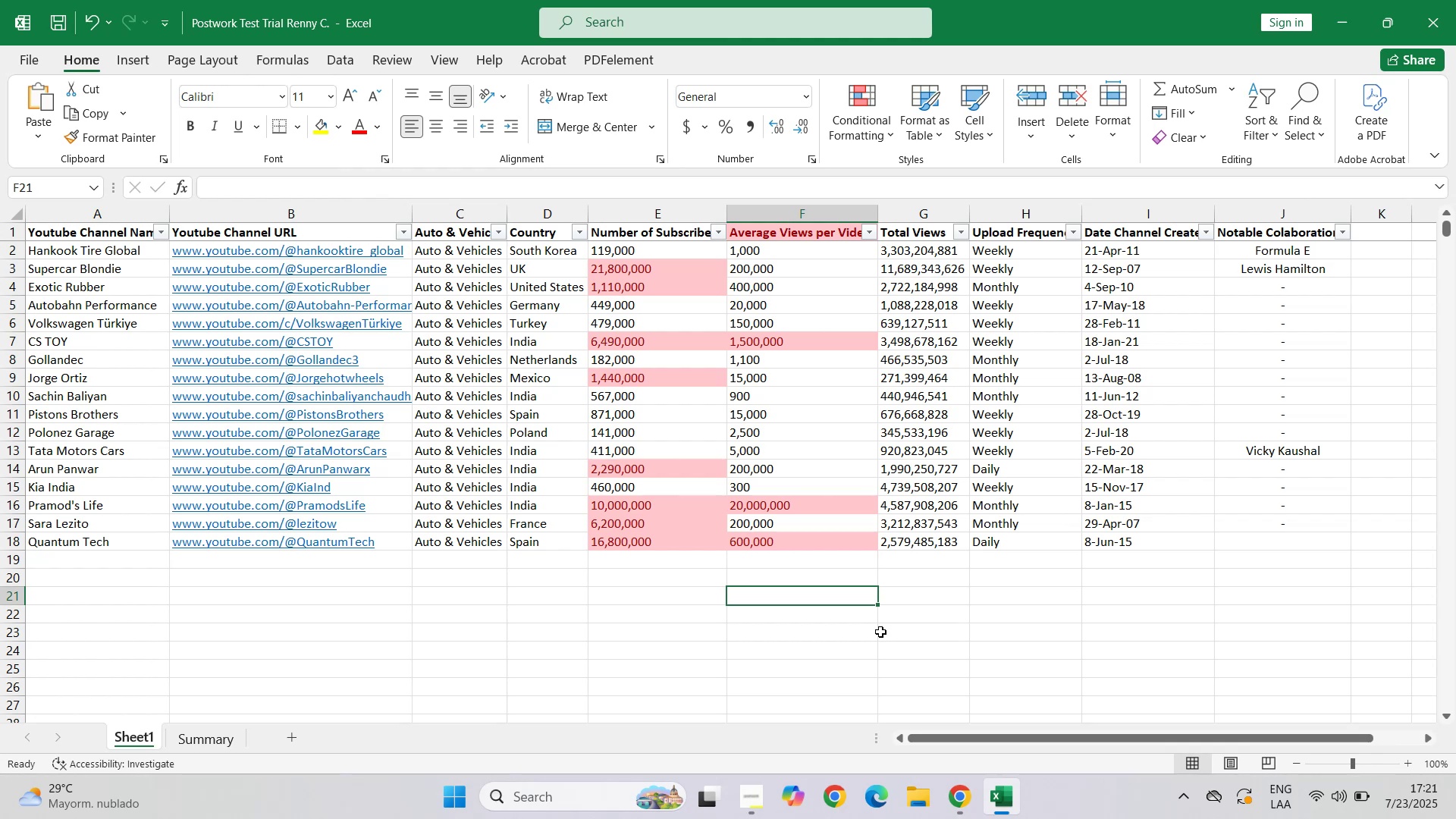 
wait(5.08)
 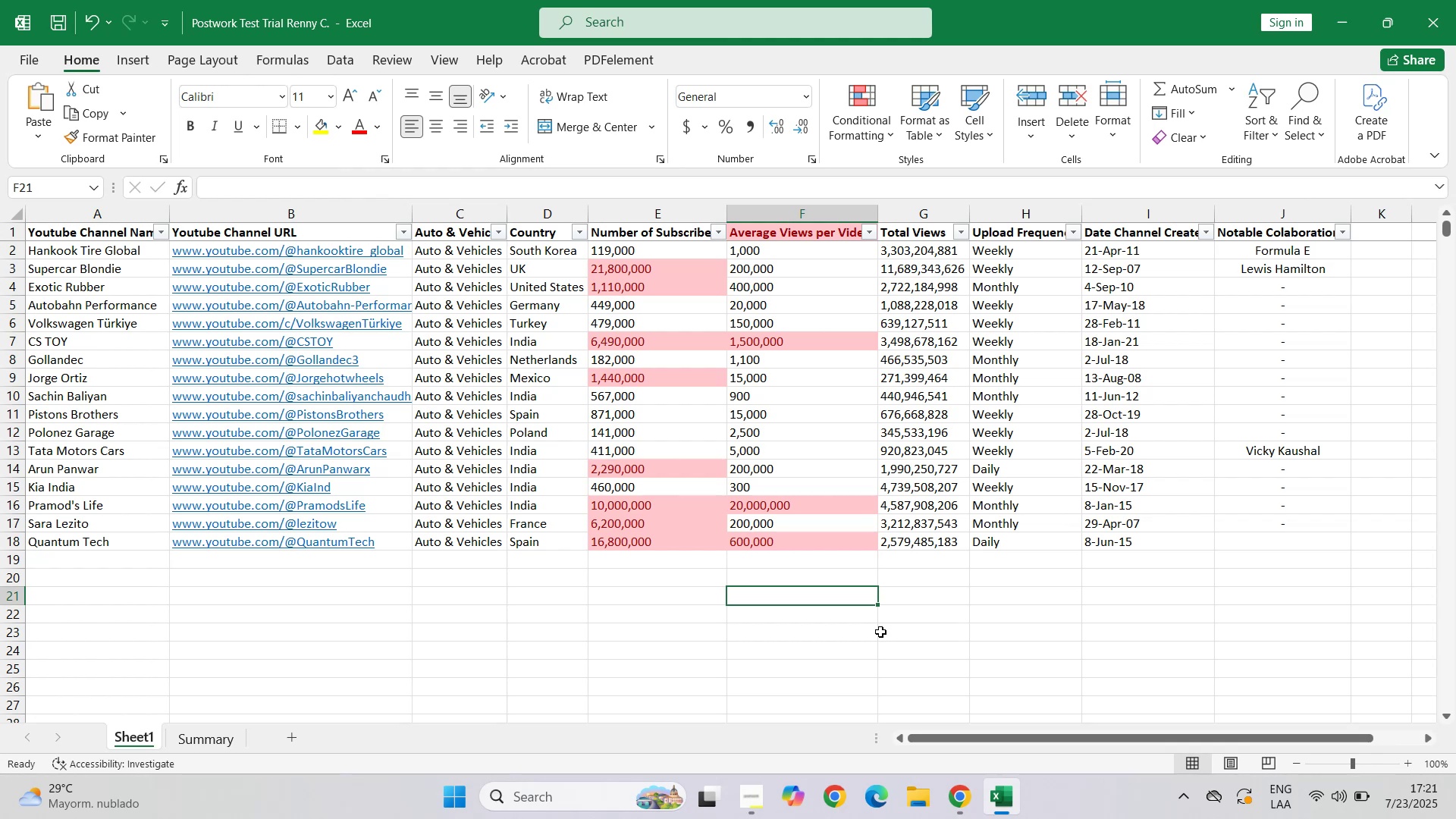 
left_click([990, 792])
 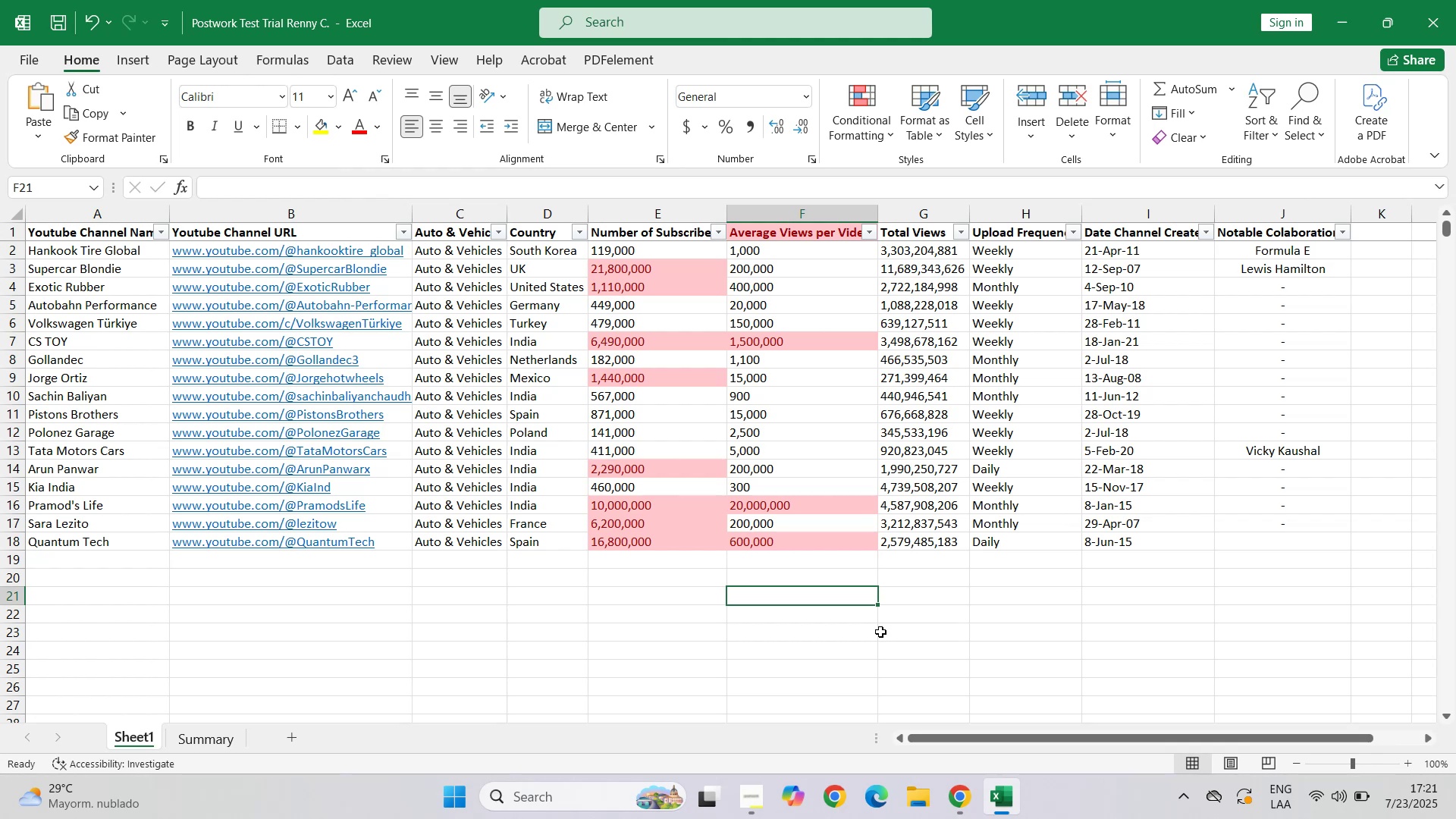 
wait(6.21)
 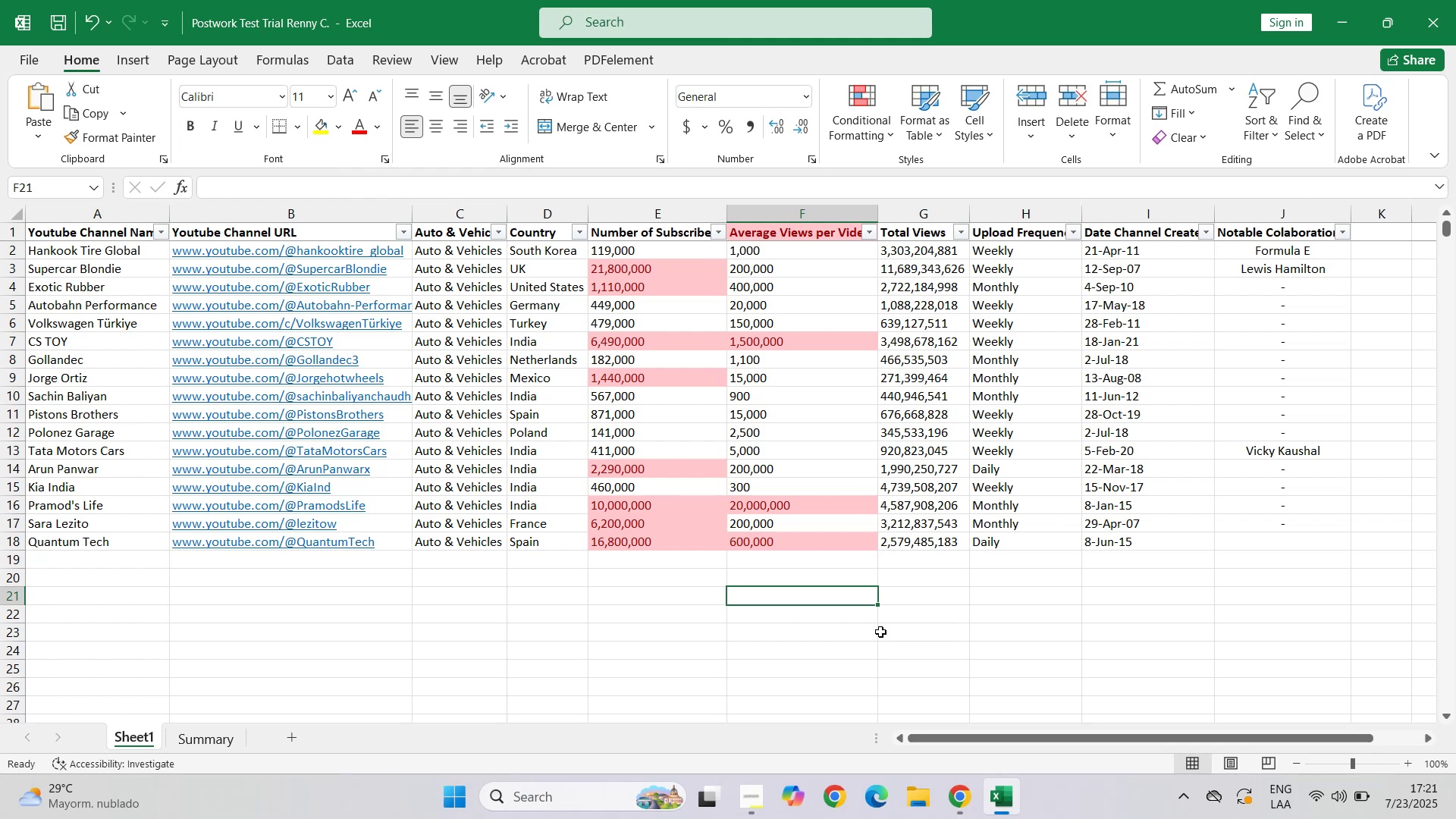 
left_click([864, 710])
 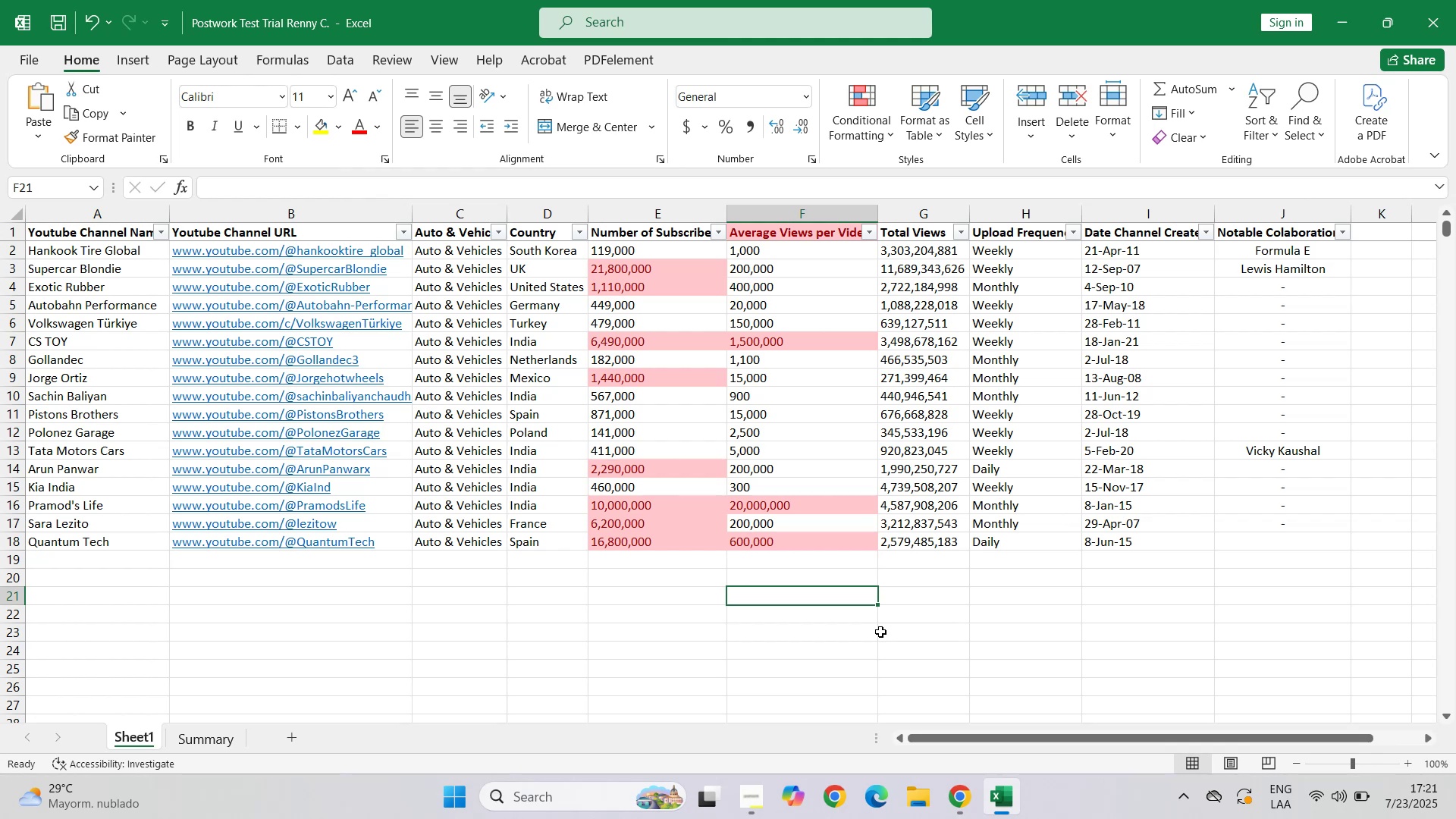 
left_click([1012, 806])
 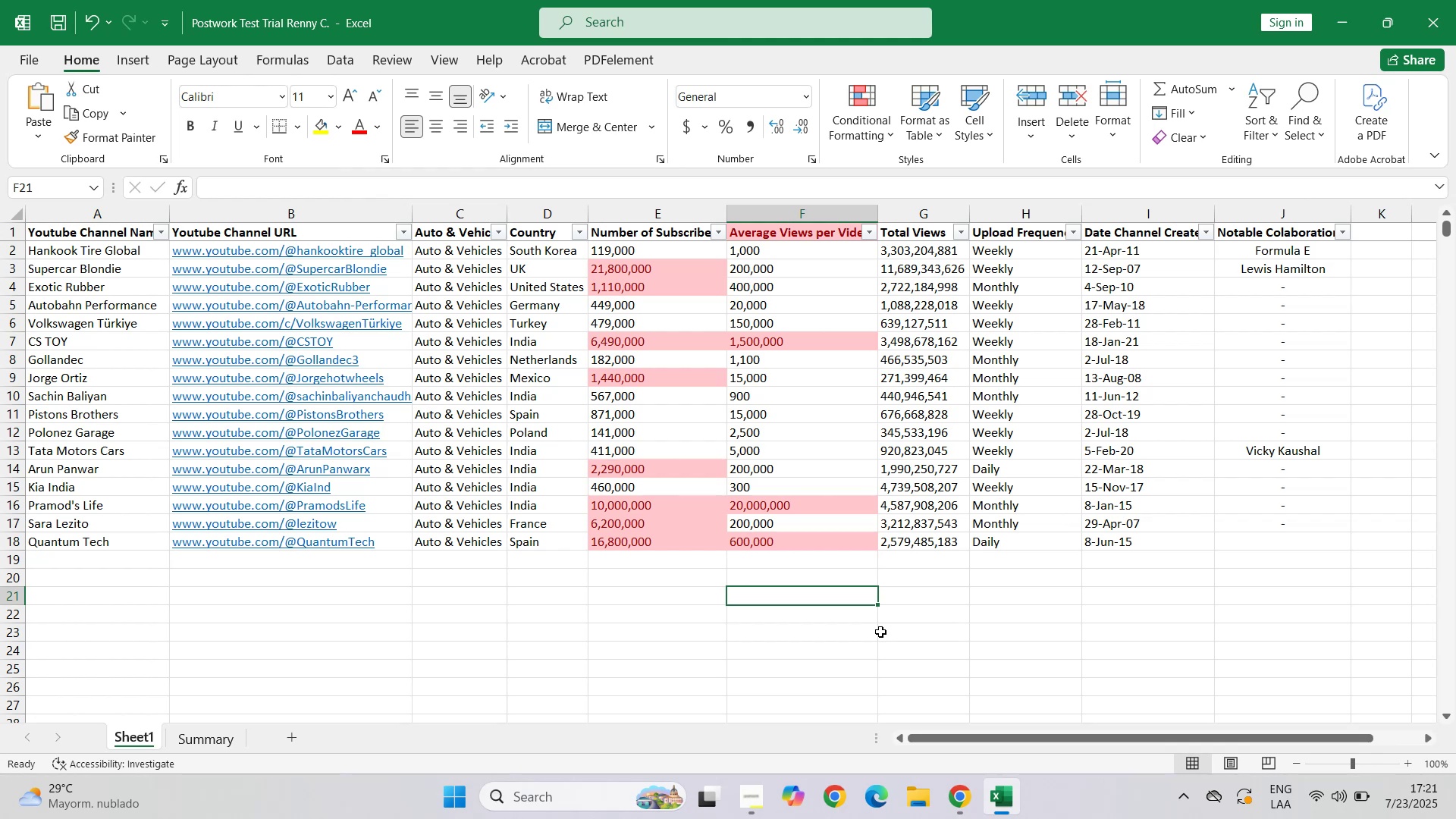 
key(M)
 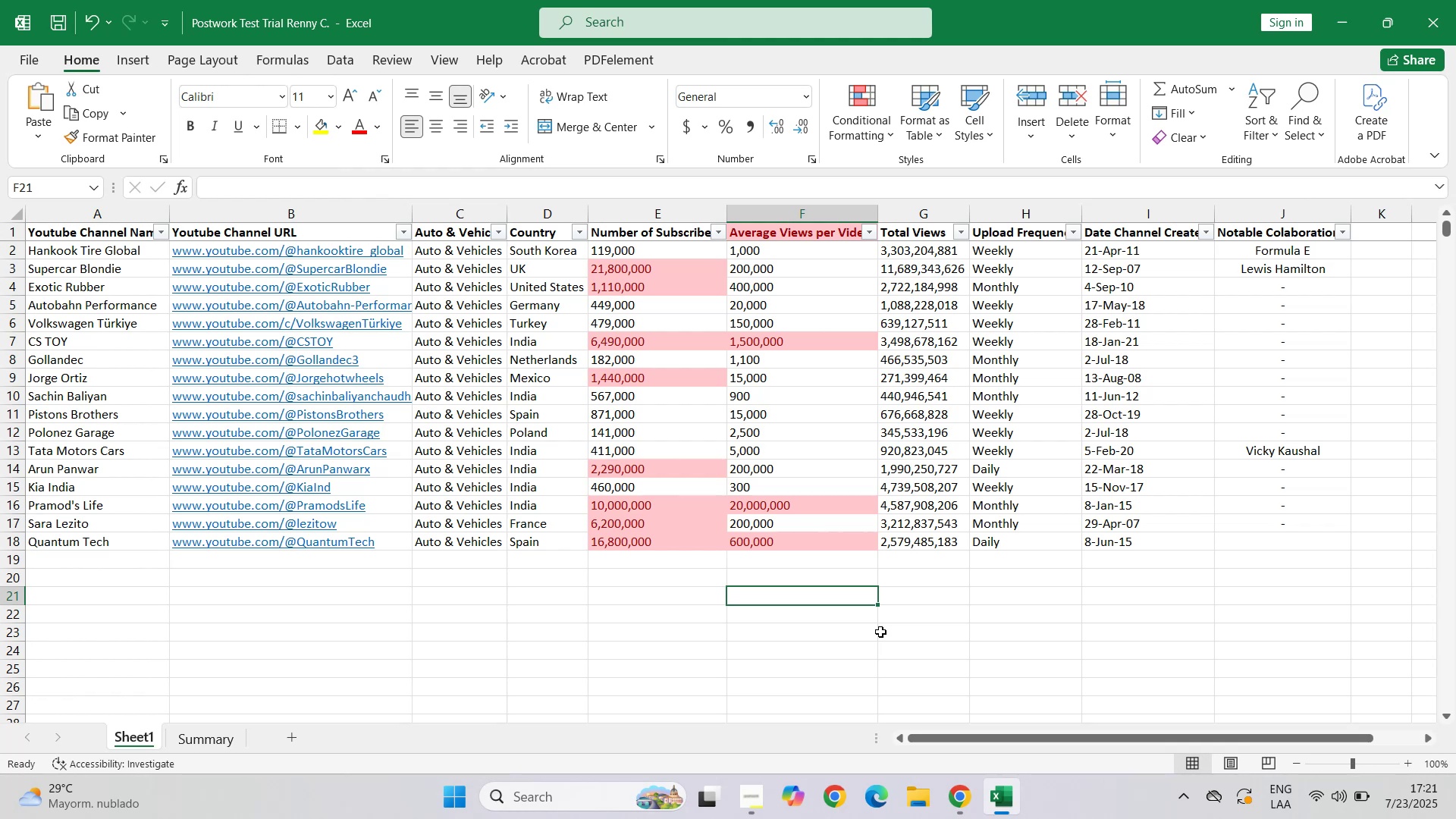 
left_click([1120, 538])
 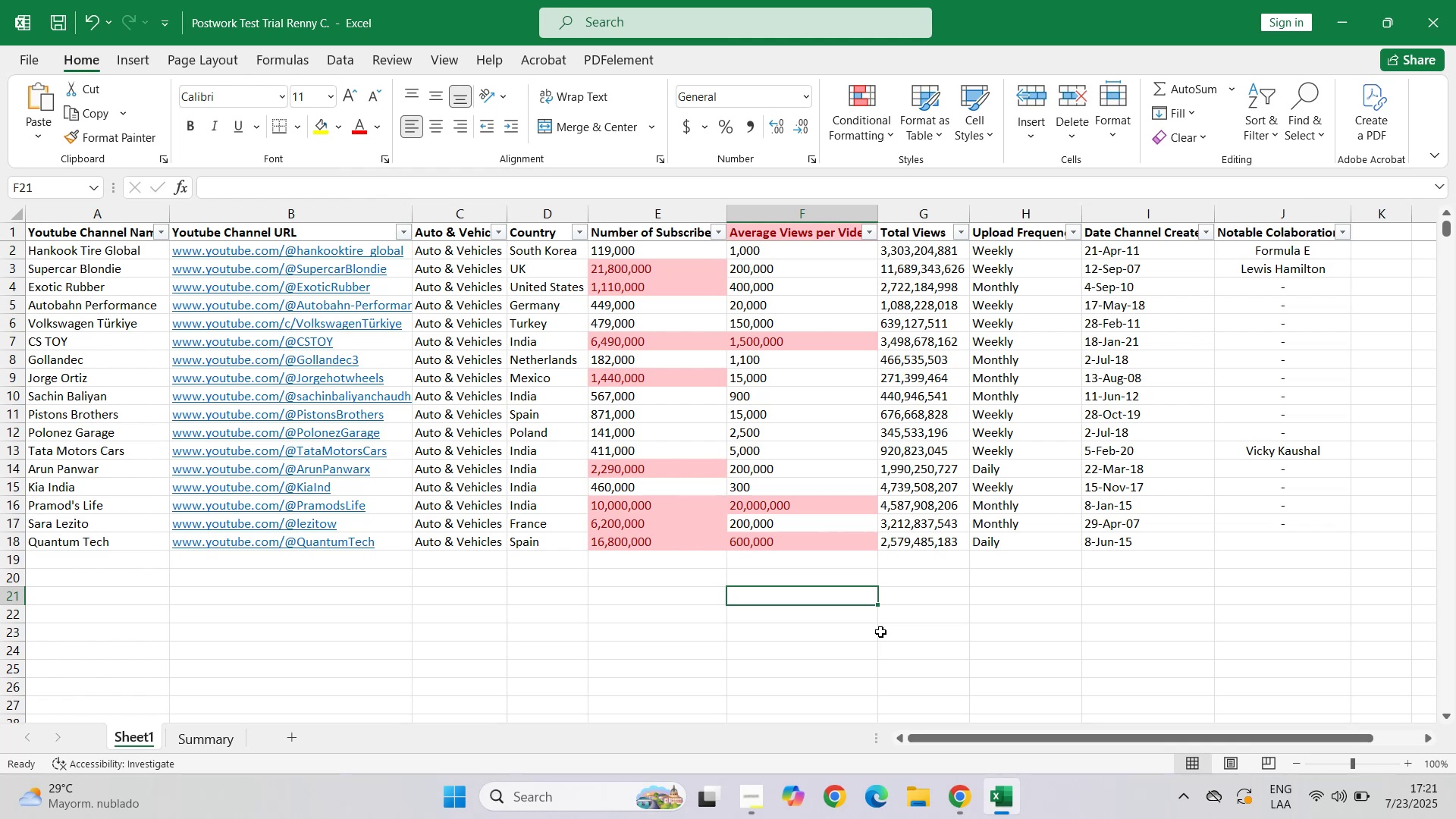 
left_click([956, 802])
 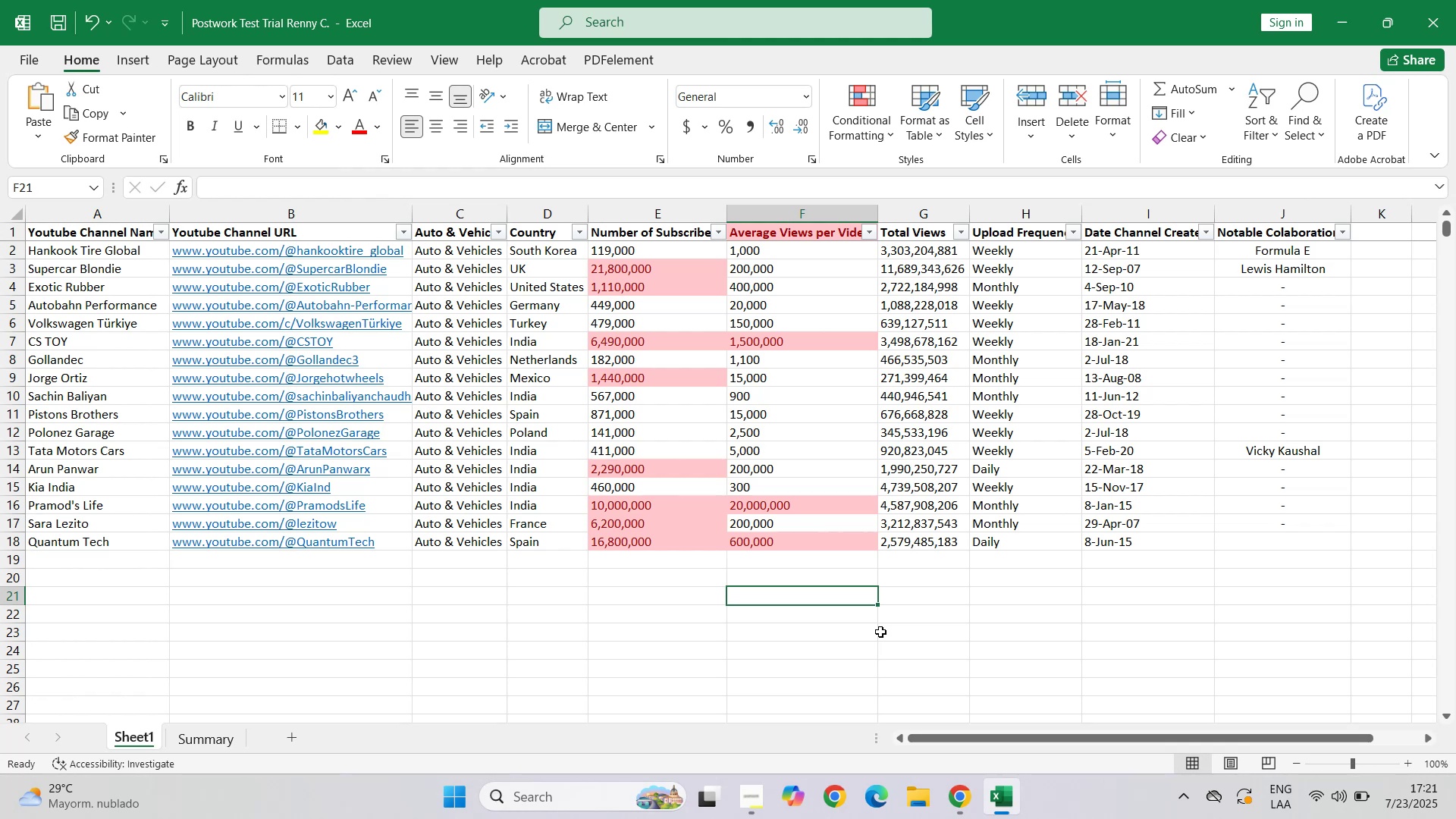 
left_click([893, 697])
 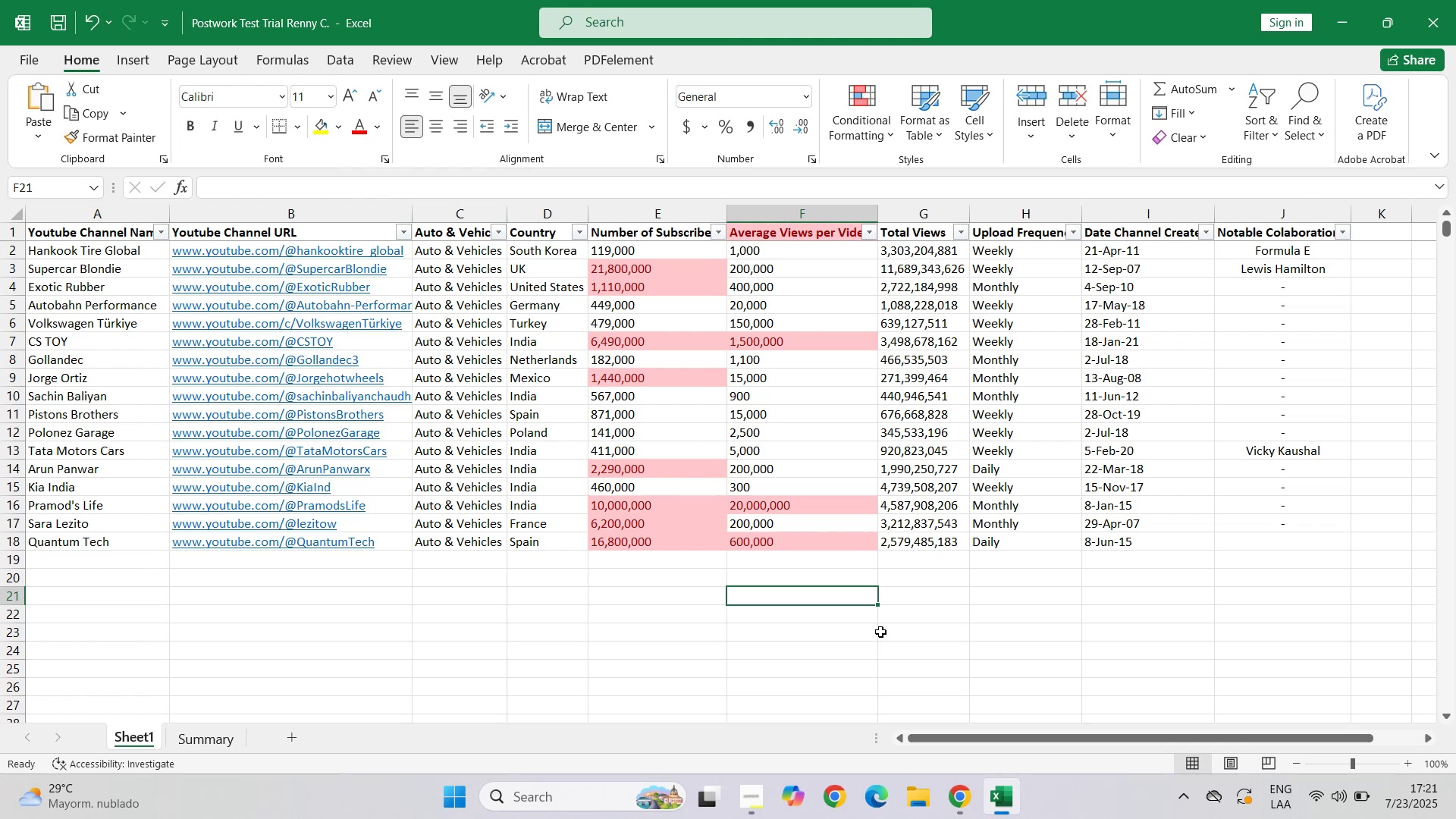 
scroll: coordinate [1043, 595], scroll_direction: down, amount: 13.0
 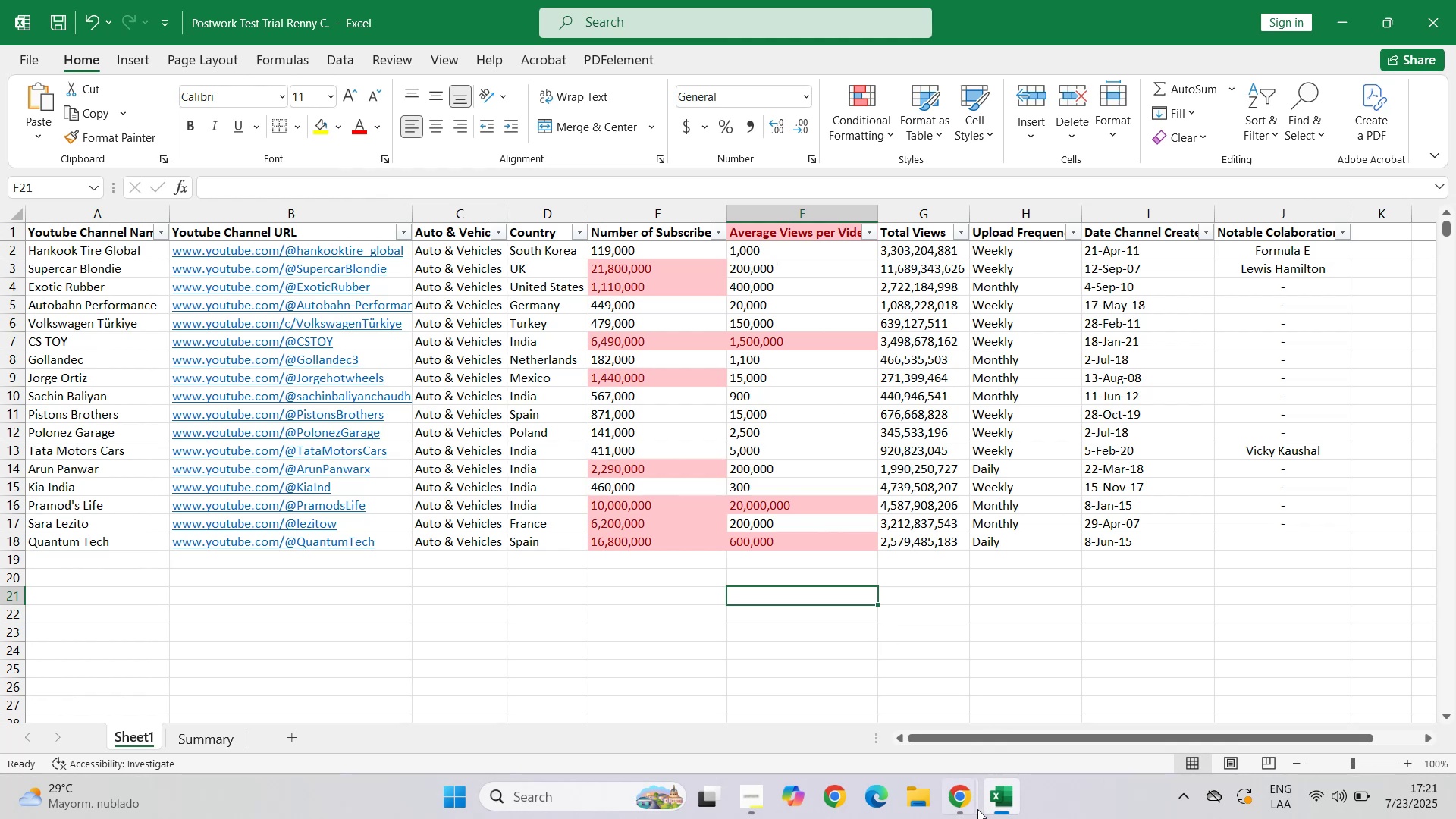 
left_click([1008, 792])
 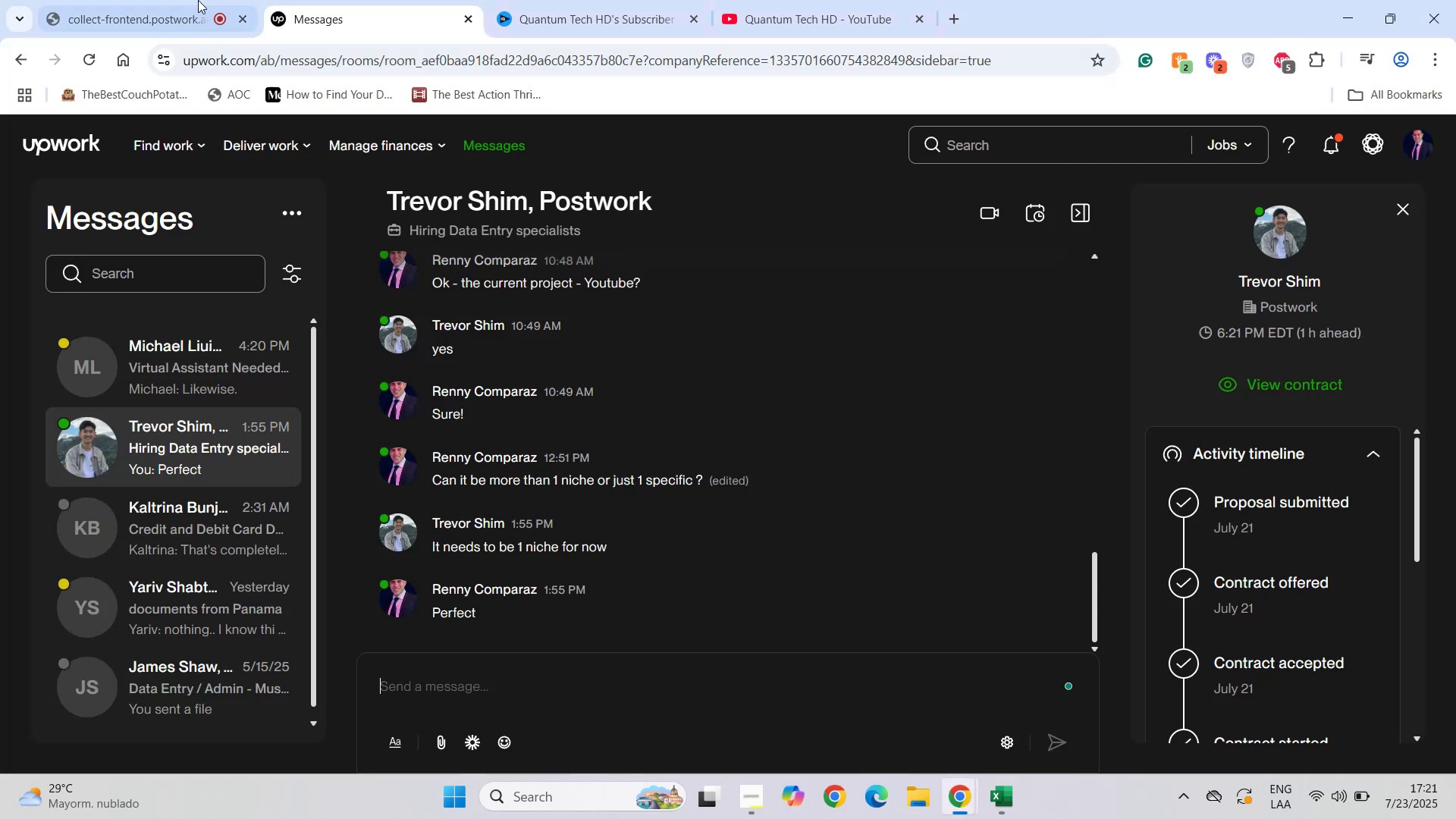 
key(NumpadSubtract)
 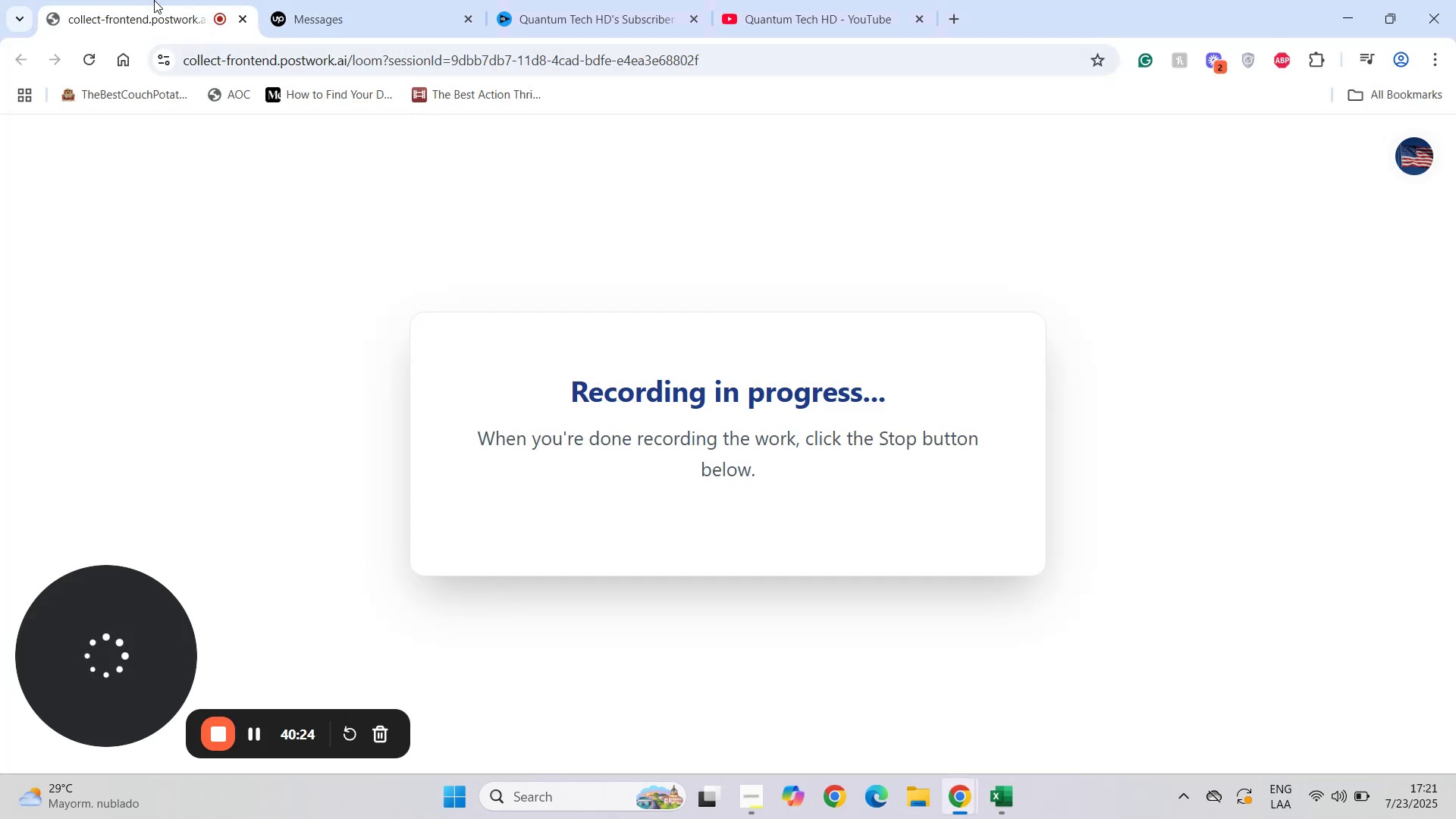 
key(Tab)
 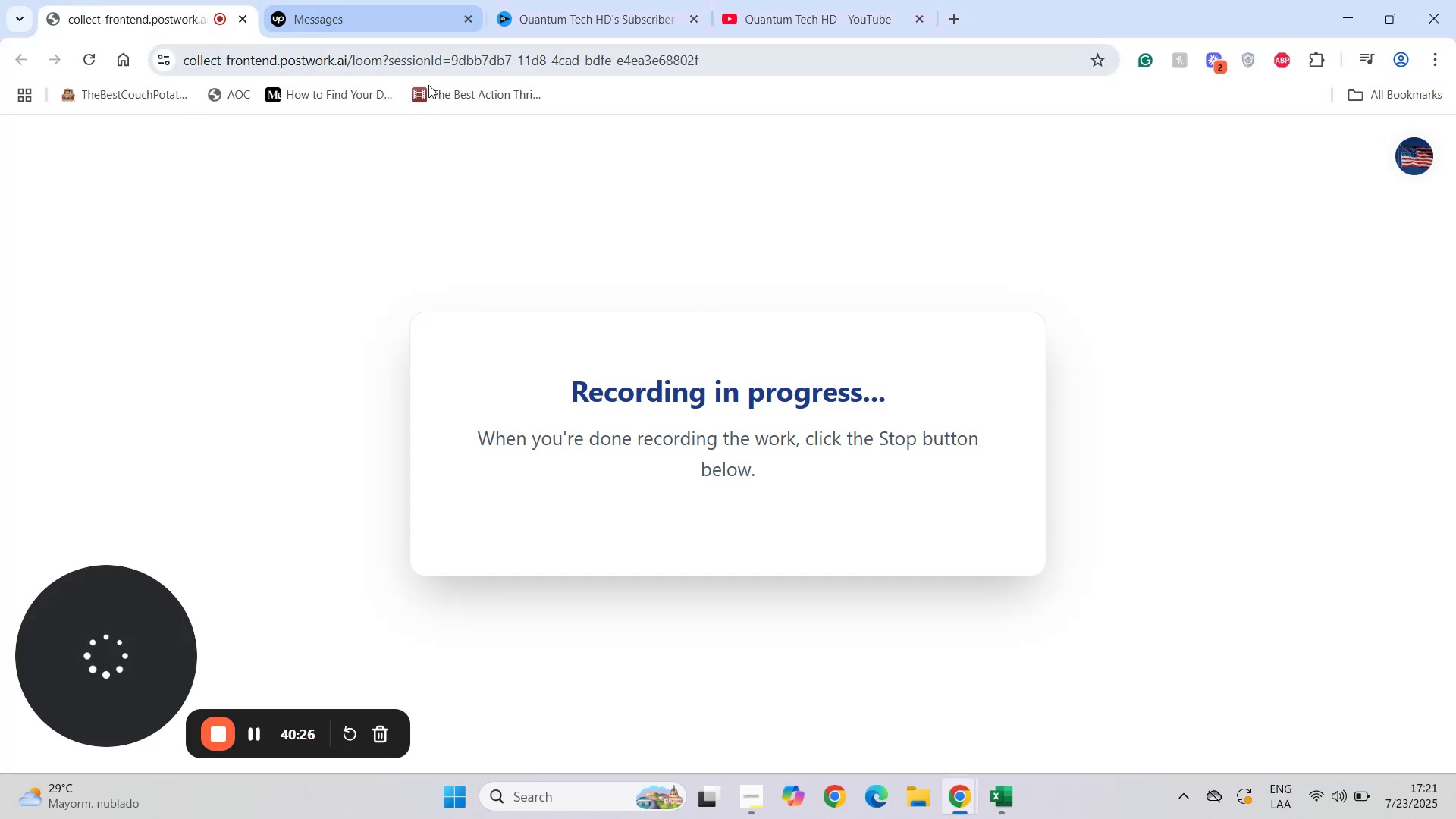 
left_click([957, 817])
 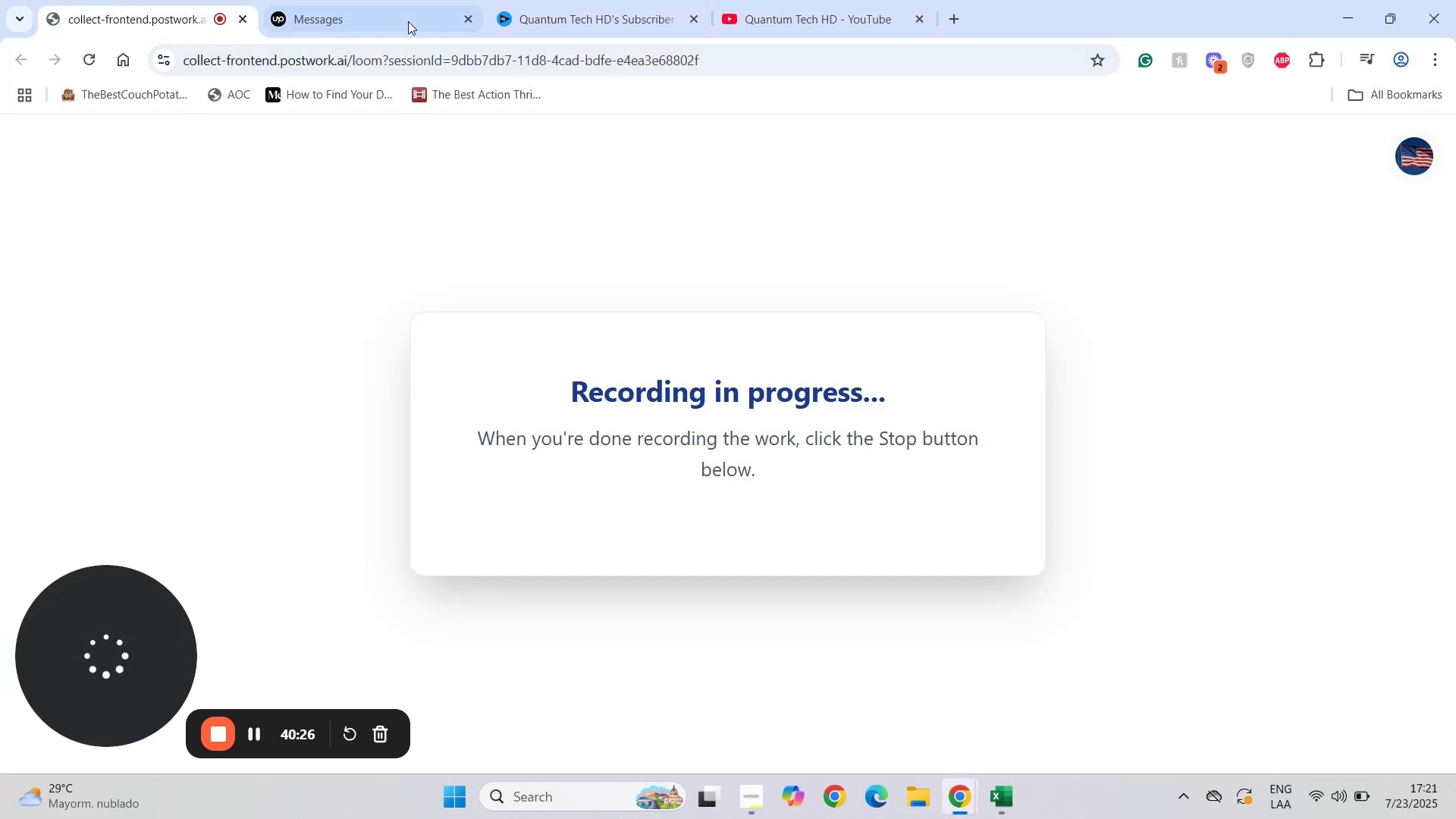 